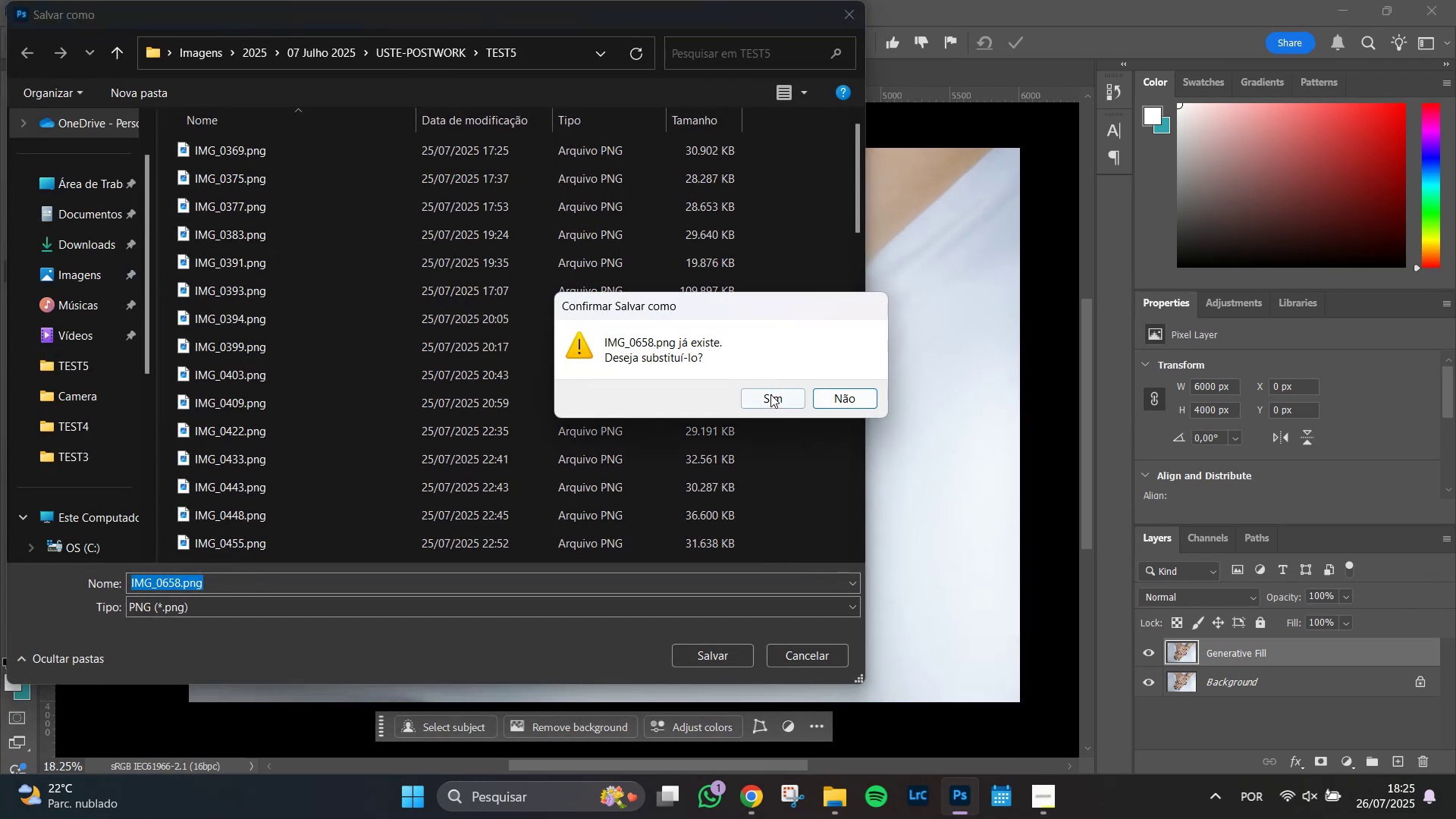 
left_click([770, 401])
 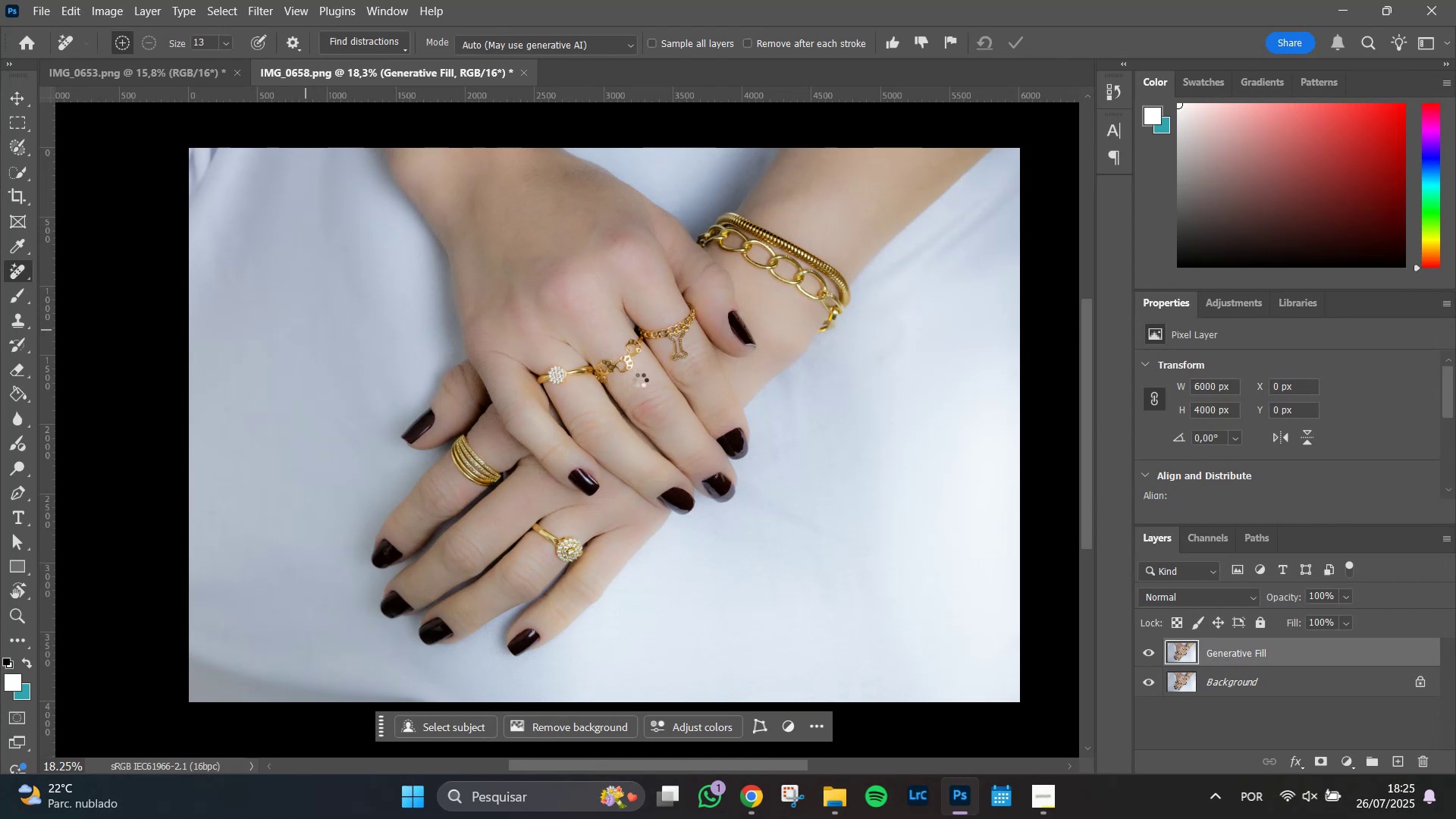 
wait(13.34)
 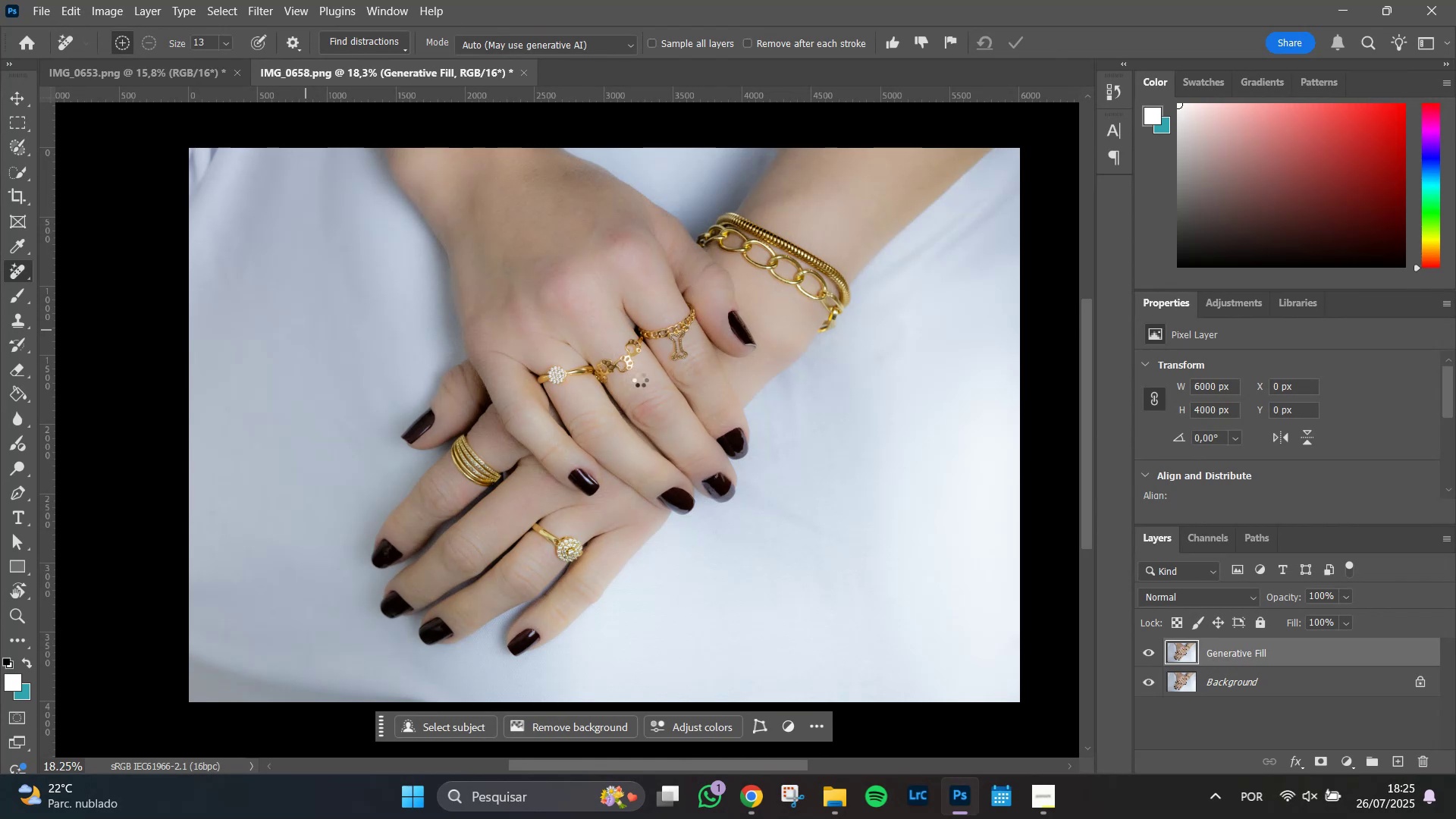 
key(Alt+Tab)
 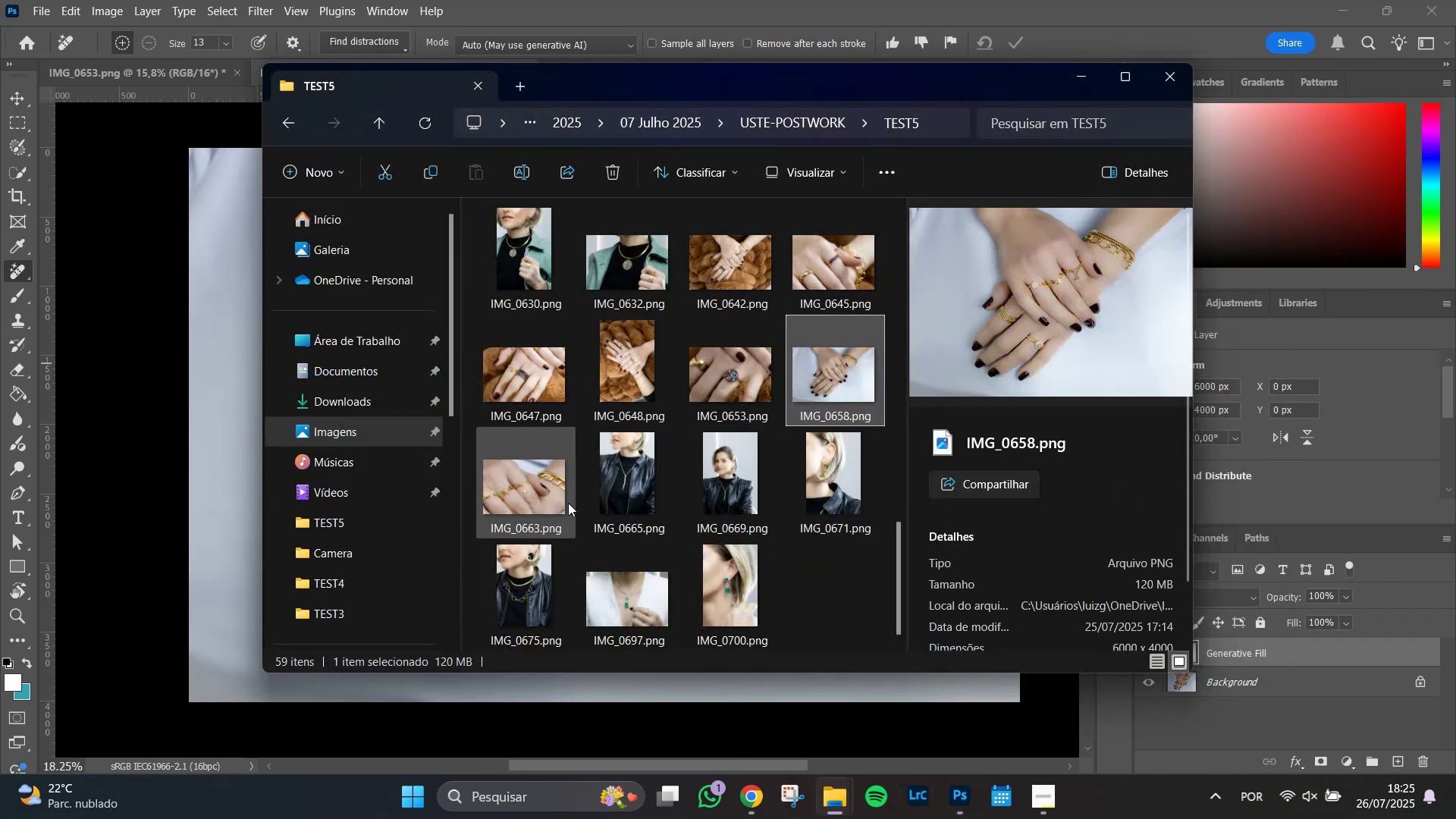 
left_click([500, 497])
 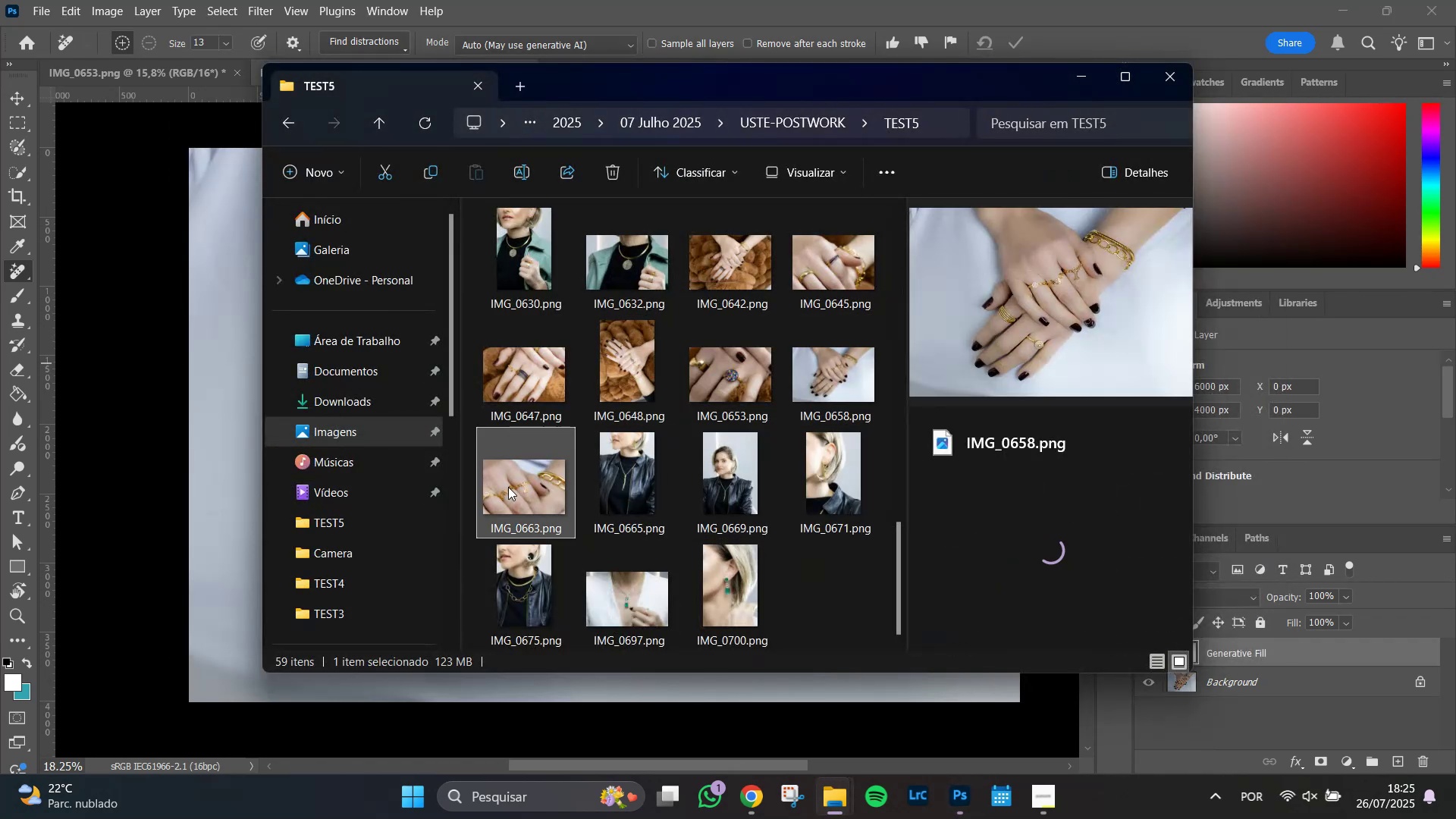 
right_click([508, 487])
 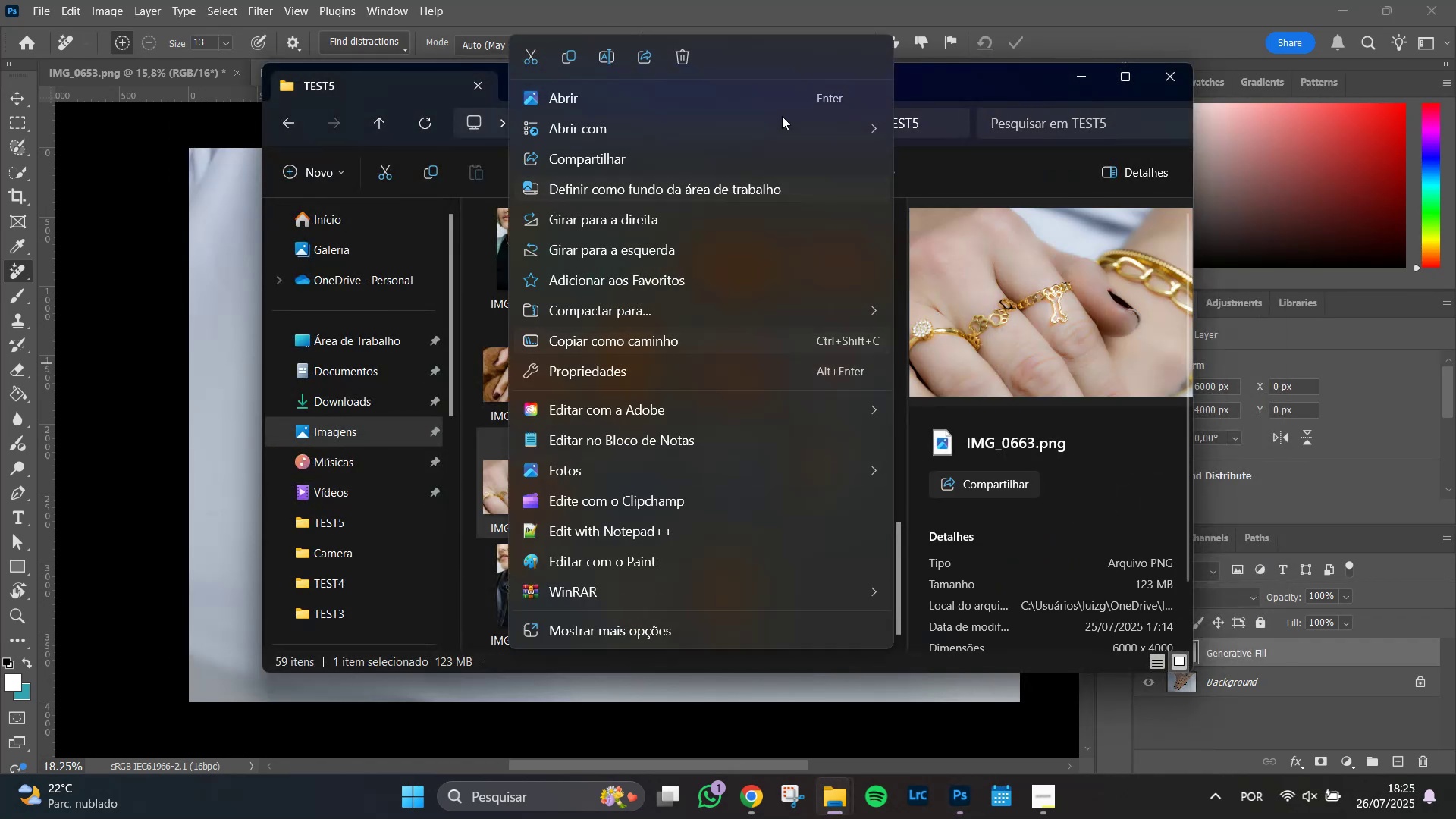 
left_click([786, 124])
 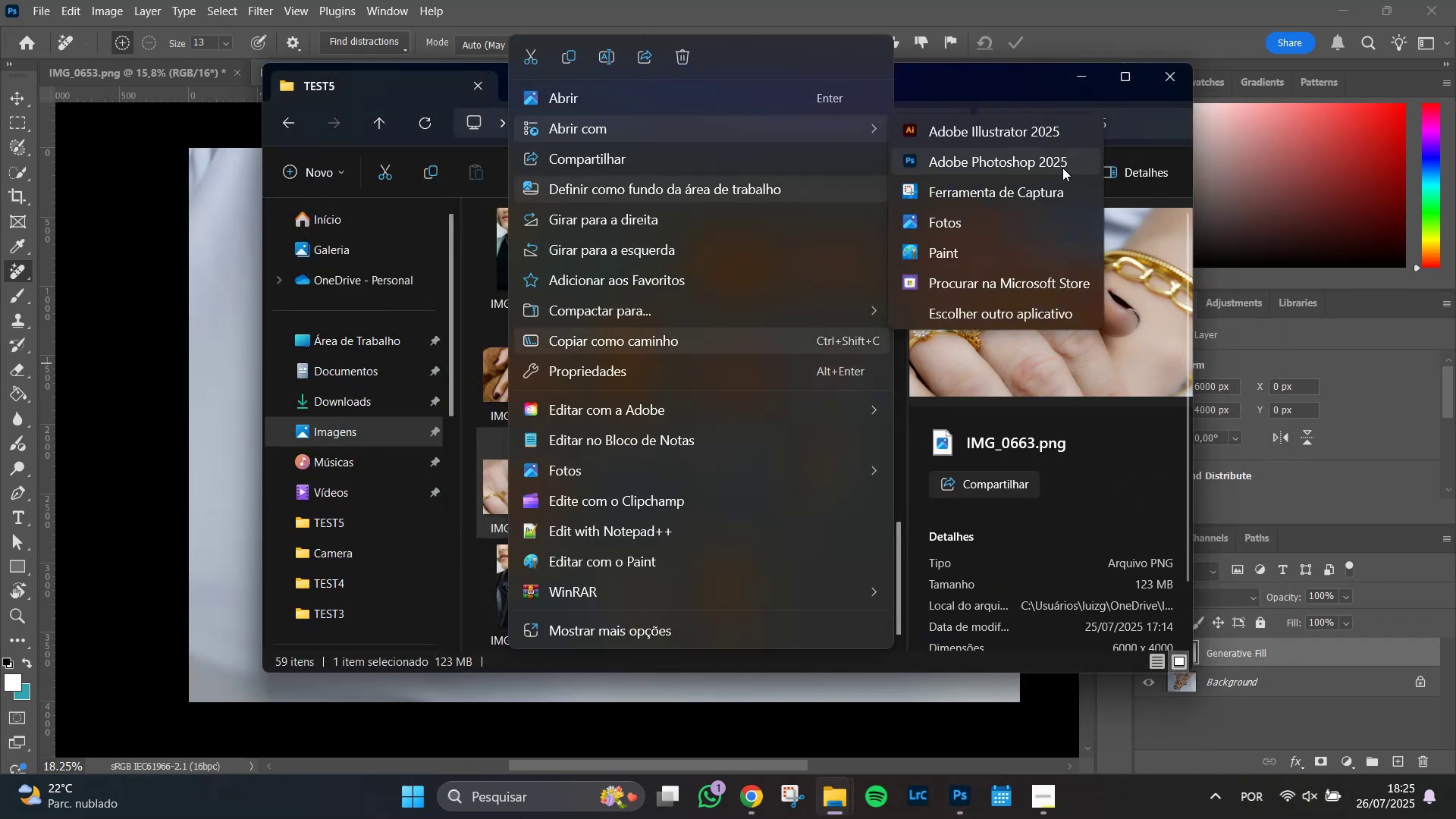 
left_click([1062, 168])
 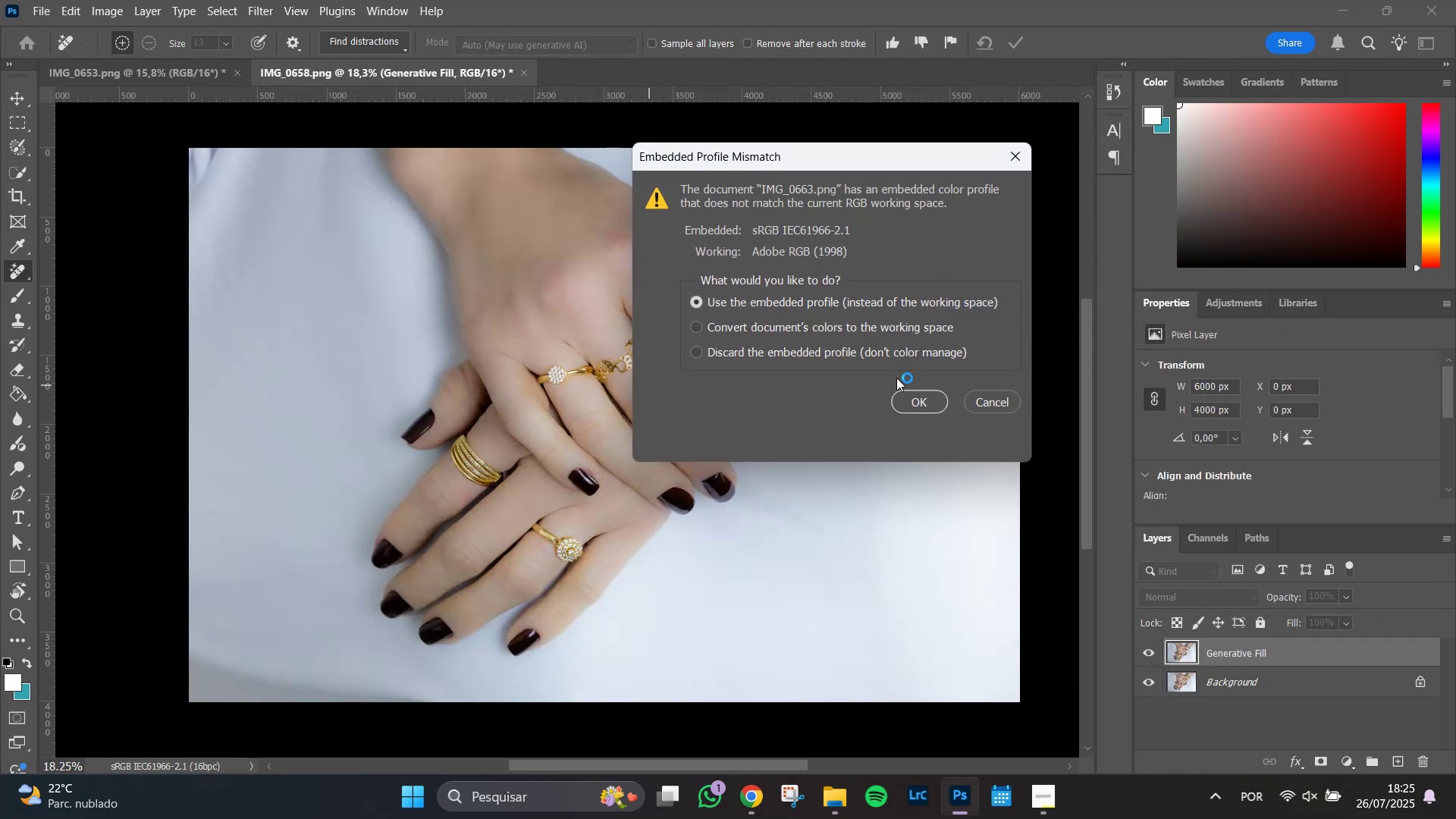 
left_click([919, 412])
 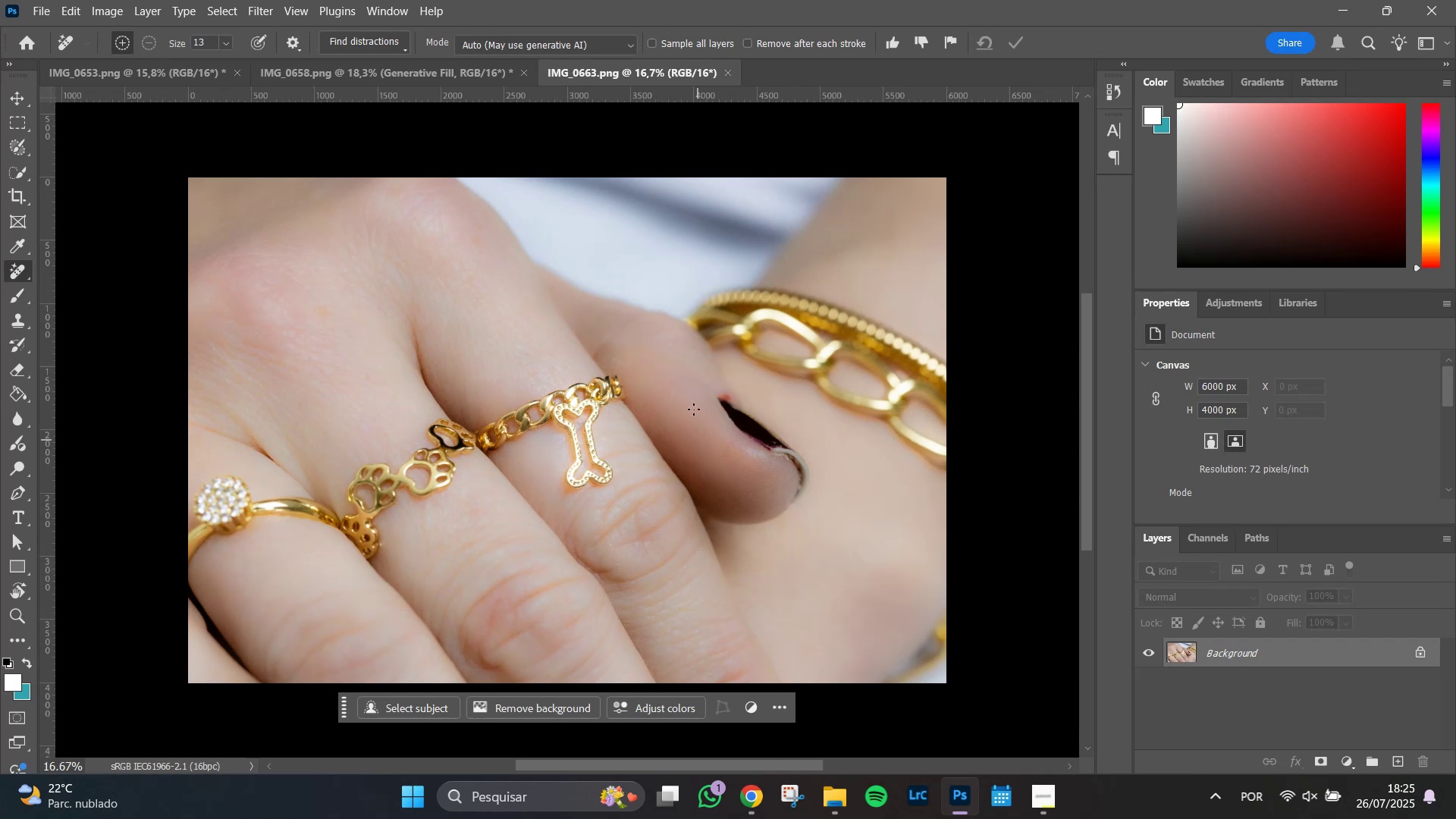 
hold_key(key=AltLeft, duration=0.75)
scroll: coordinate [642, 455], scroll_direction: up, amount: 5.0
 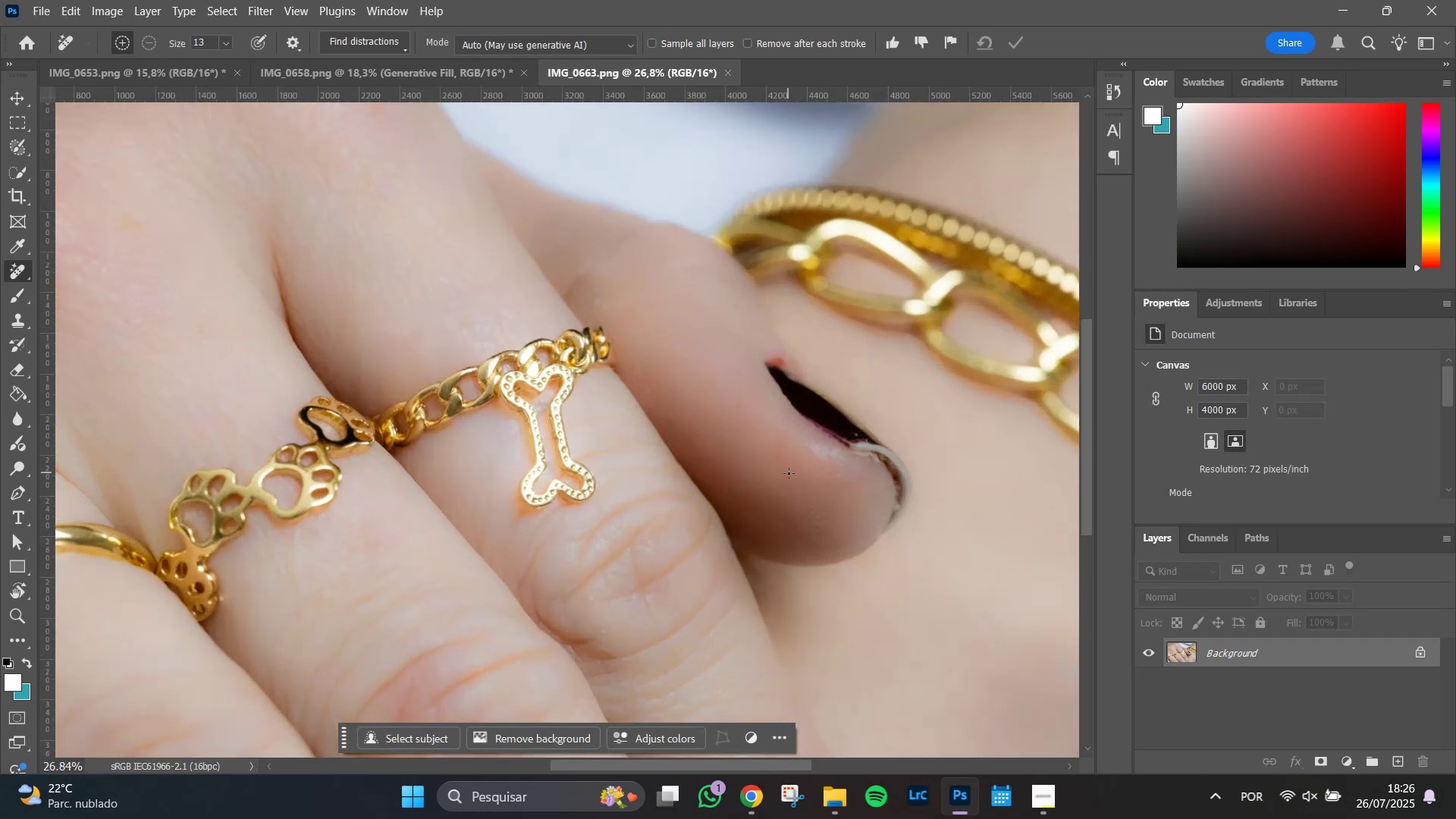 
hold_key(key=Space, duration=1.51)
 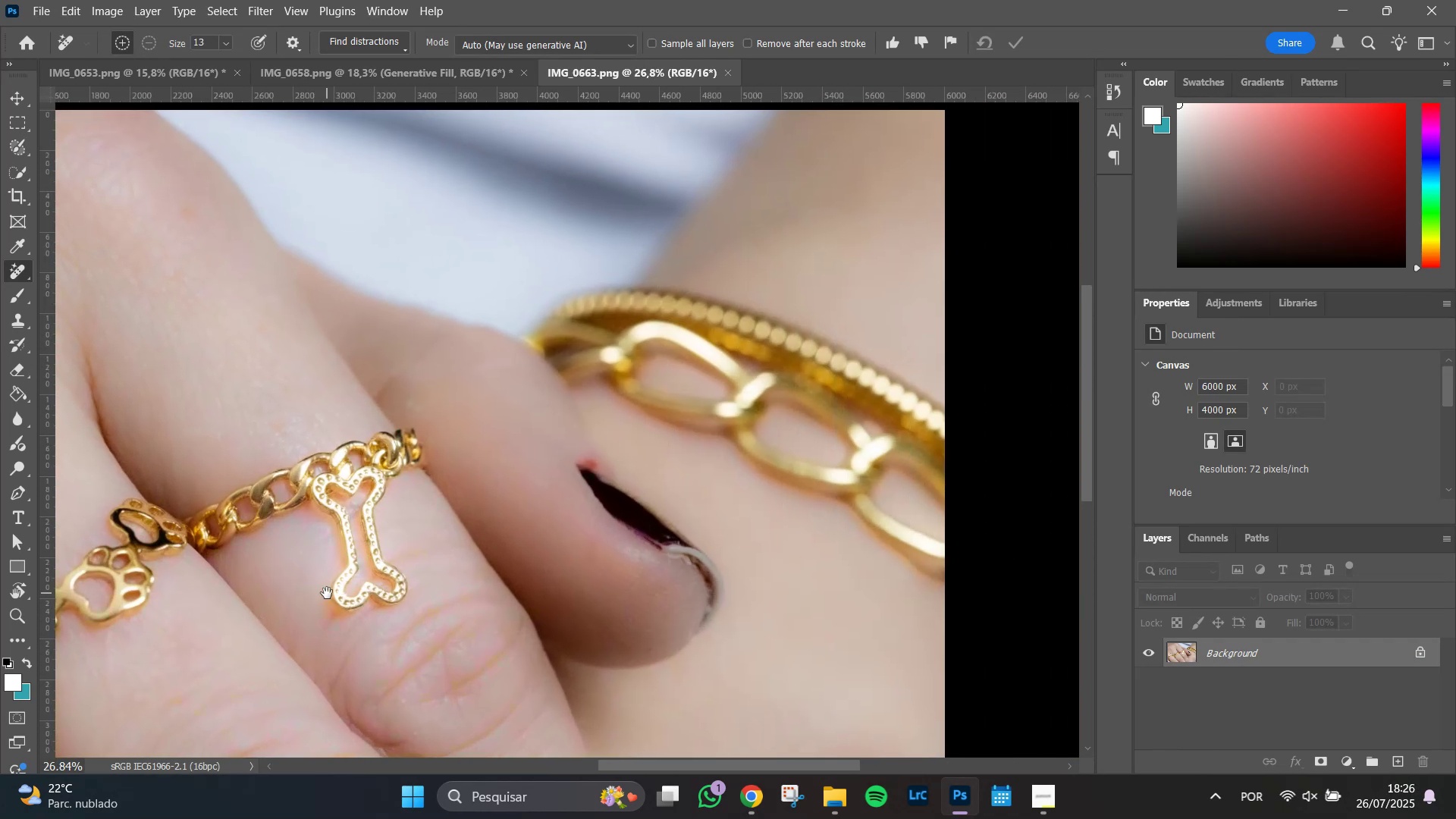 
left_click_drag(start_coordinate=[515, 491], to_coordinate=[693, 573])
 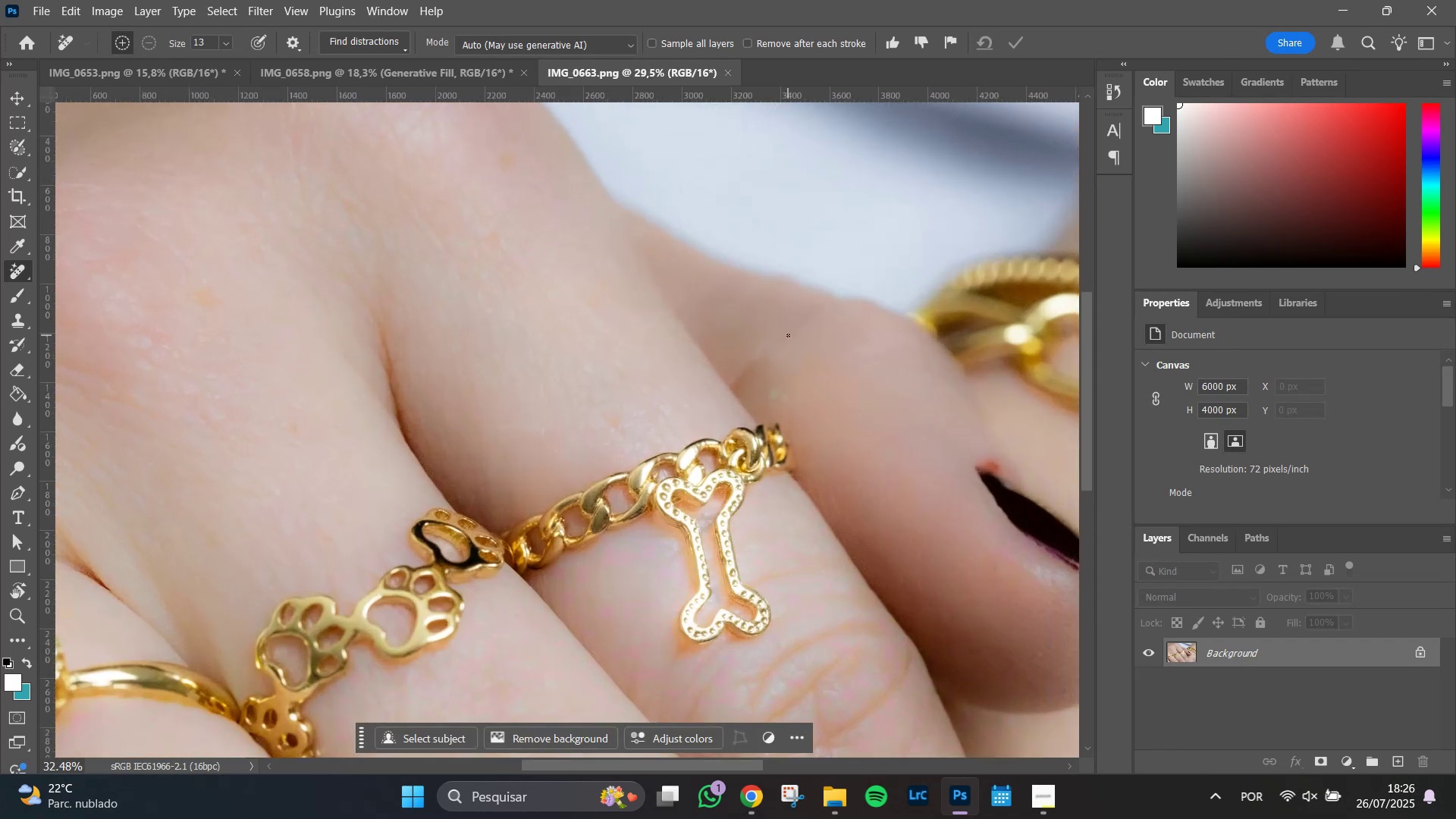 
hold_key(key=Space, duration=1.51)
 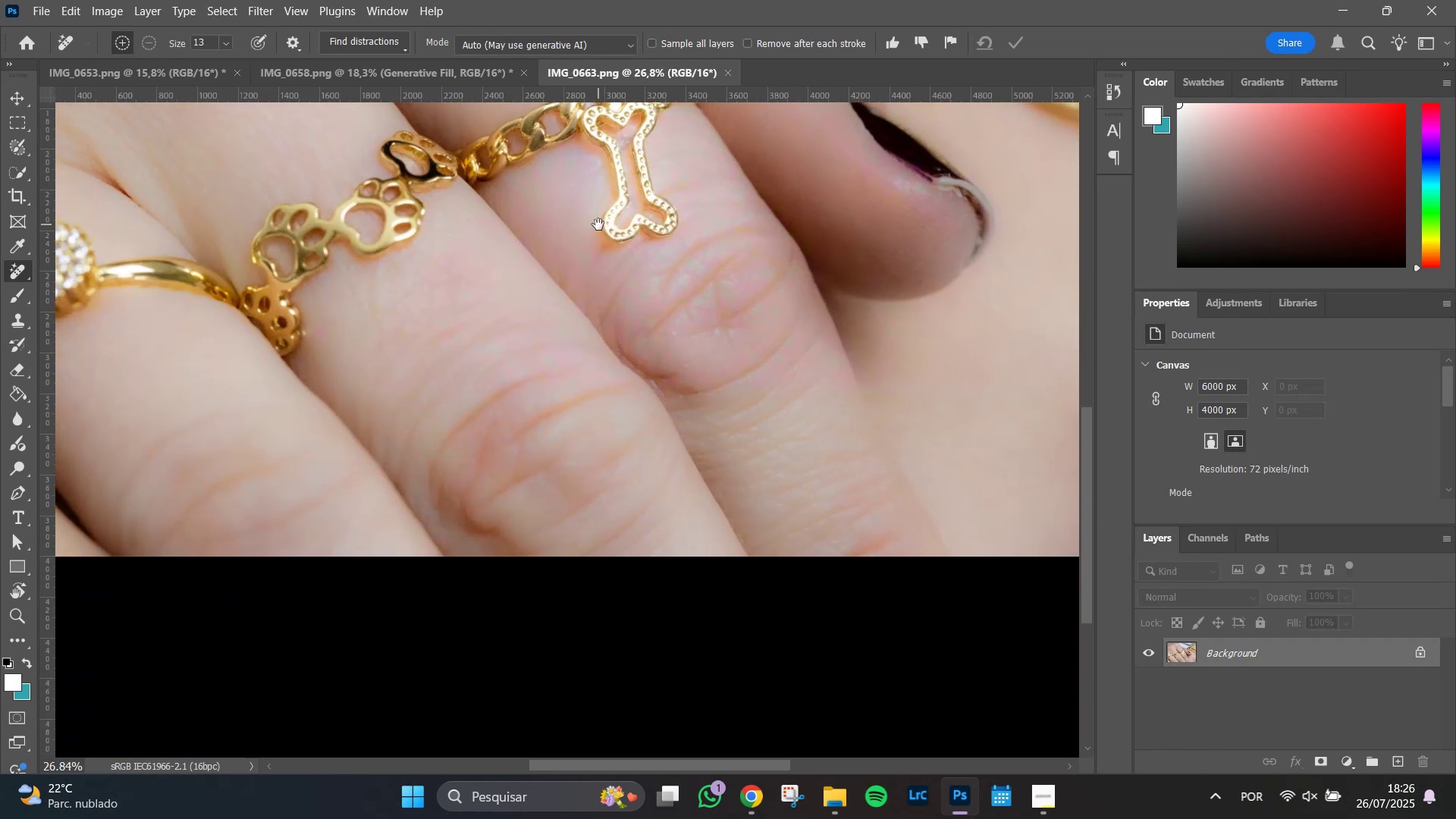 
hold_key(key=Space, duration=1.51)
 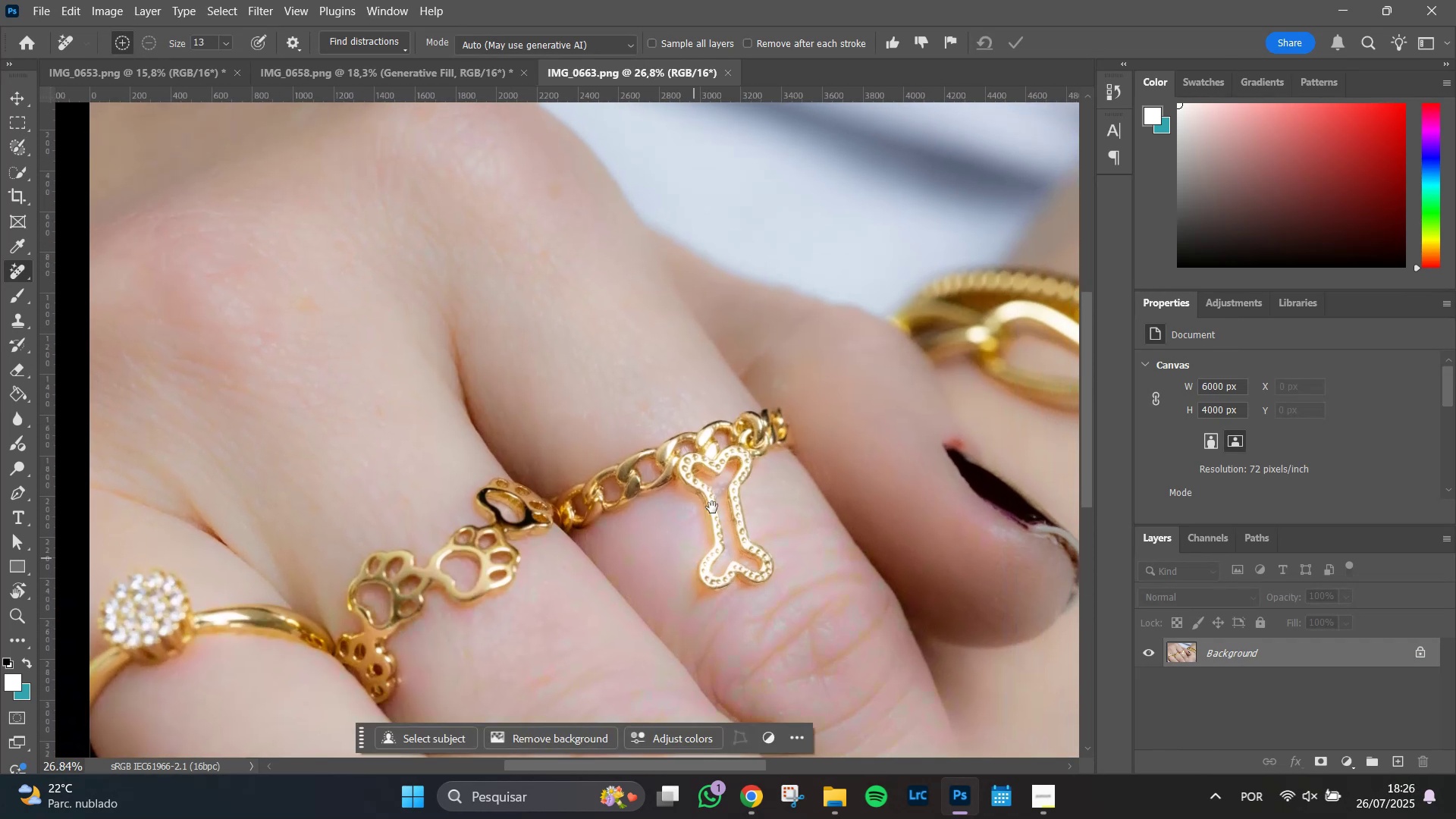 
key(Space)
 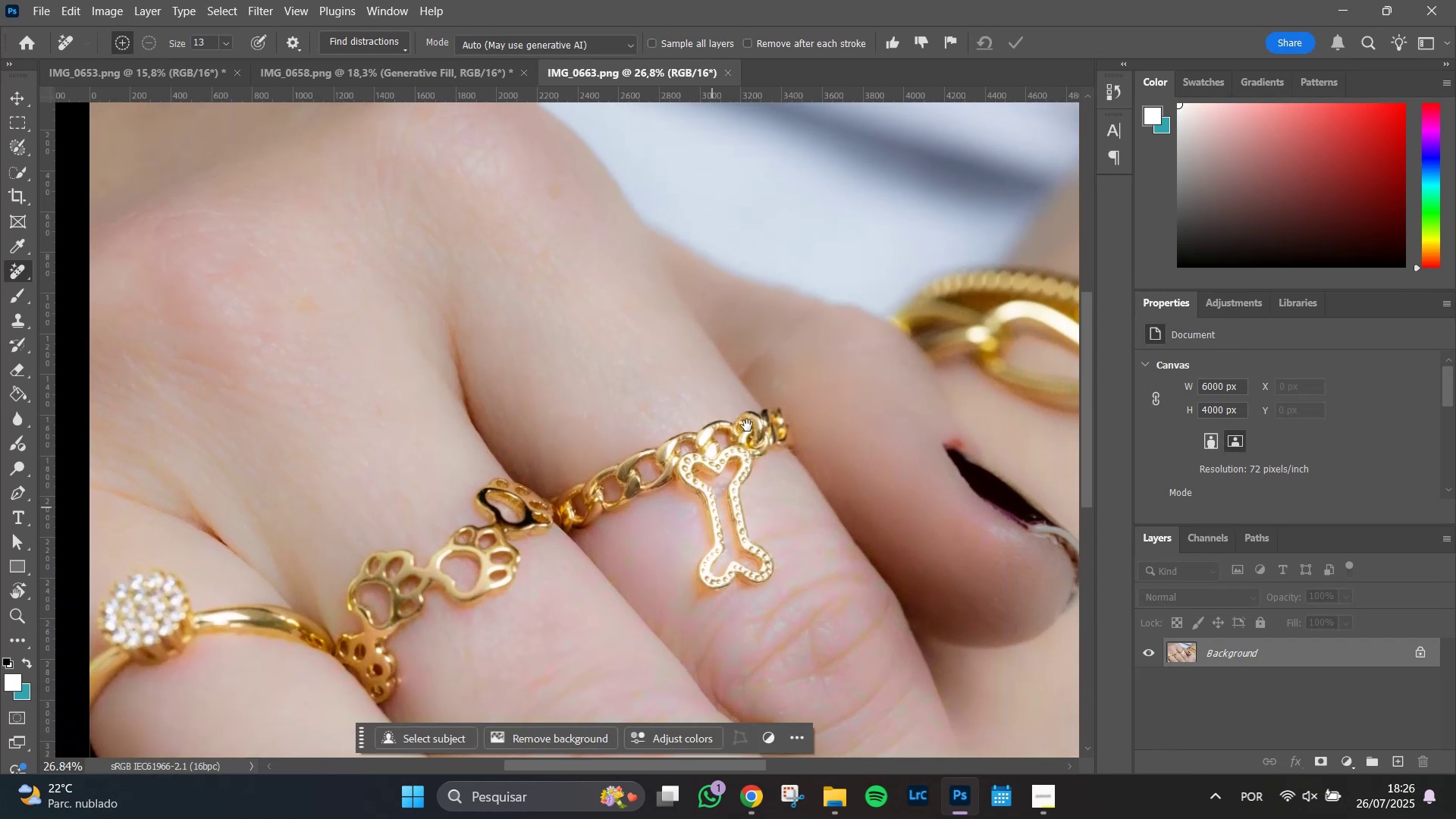 
key(Space)
 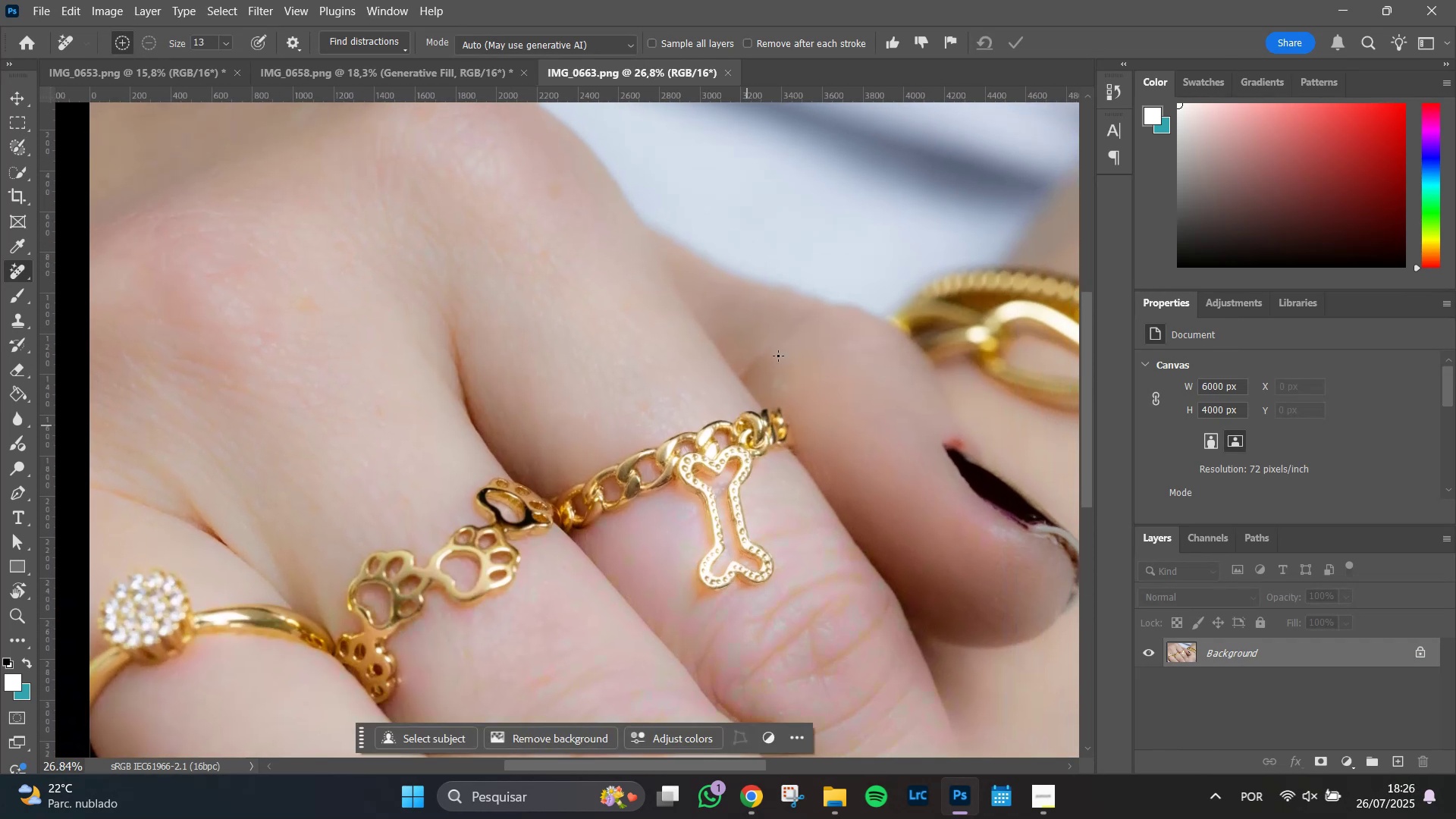 
key(Space)
 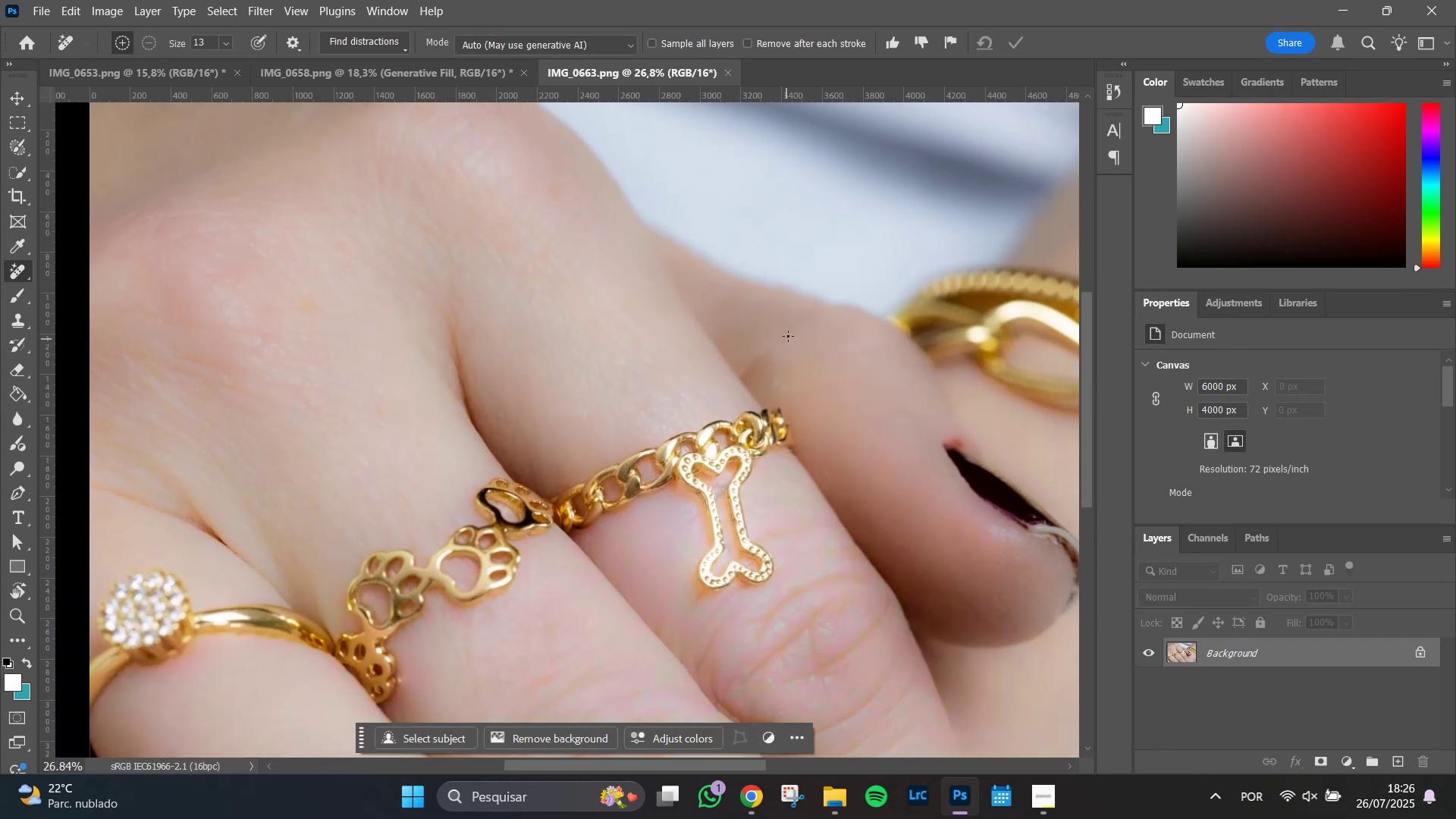 
key(Alt+AltLeft)
 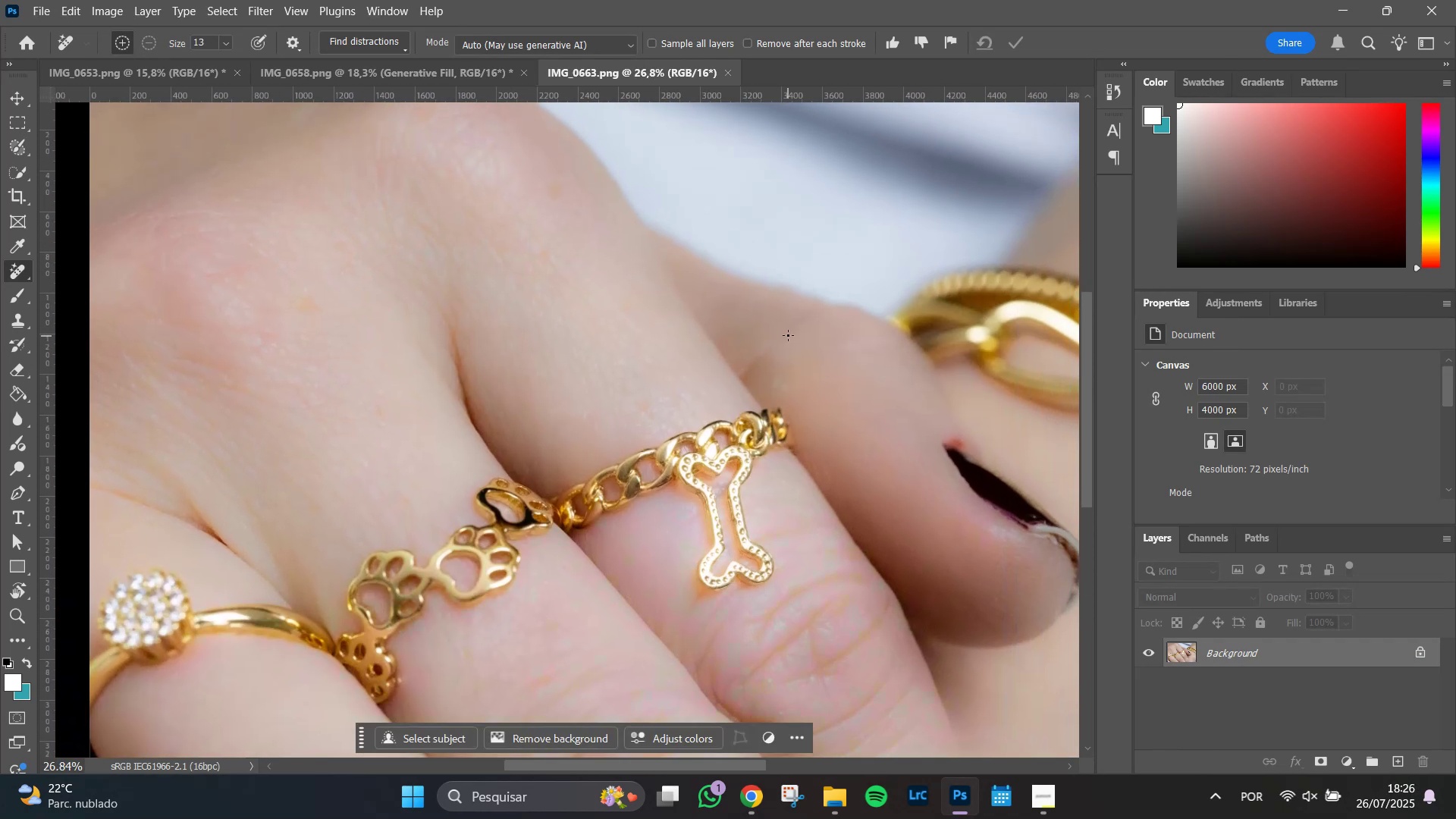 
scroll: coordinate [788, 335], scroll_direction: up, amount: 3.0
 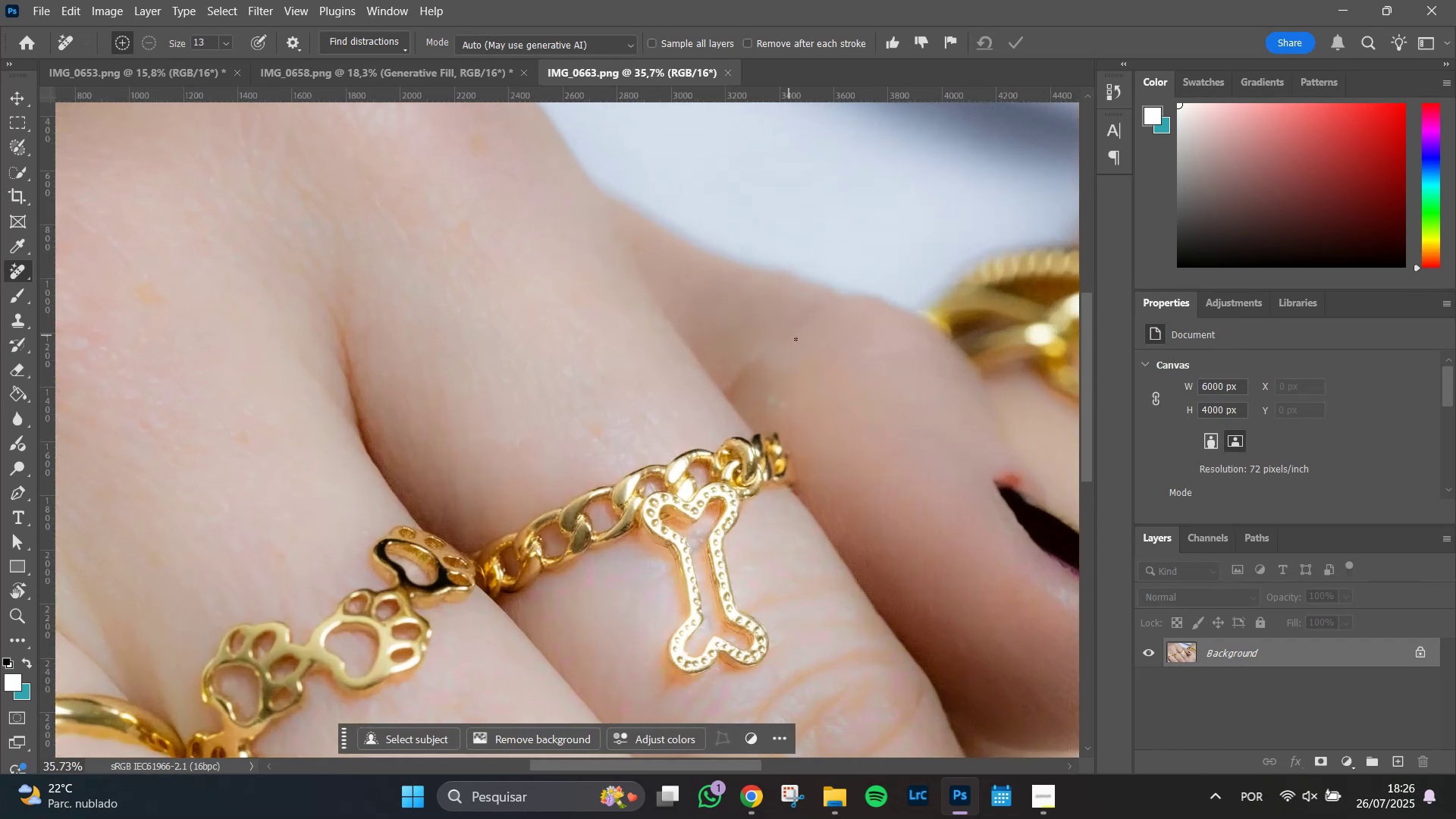 
hold_key(key=Space, duration=0.5)
 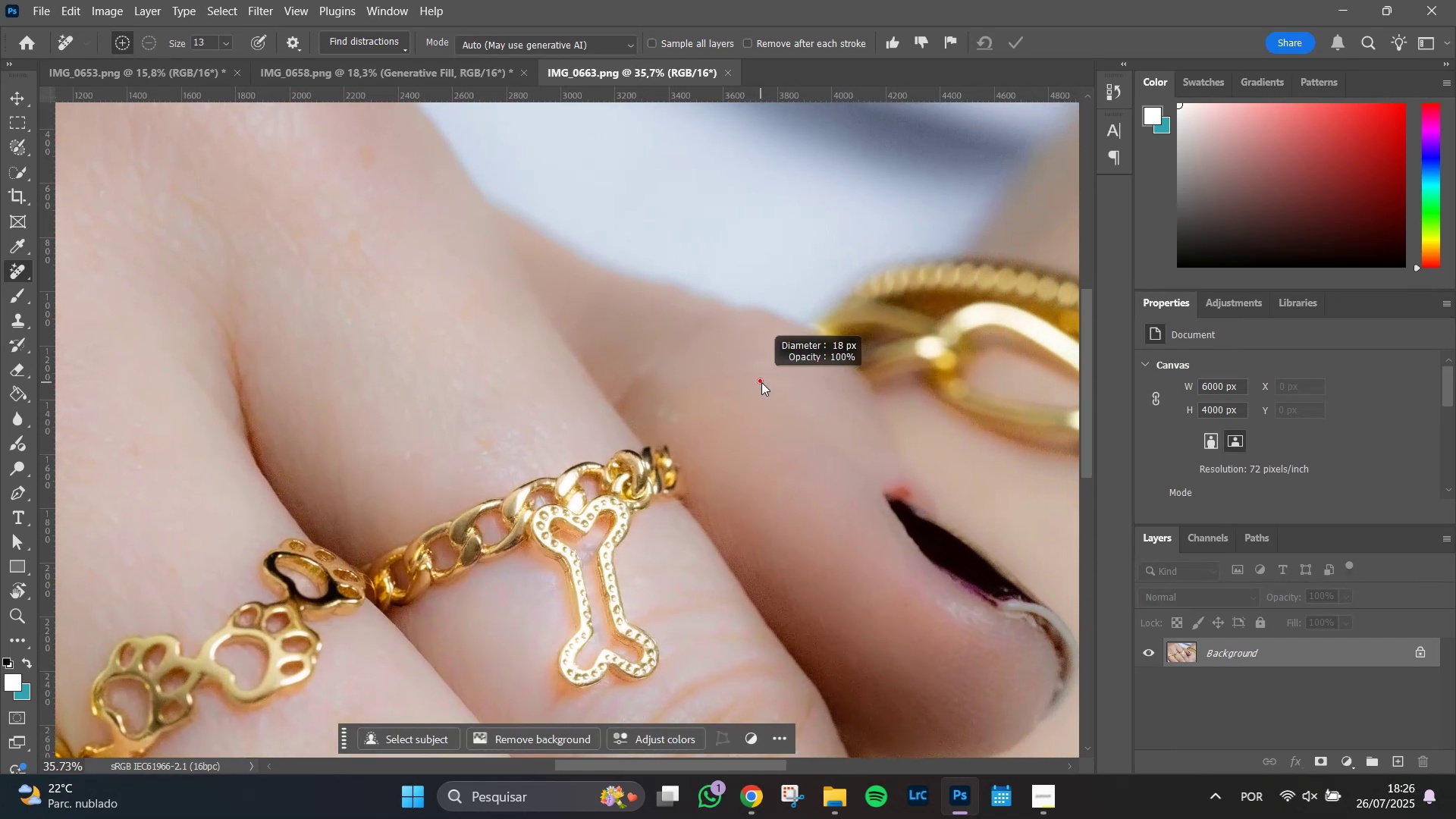 
left_click_drag(start_coordinate=[849, 375], to_coordinate=[761, 381])
 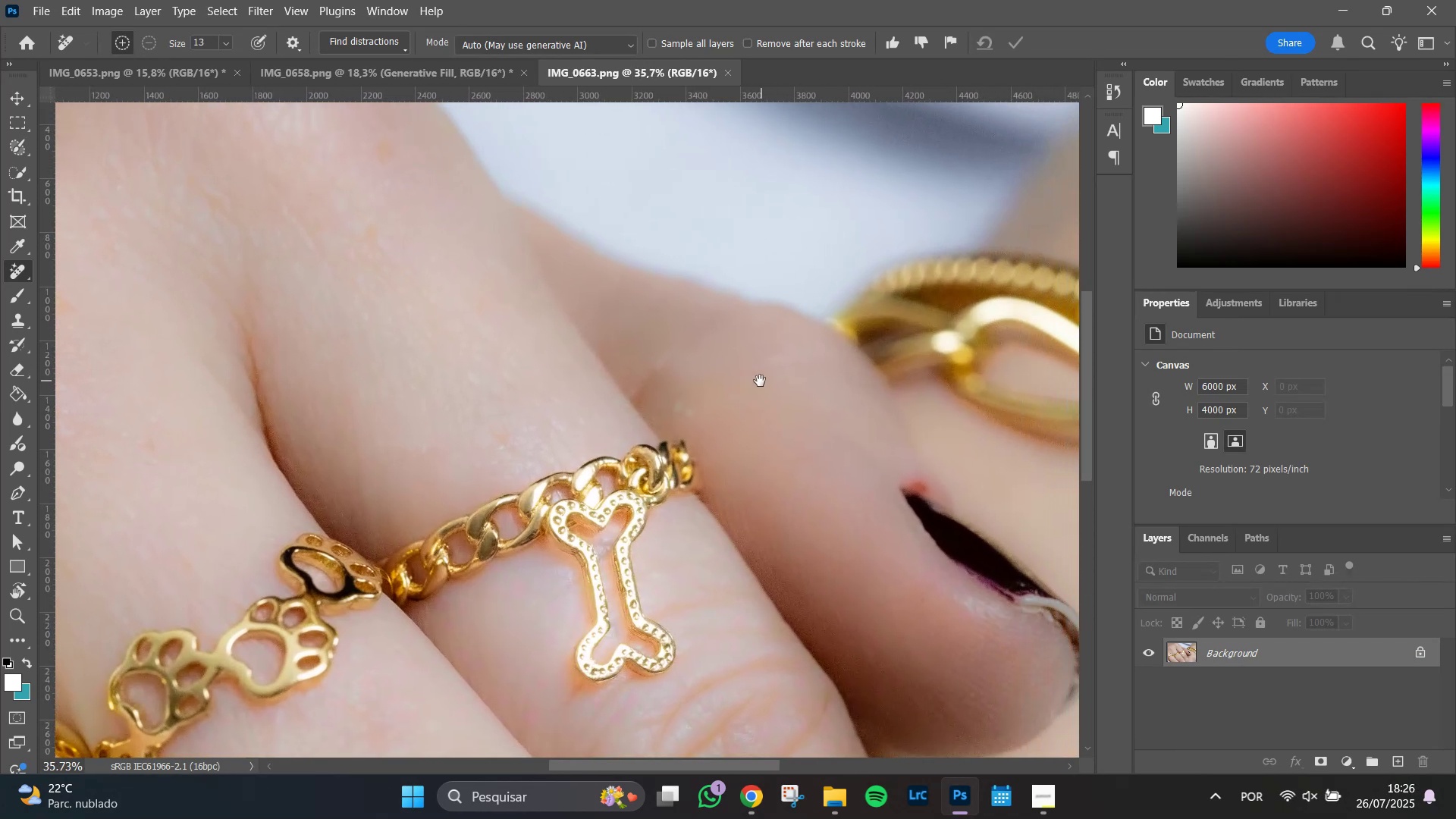 
hold_key(key=AltLeft, duration=1.34)
 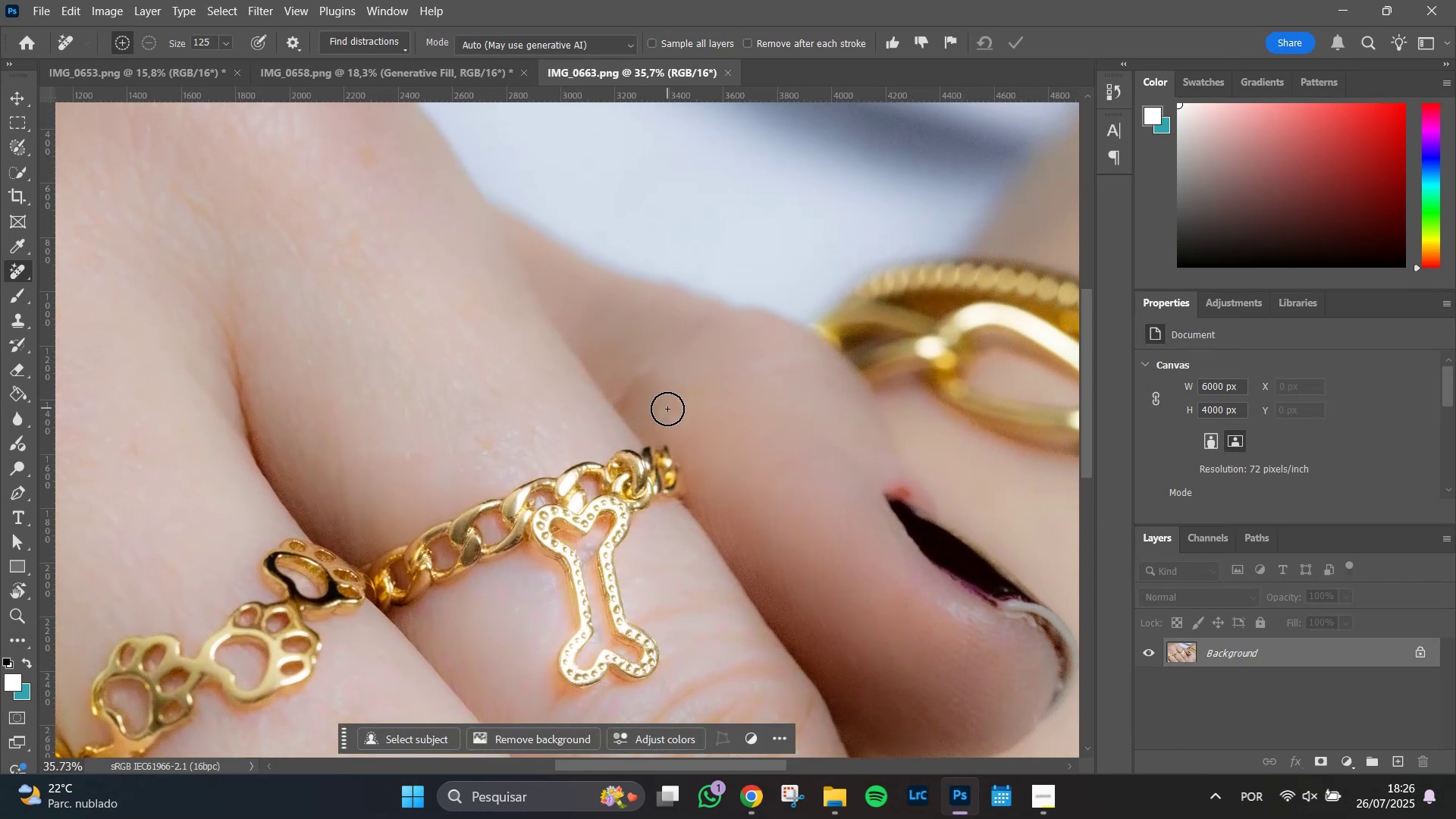 
left_click_drag(start_coordinate=[663, 412], to_coordinate=[670, 406])
 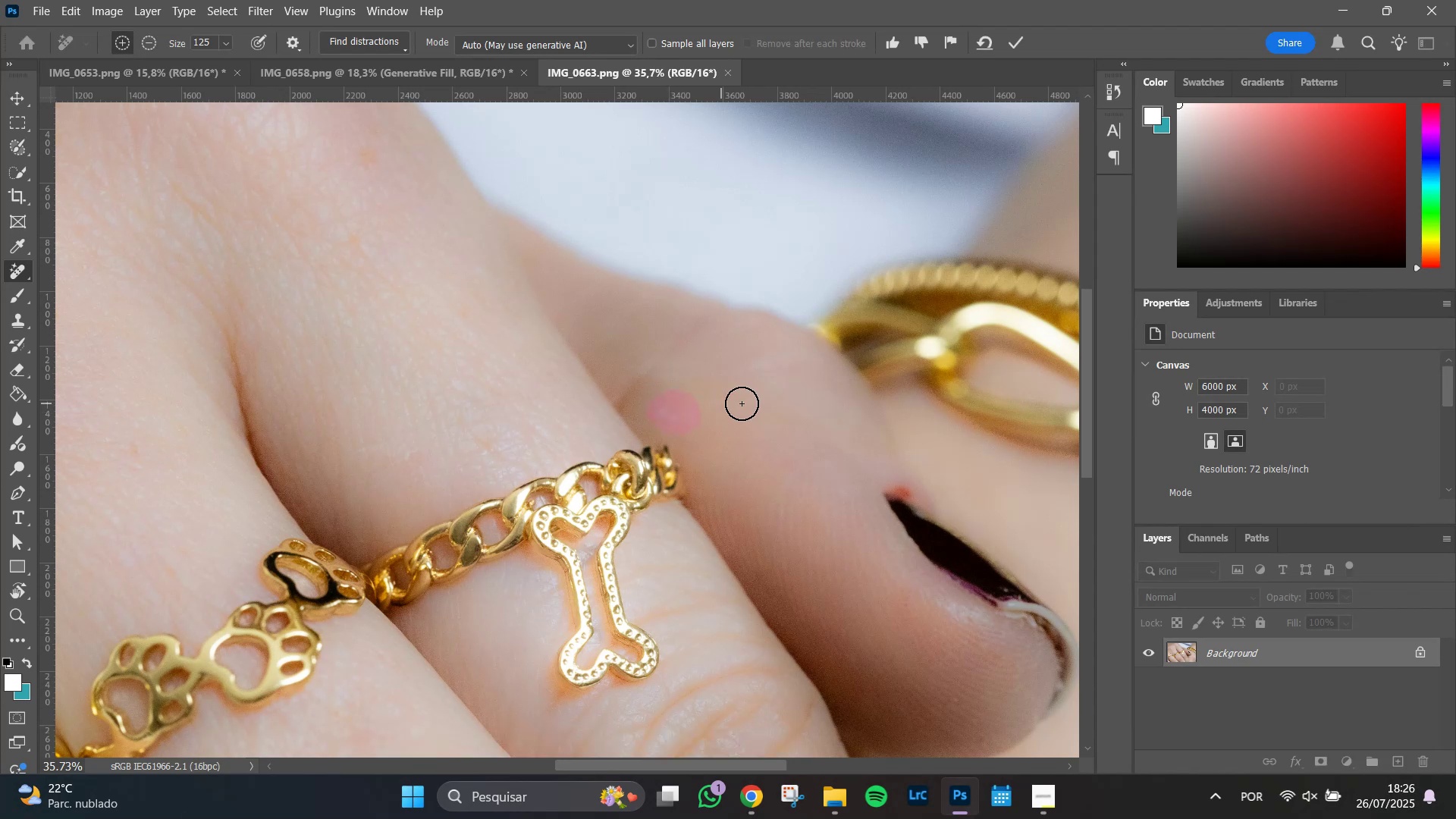 
scroll: coordinate [934, 375], scroll_direction: up, amount: 1.0
 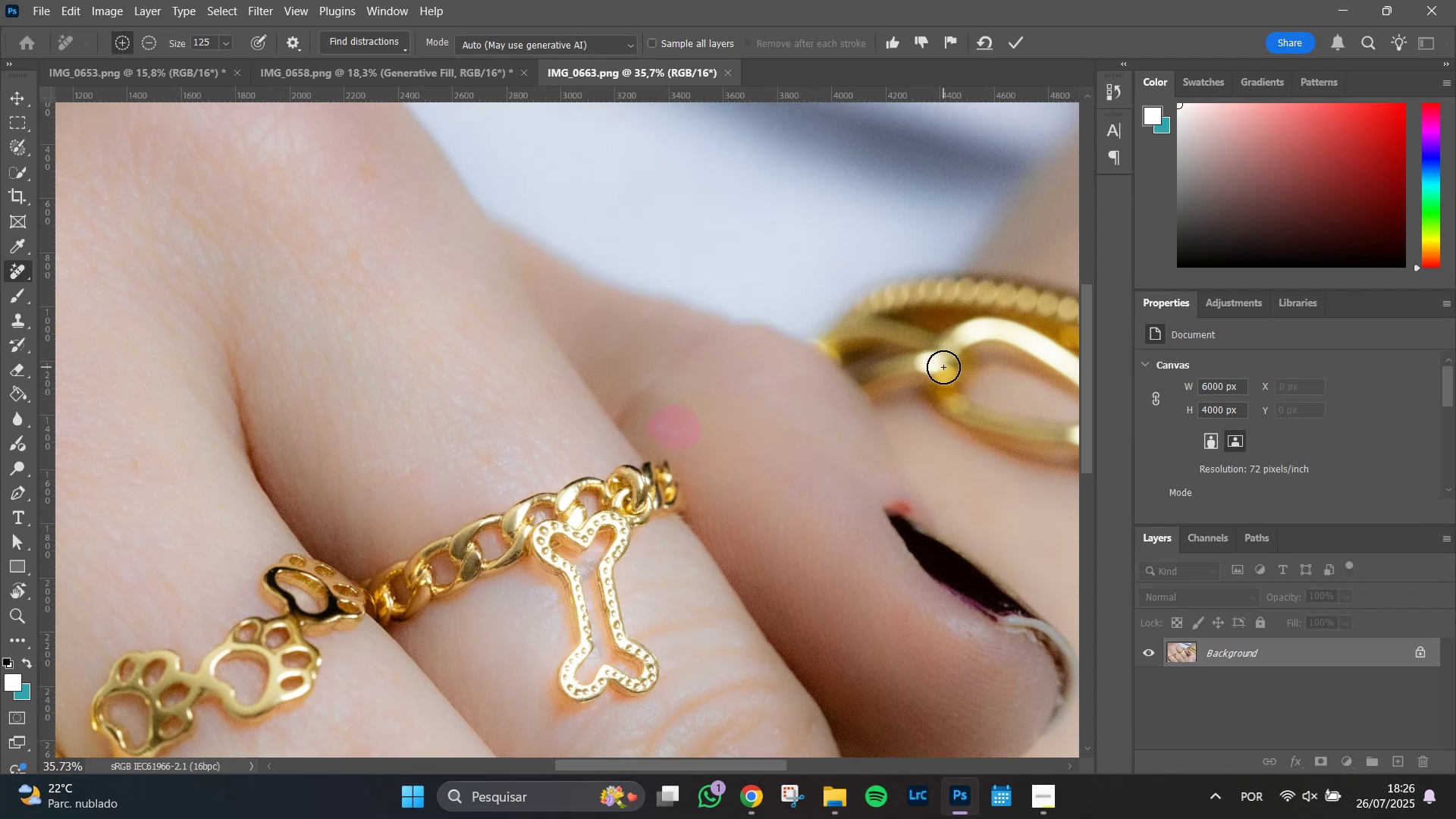 
key(Enter)
 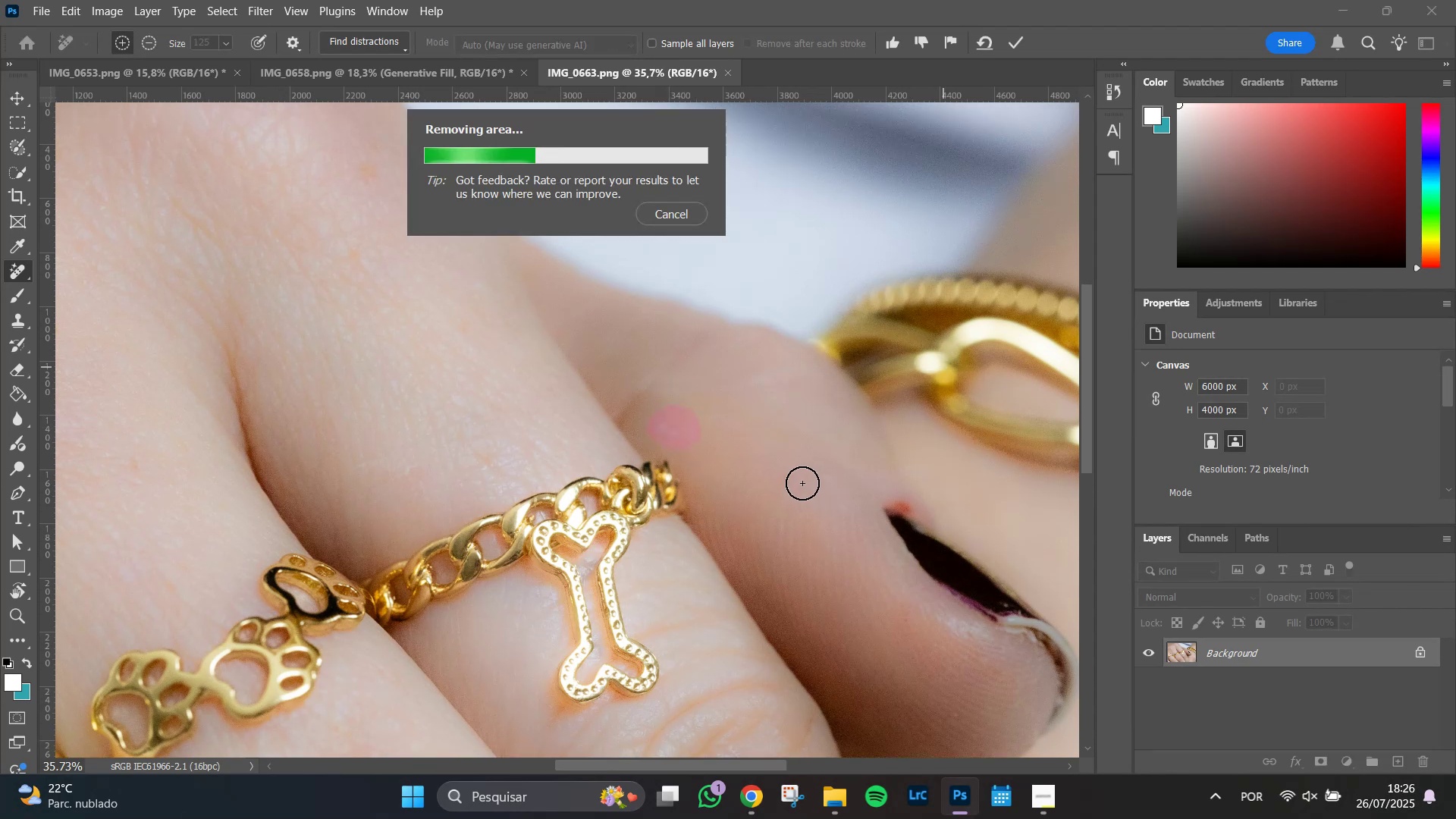 
hold_key(key=Space, duration=0.63)
 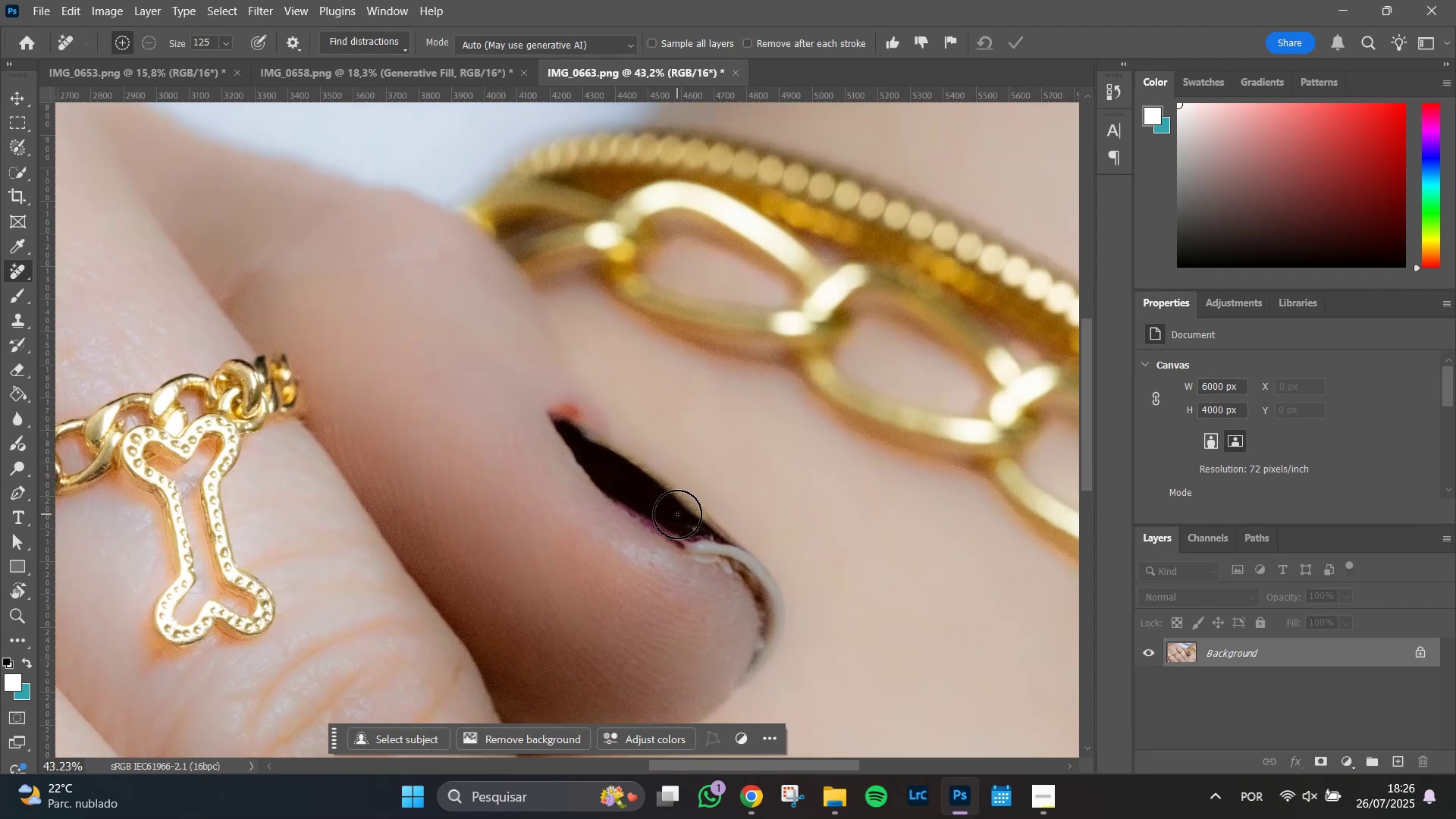 
left_click_drag(start_coordinate=[884, 613], to_coordinate=[570, 535])
 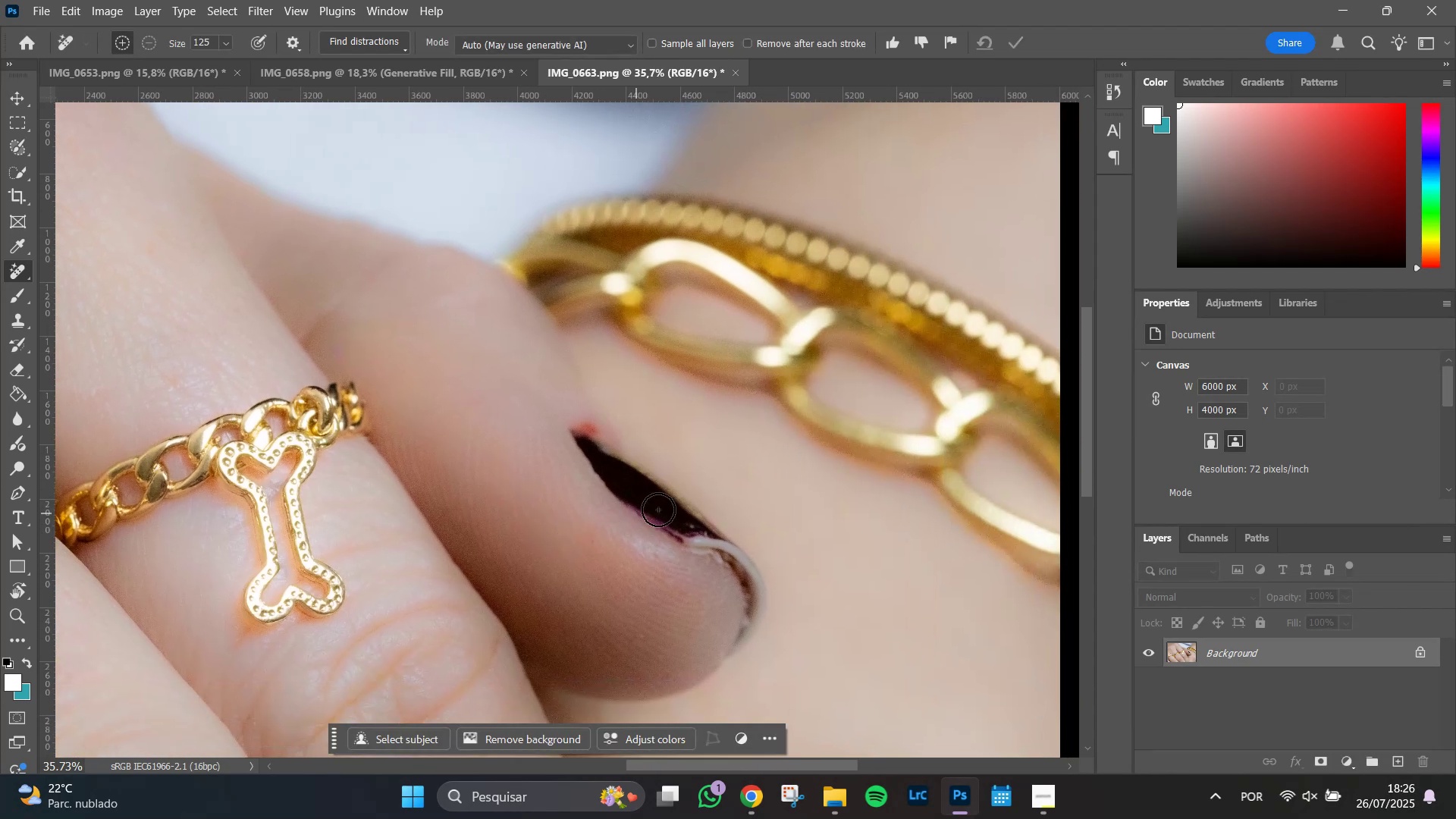 
key(Space)
 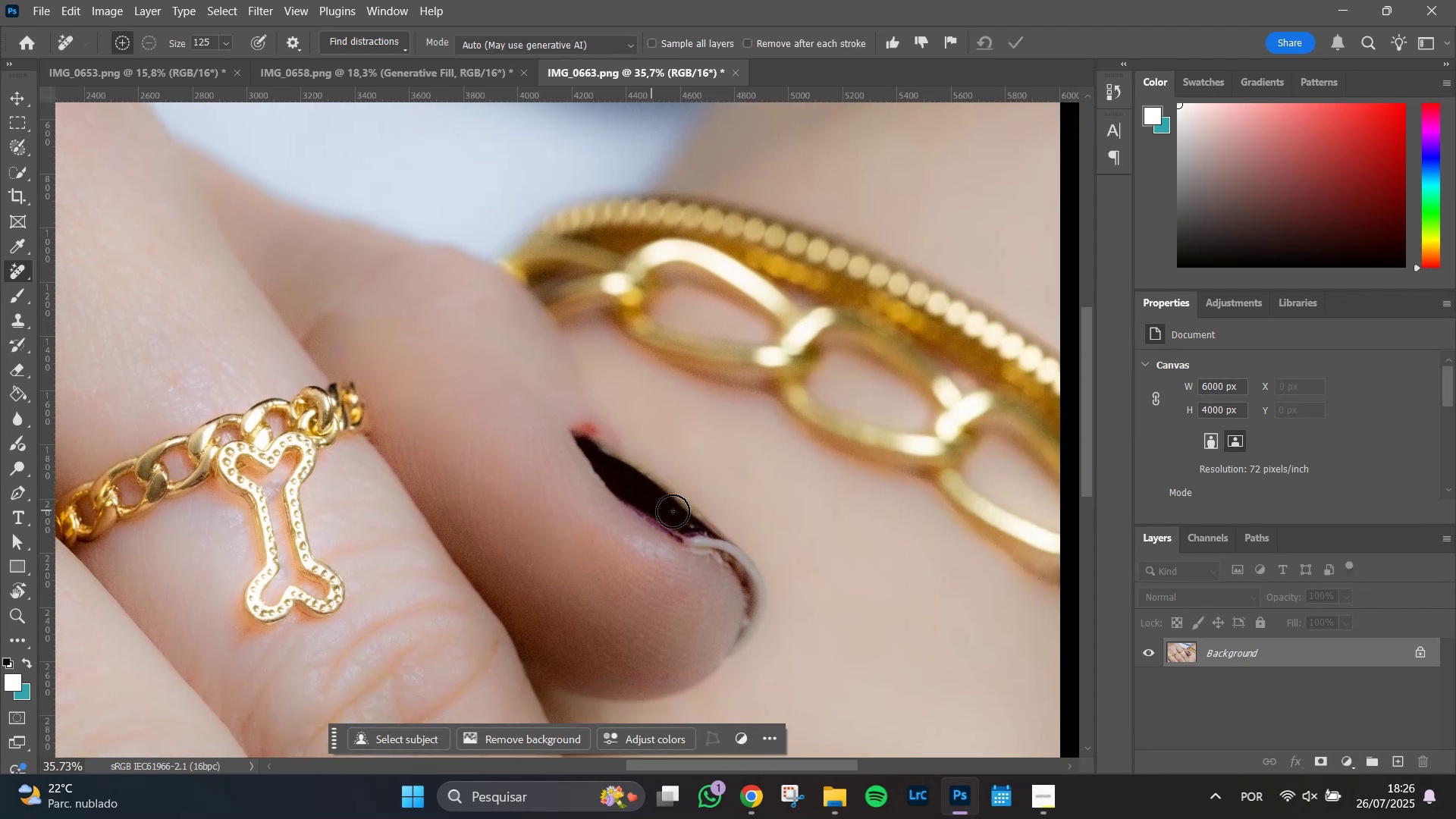 
hold_key(key=AltLeft, duration=0.39)
scroll: coordinate [702, 525], scroll_direction: up, amount: 7.0
 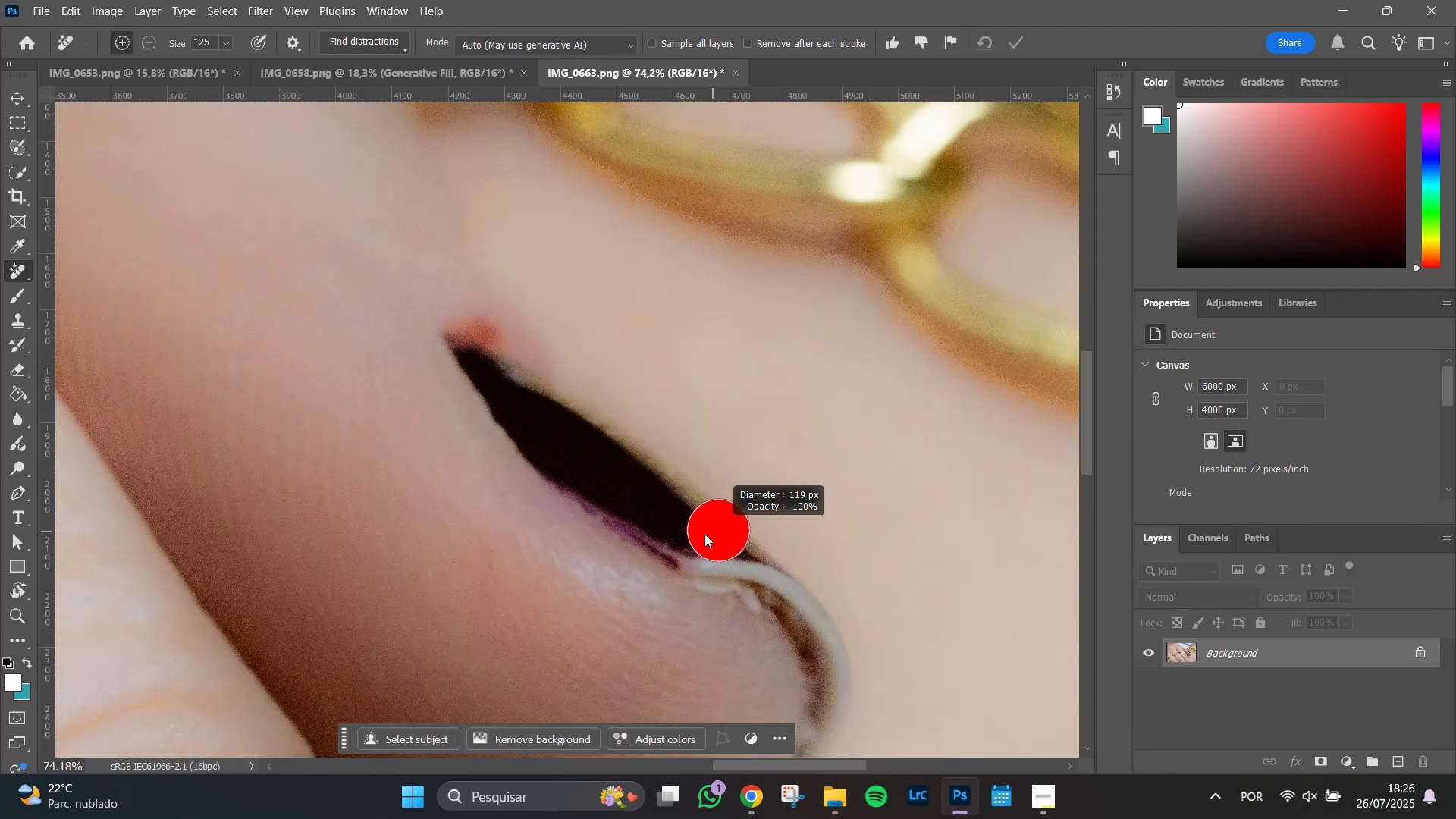 
hold_key(key=AltLeft, duration=1.1)
 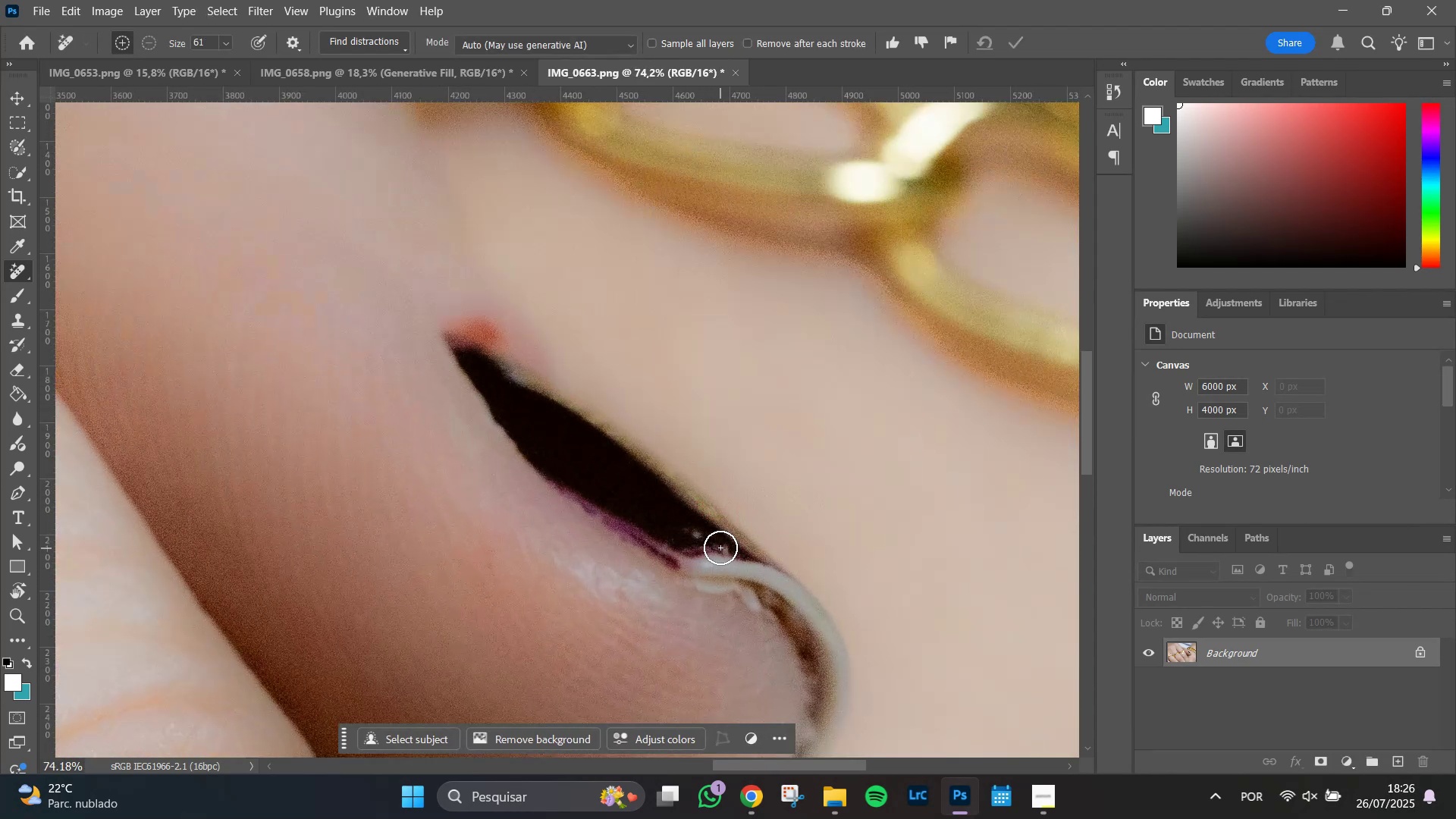 
left_click_drag(start_coordinate=[720, 546], to_coordinate=[697, 532])
 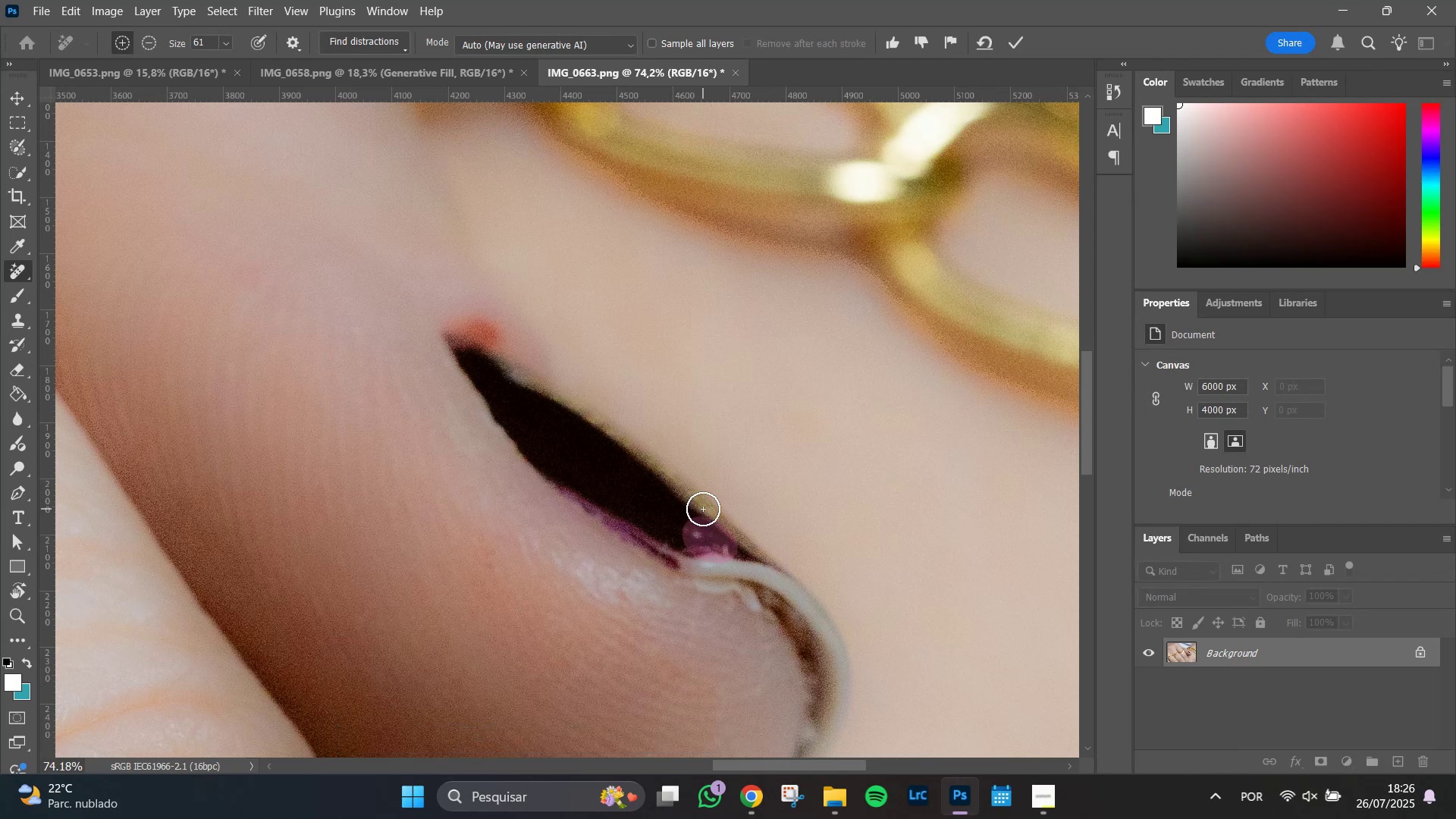 
key(Enter)
 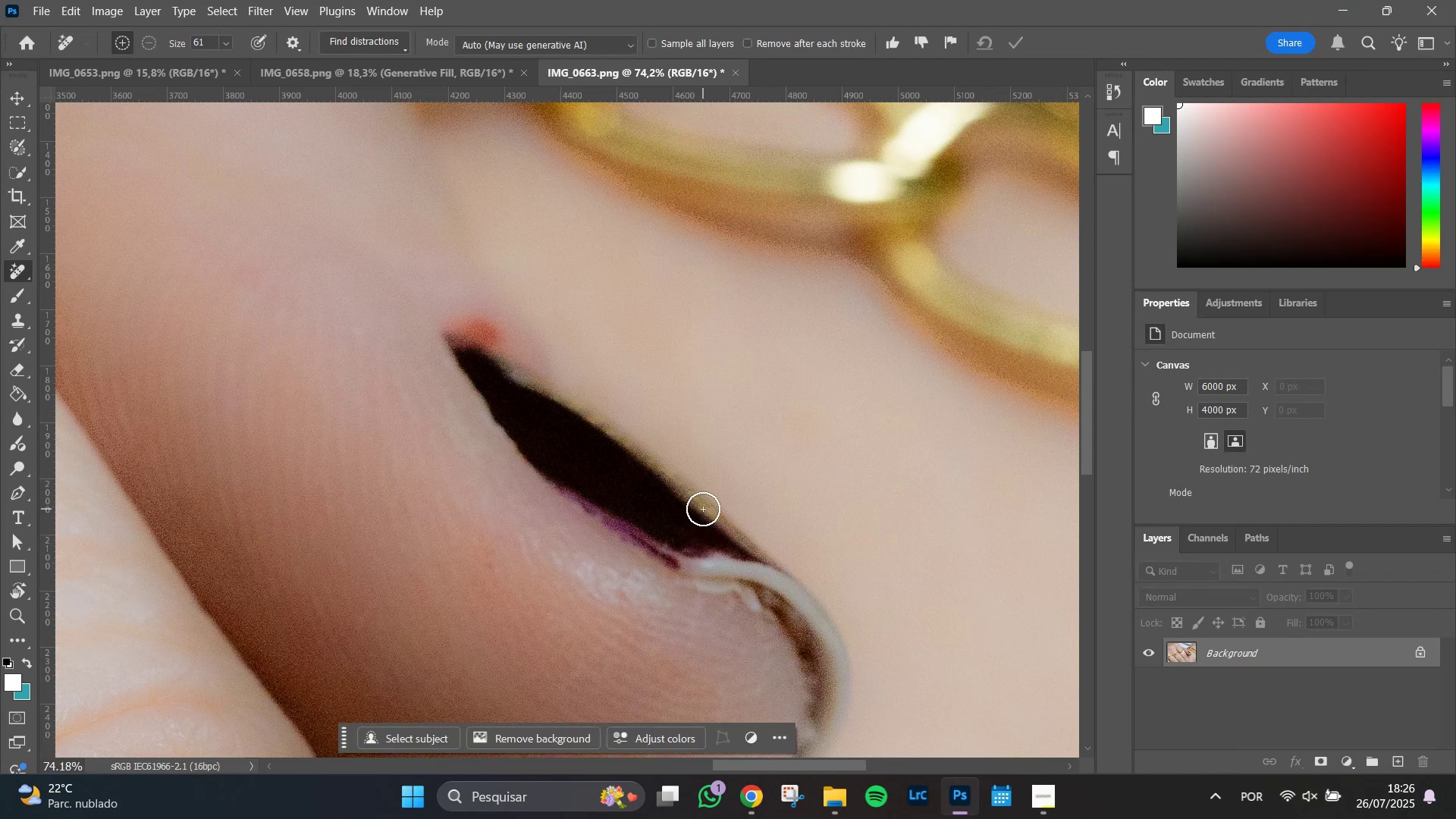 
wait(8.92)
 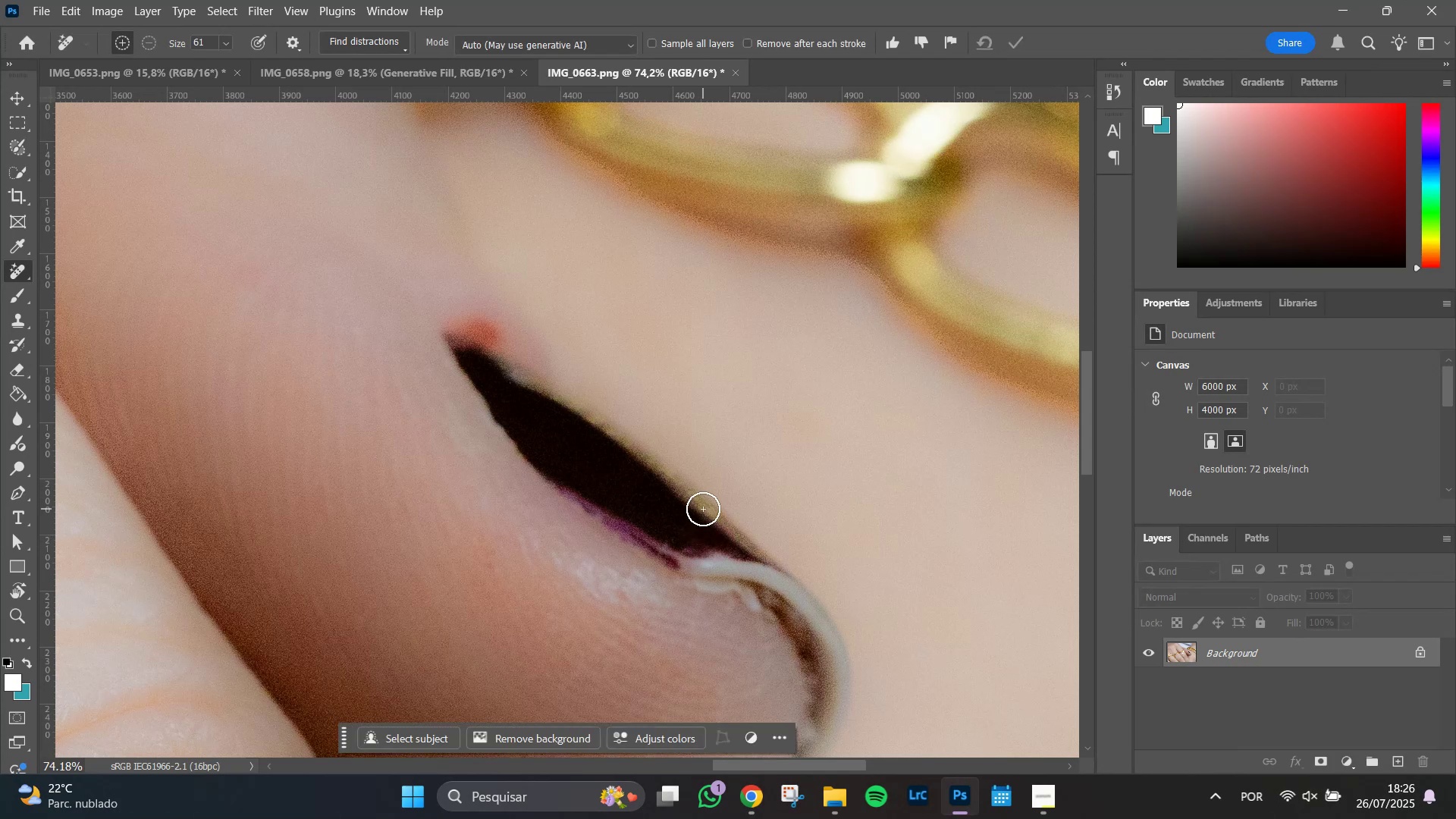 
hold_key(key=AltLeft, duration=0.56)
scroll: coordinate [758, 679], scroll_direction: up, amount: 3.0
 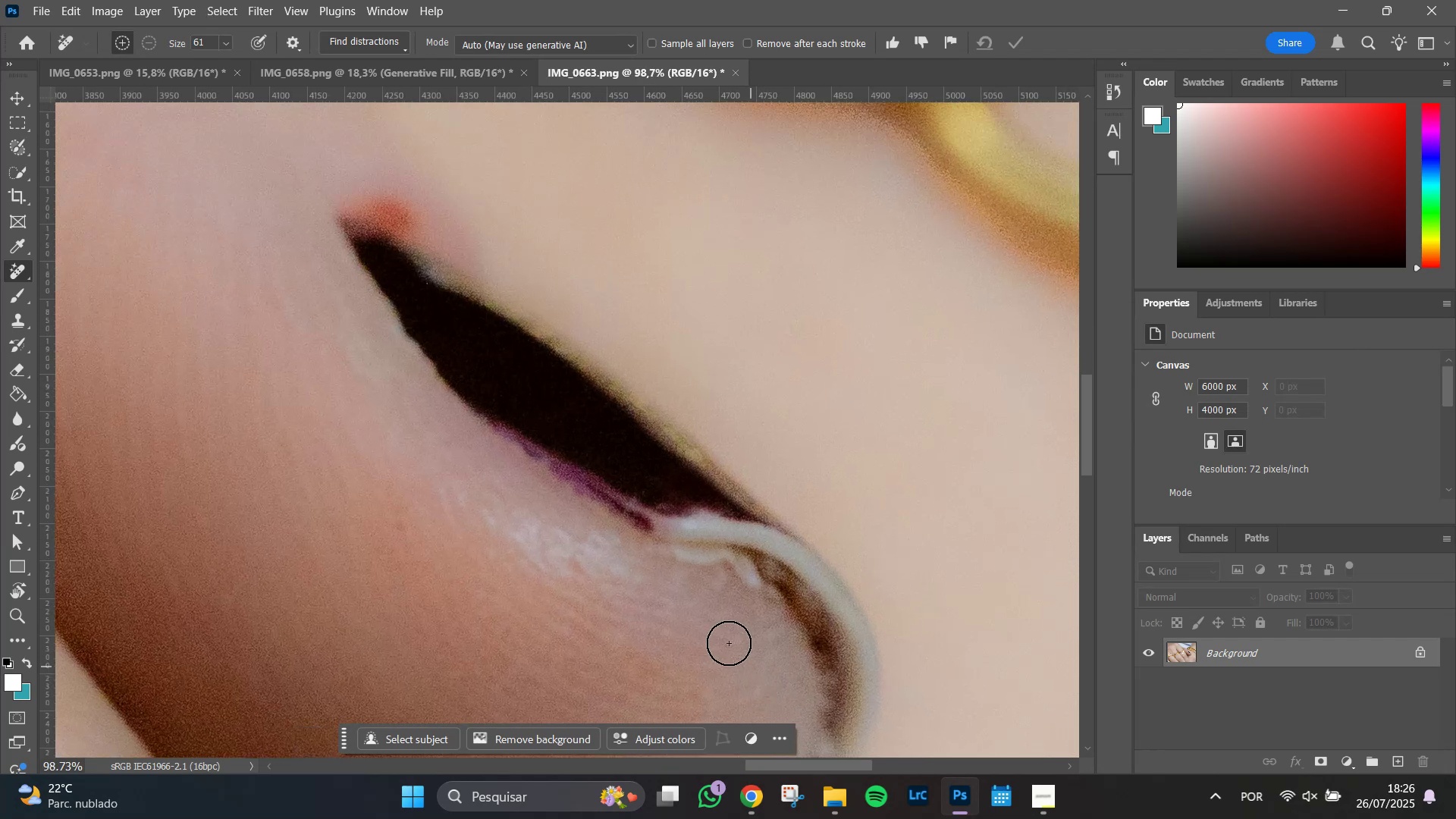 
hold_key(key=Space, duration=0.65)
 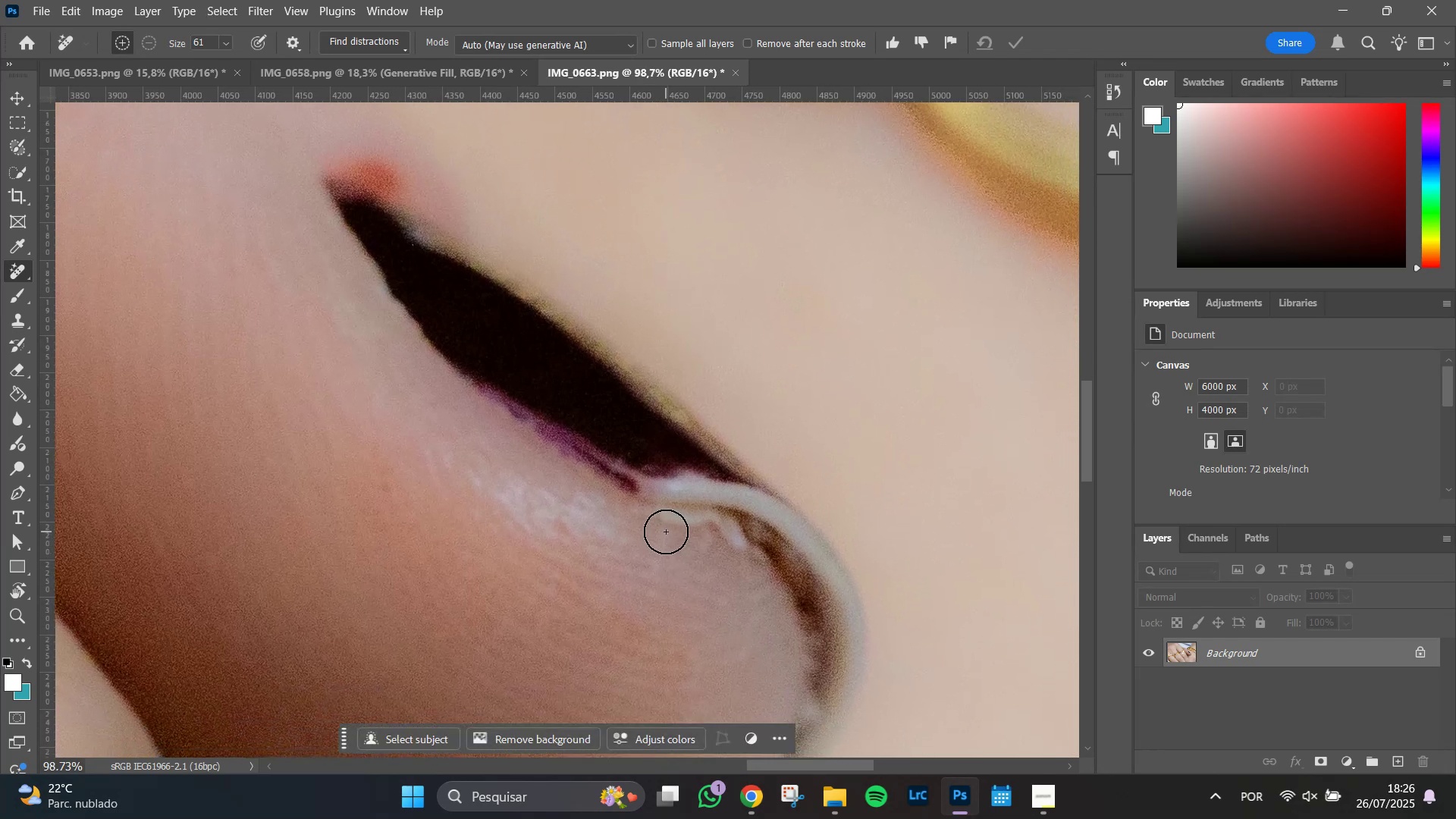 
left_click_drag(start_coordinate=[680, 593], to_coordinate=[666, 554])
 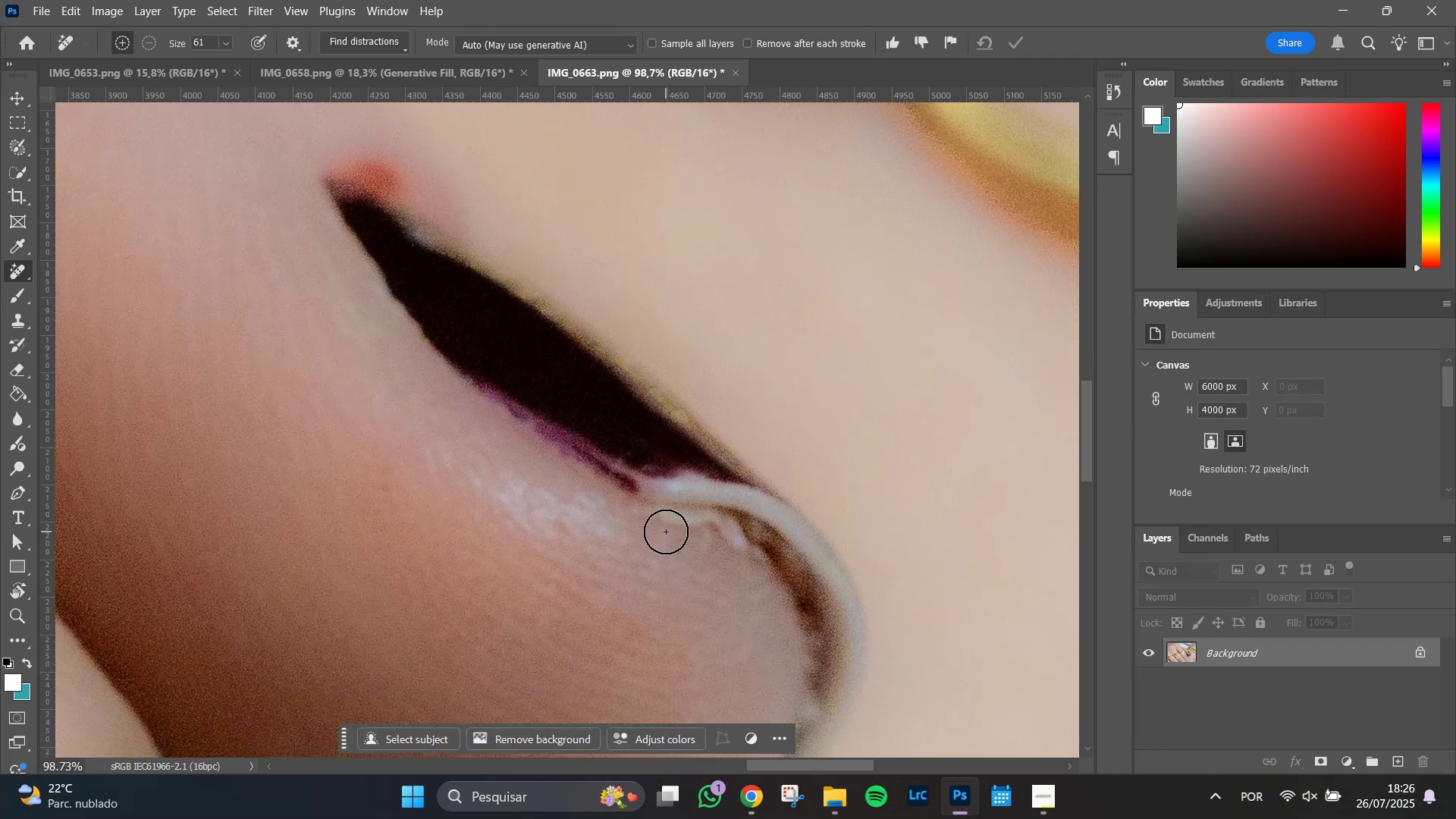 
key(L)
 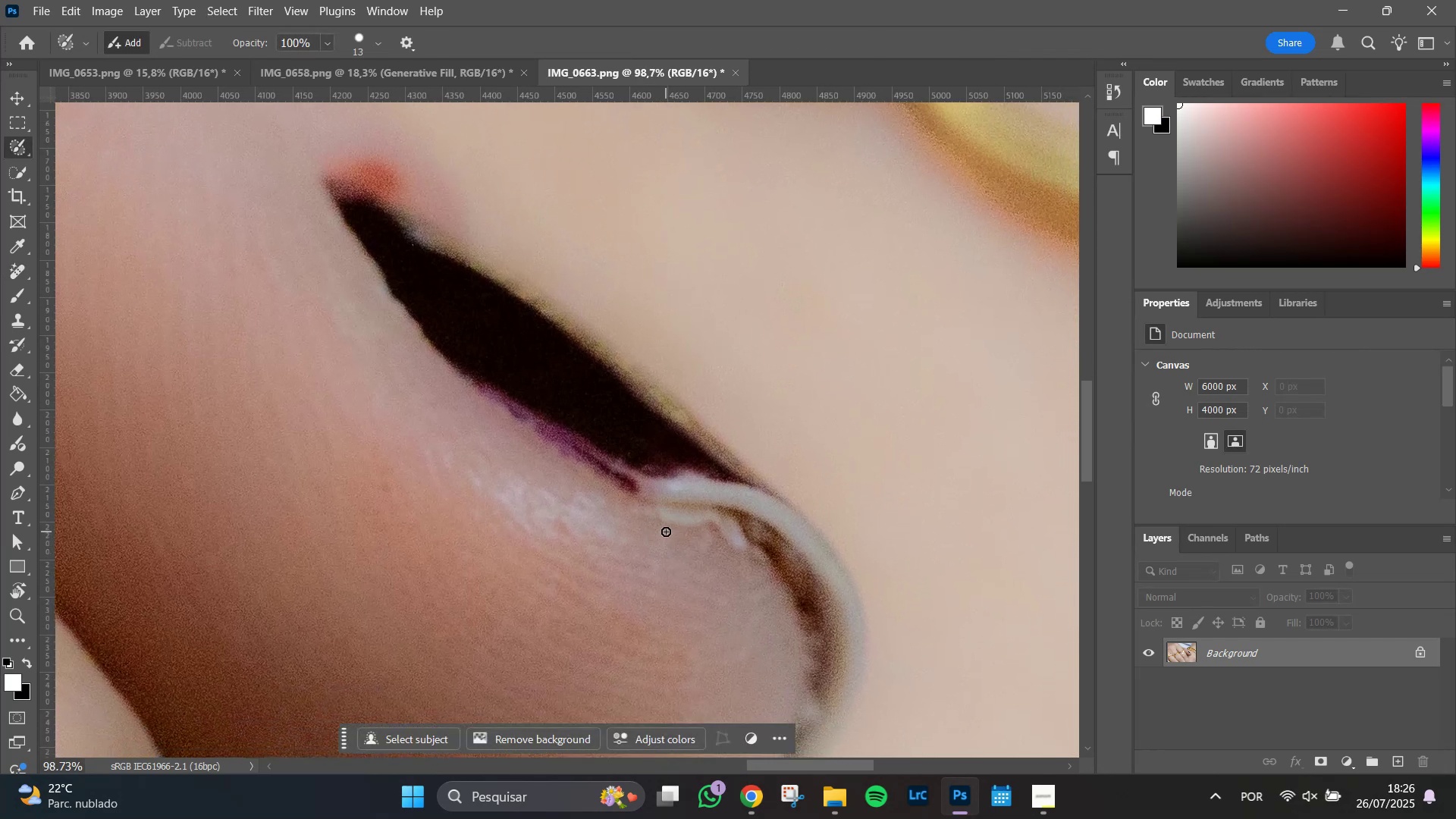 
hold_key(key=AltLeft, duration=0.69)
 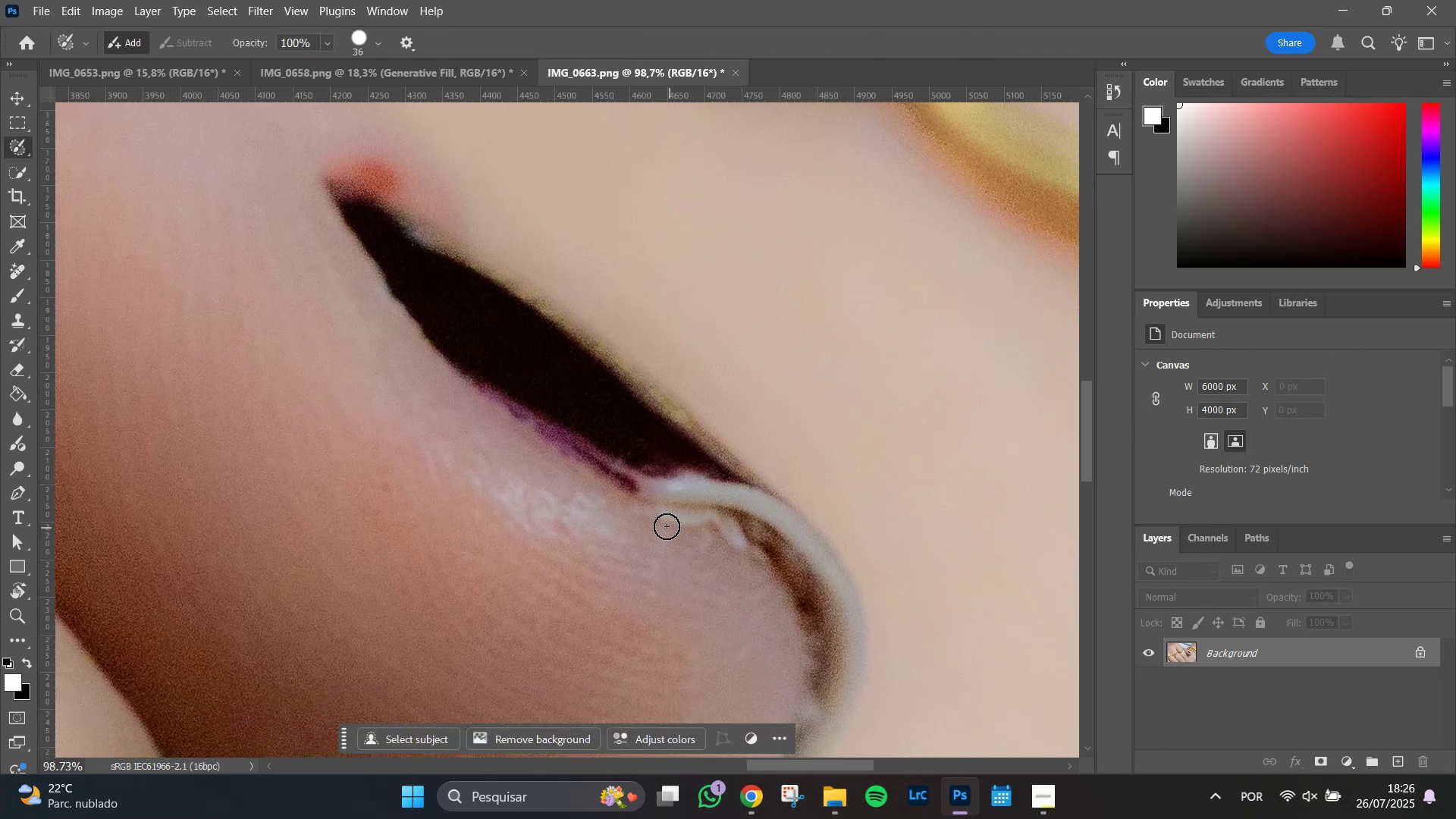 
hold_key(key=AltLeft, duration=0.43)
 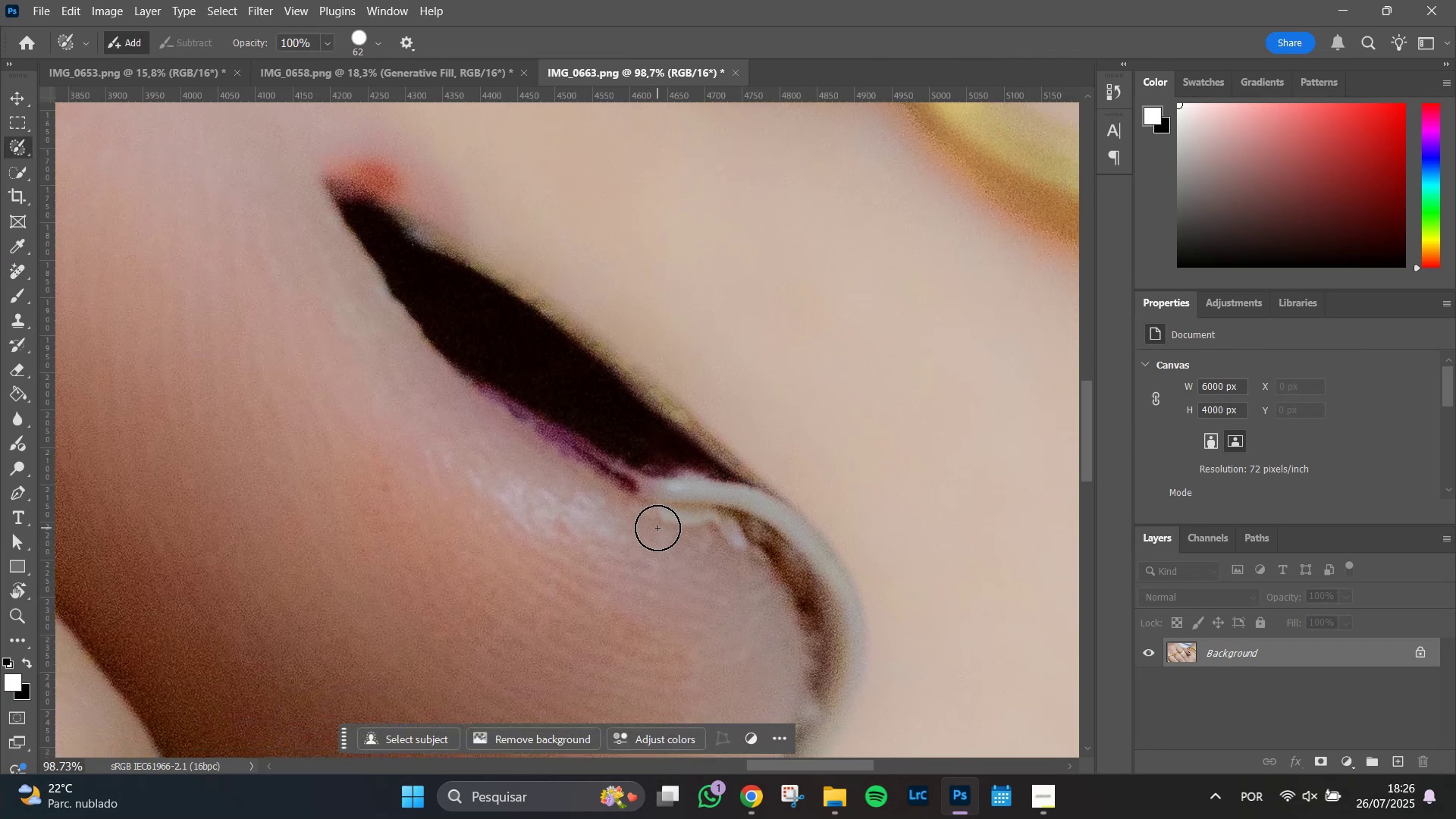 
hold_key(key=AltLeft, duration=0.48)
 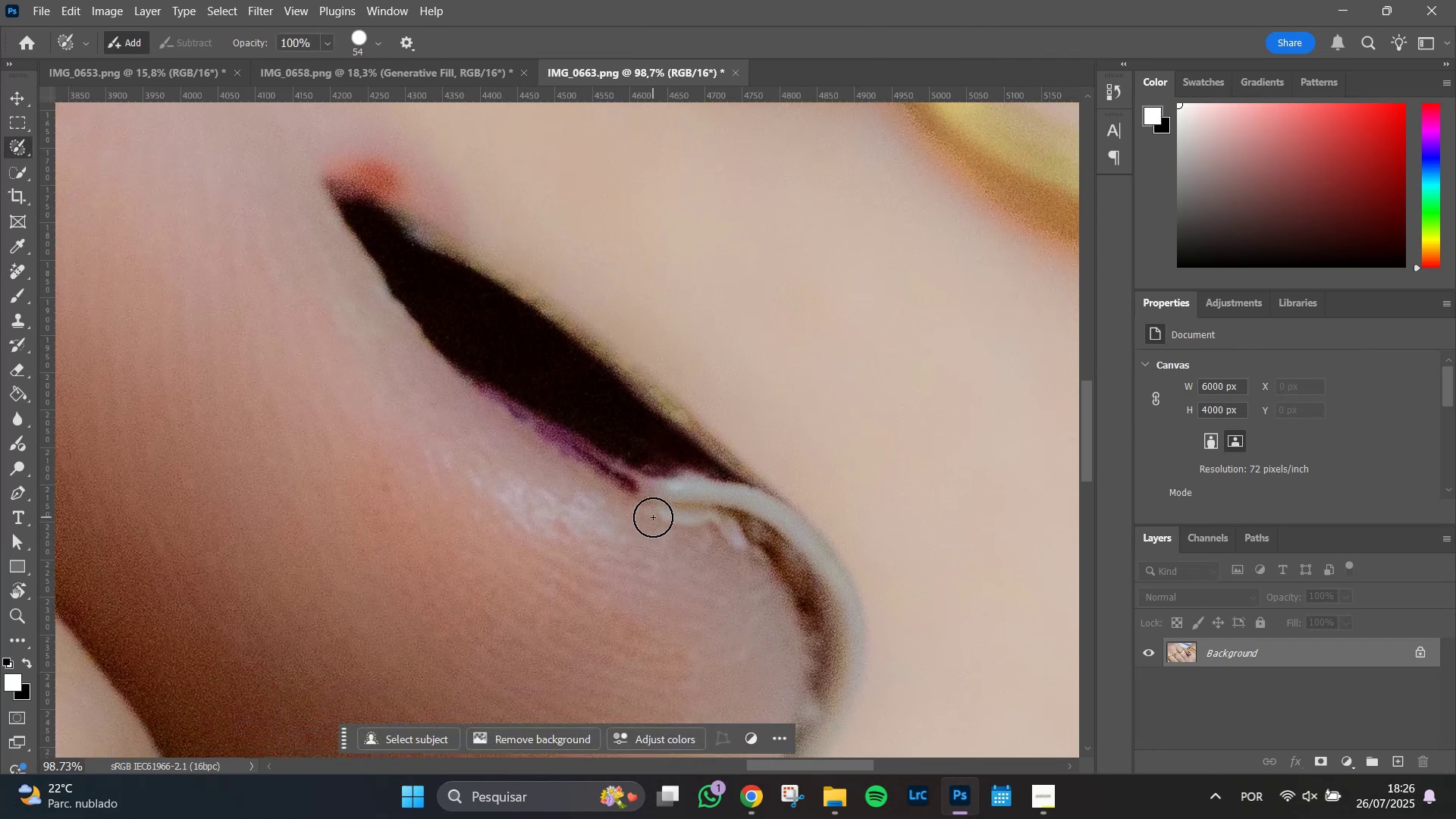 
left_click_drag(start_coordinate=[653, 517], to_coordinate=[648, 530])
 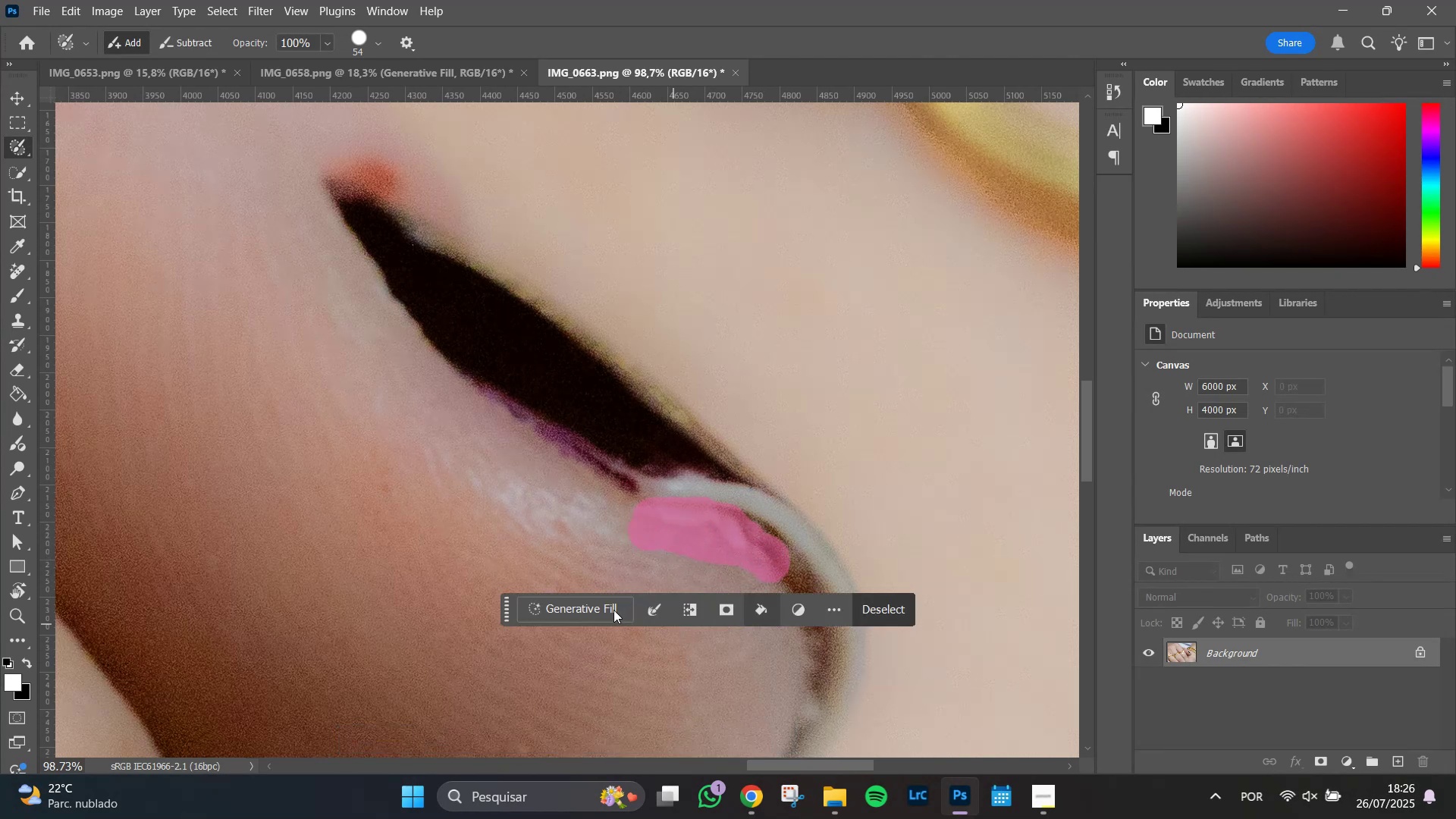 
left_click([595, 601])
 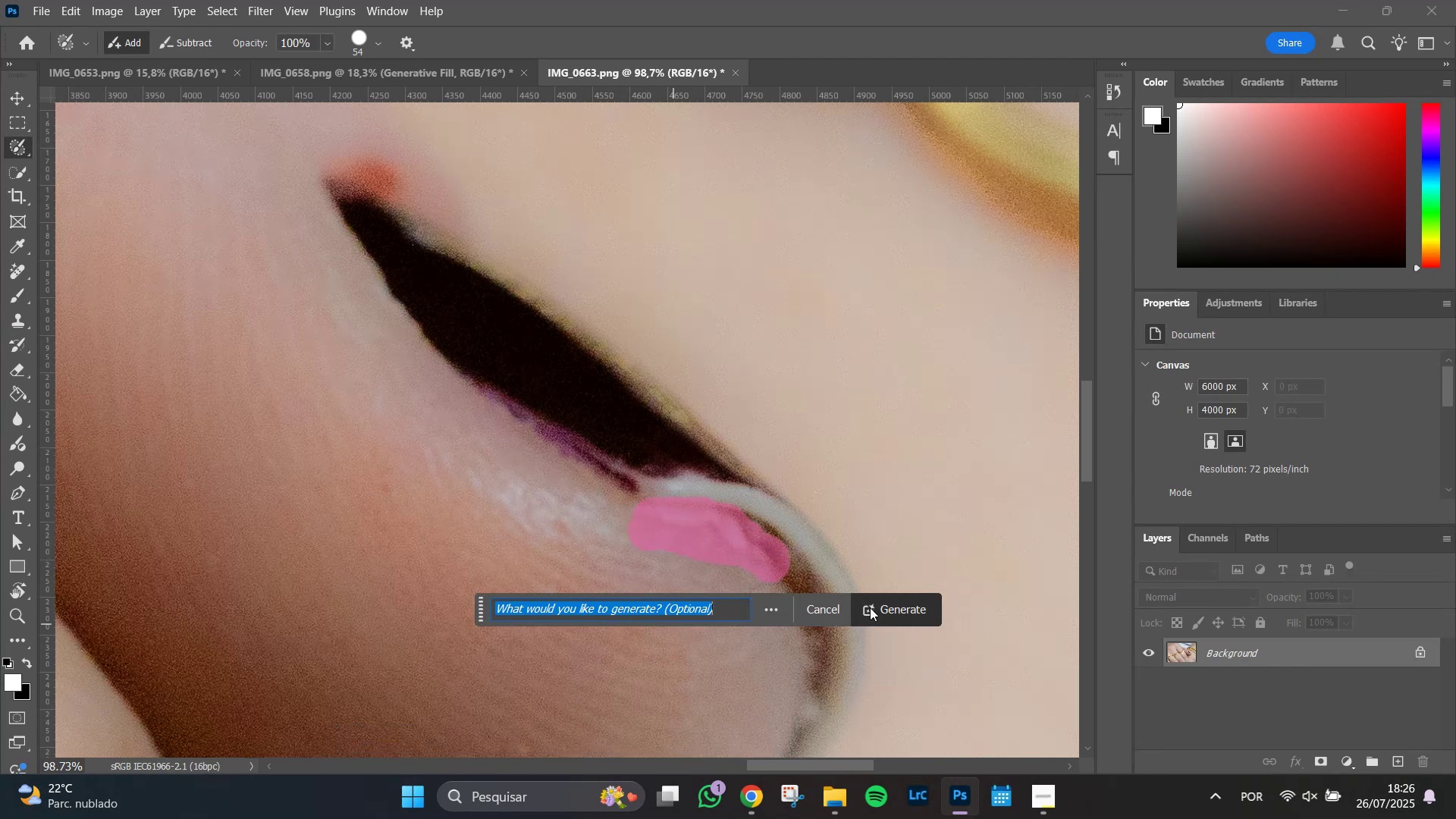 
left_click([871, 609])
 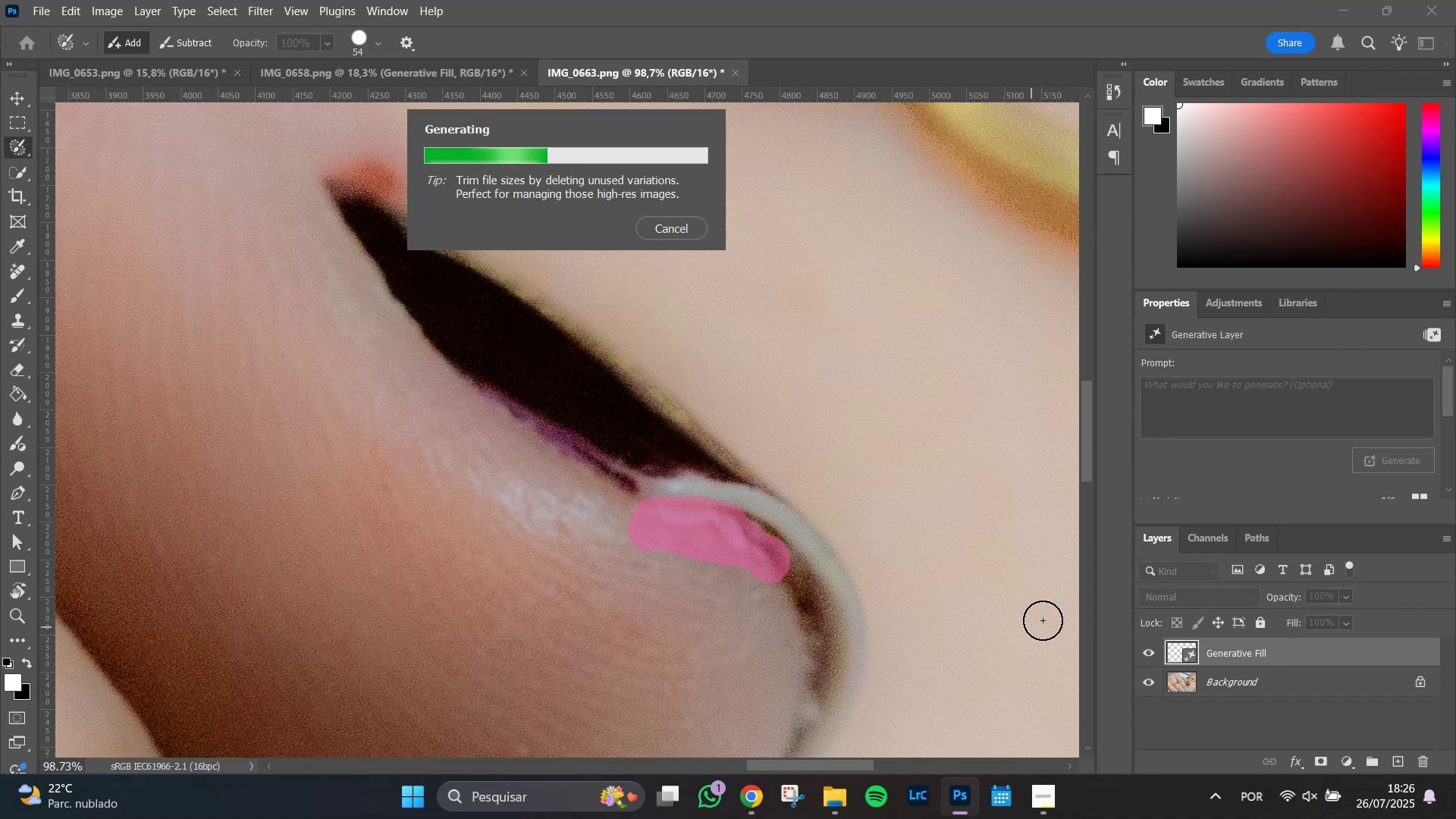 
wait(9.95)
 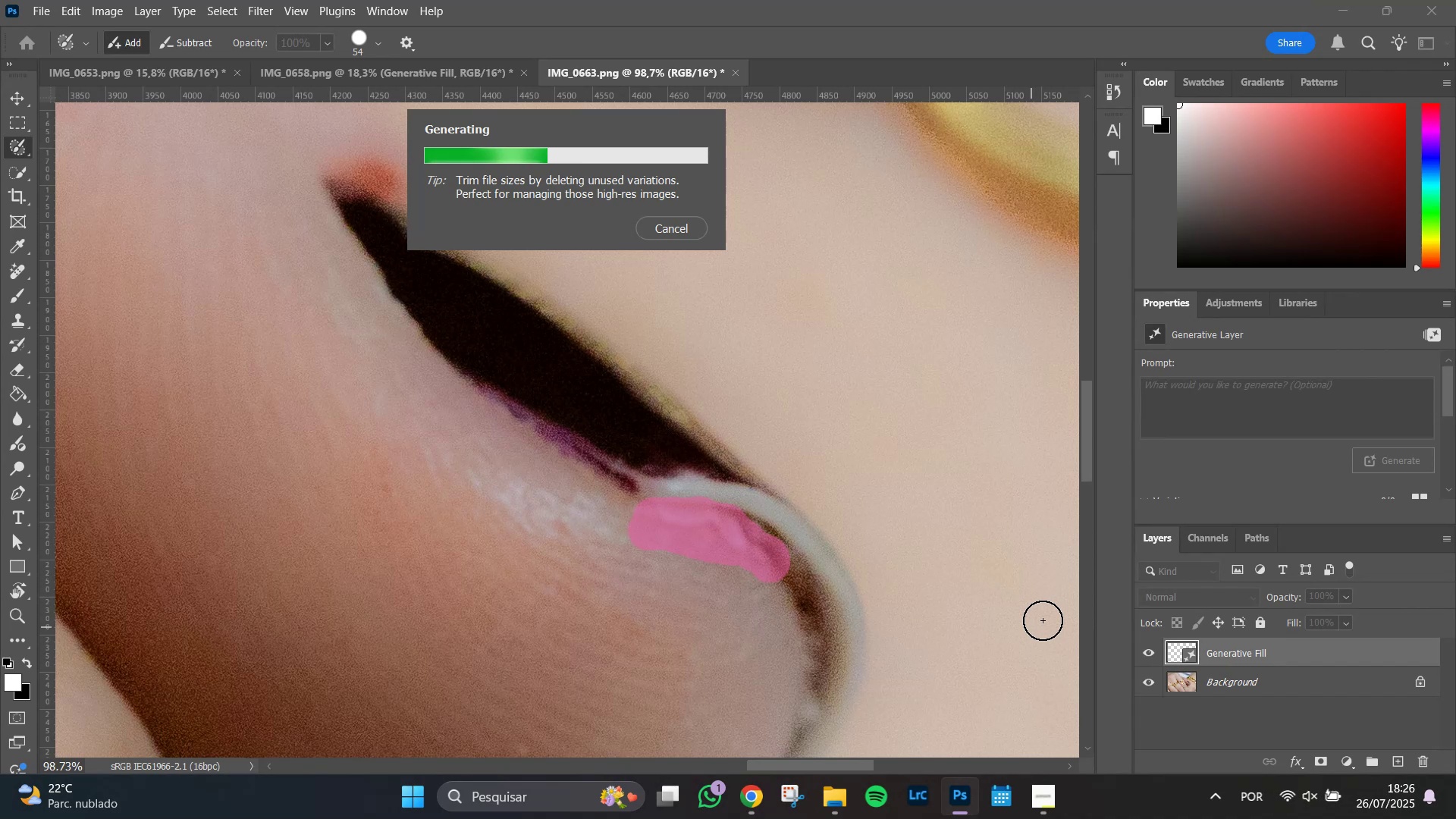 
scroll: coordinate [1436, 393], scroll_direction: down, amount: 8.0
 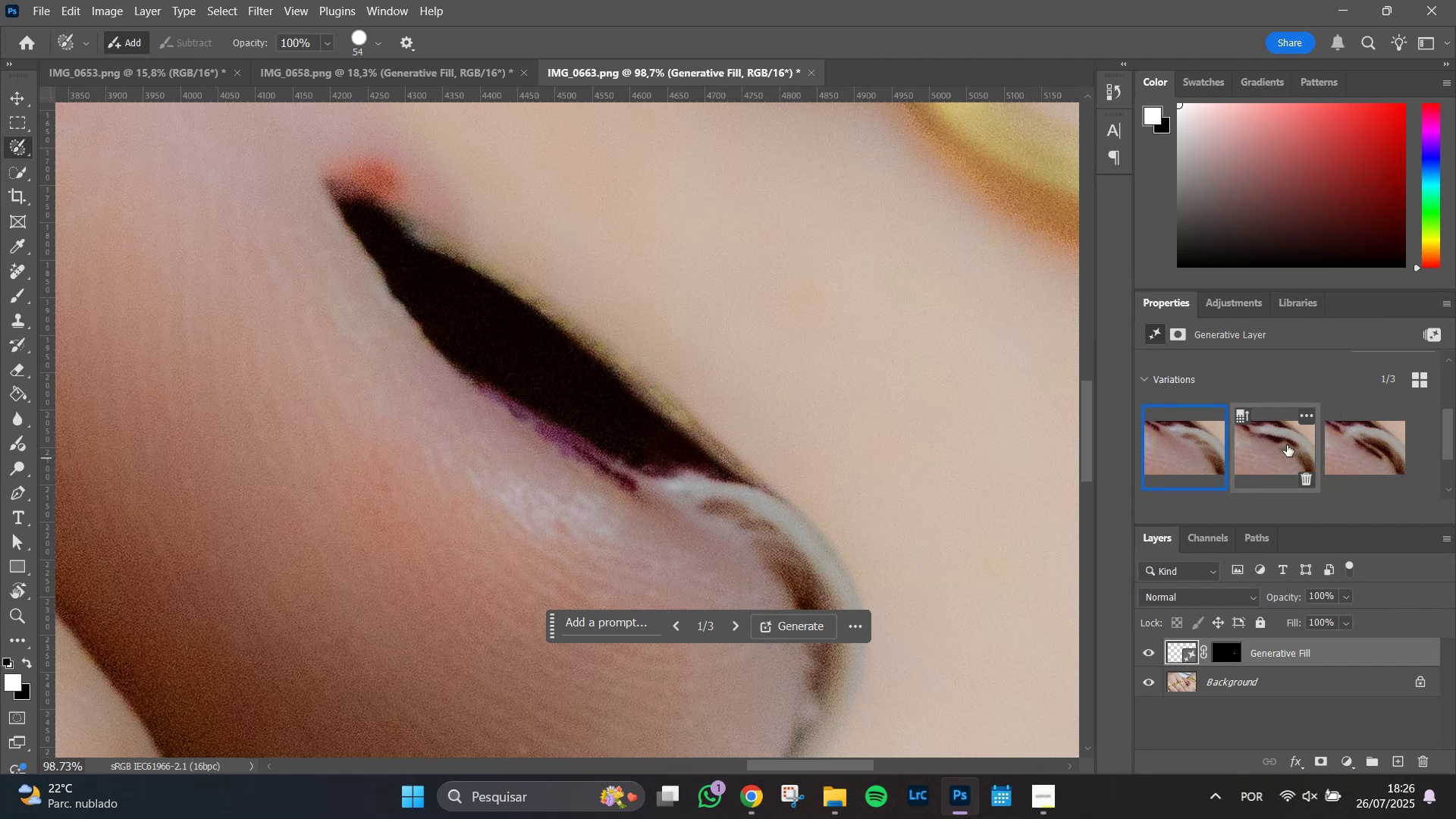 
wait(6.57)
 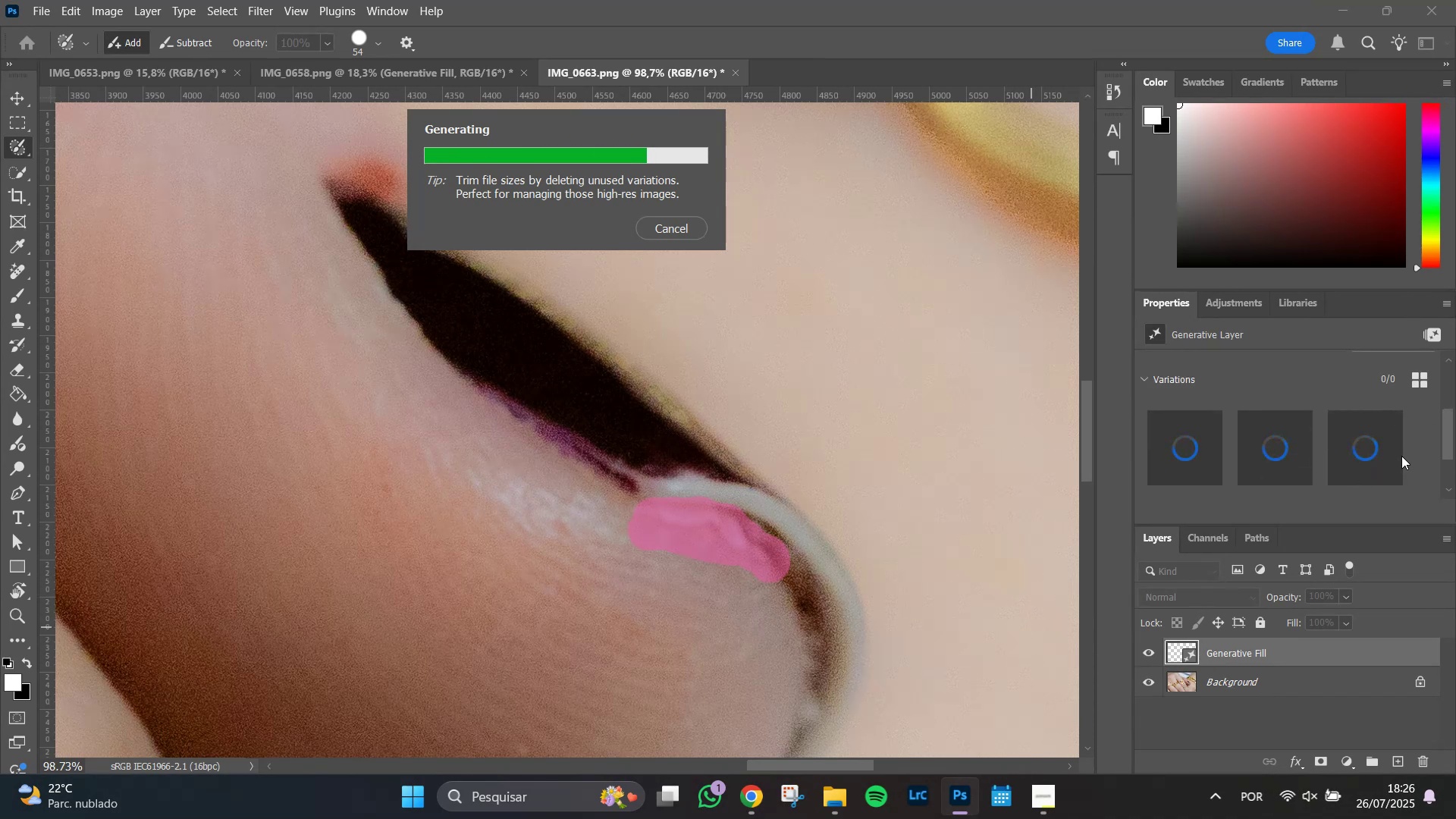 
left_click([1272, 456])
 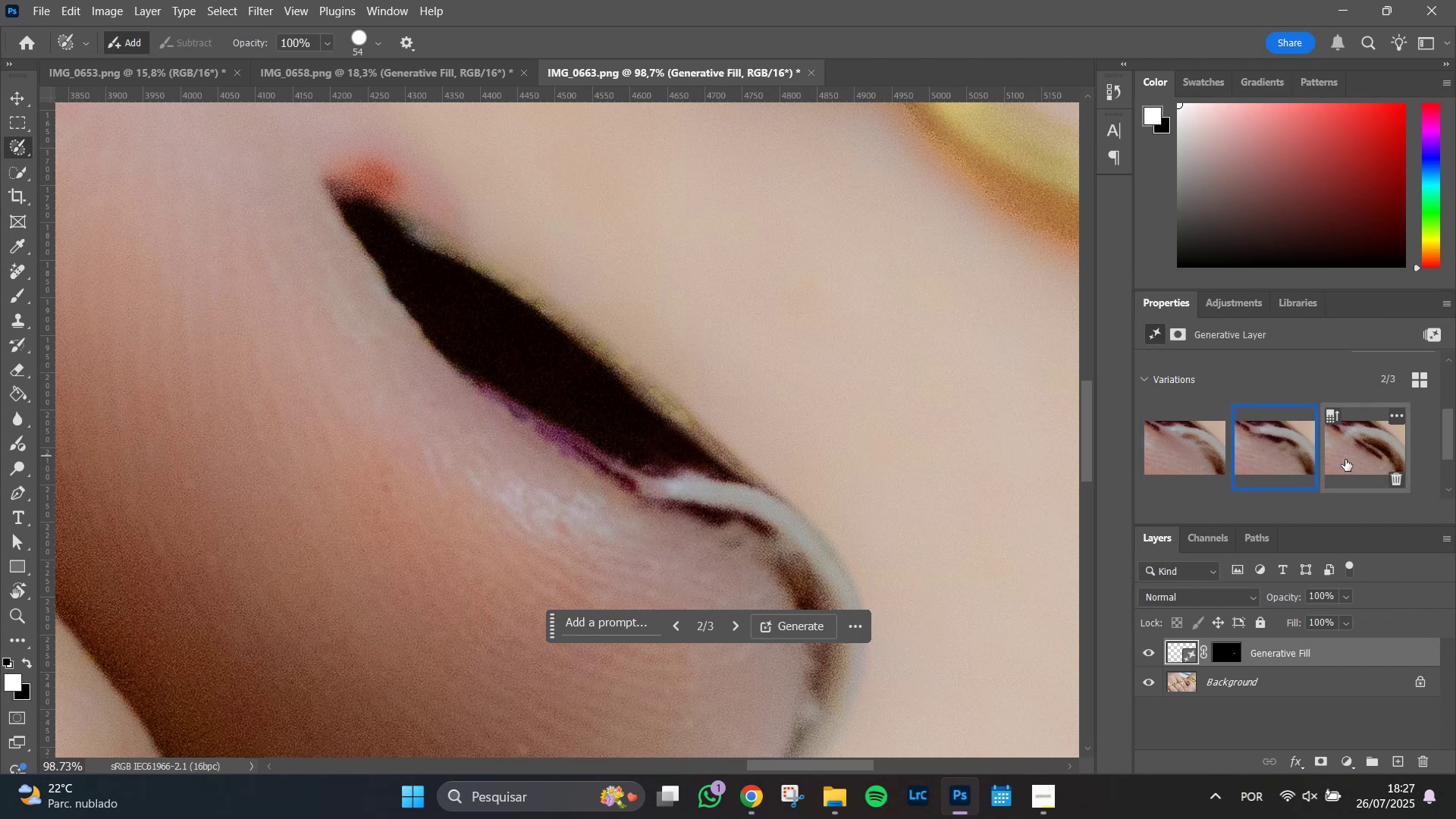 
left_click([1353, 456])
 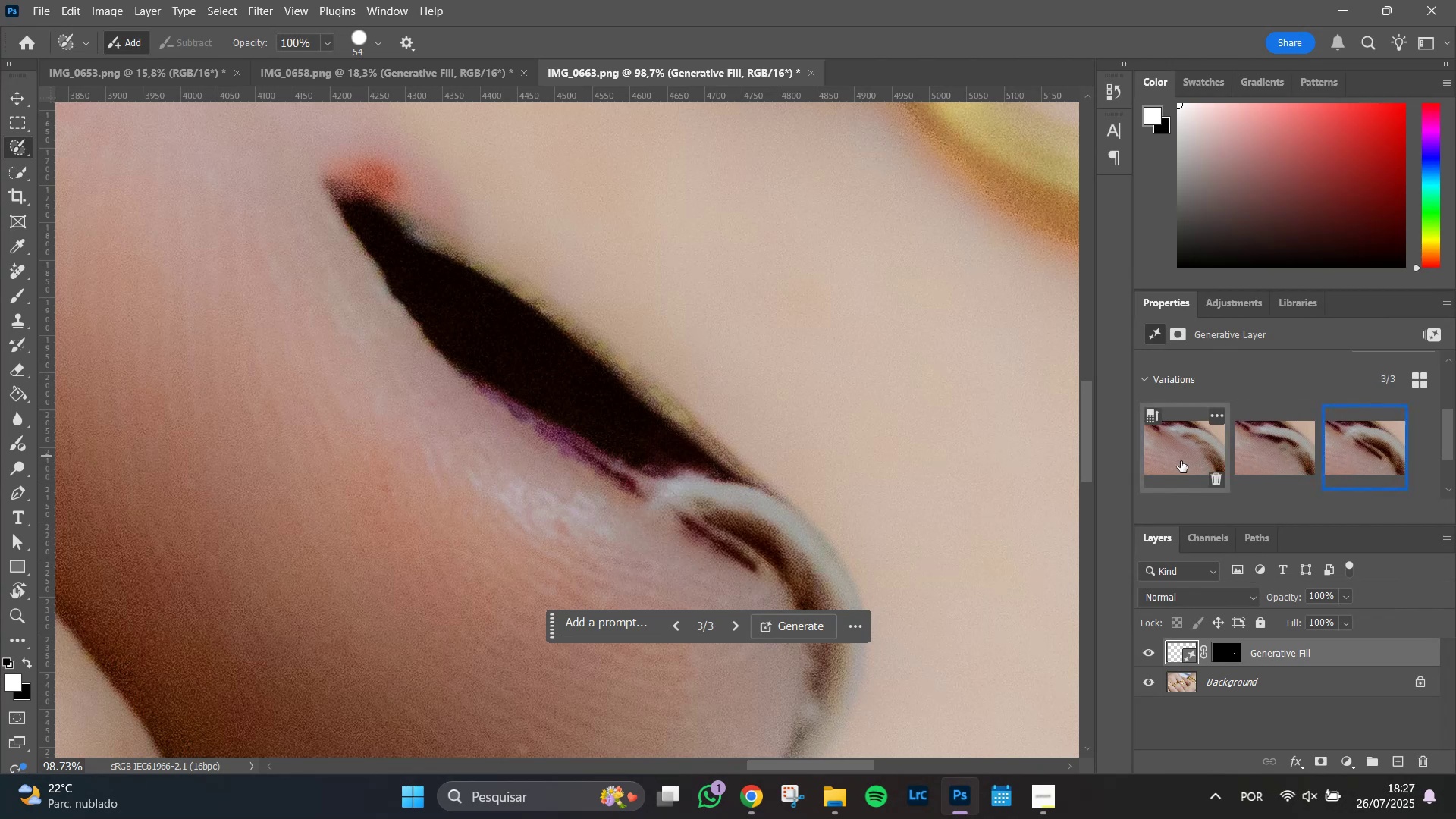 
left_click([1158, 466])
 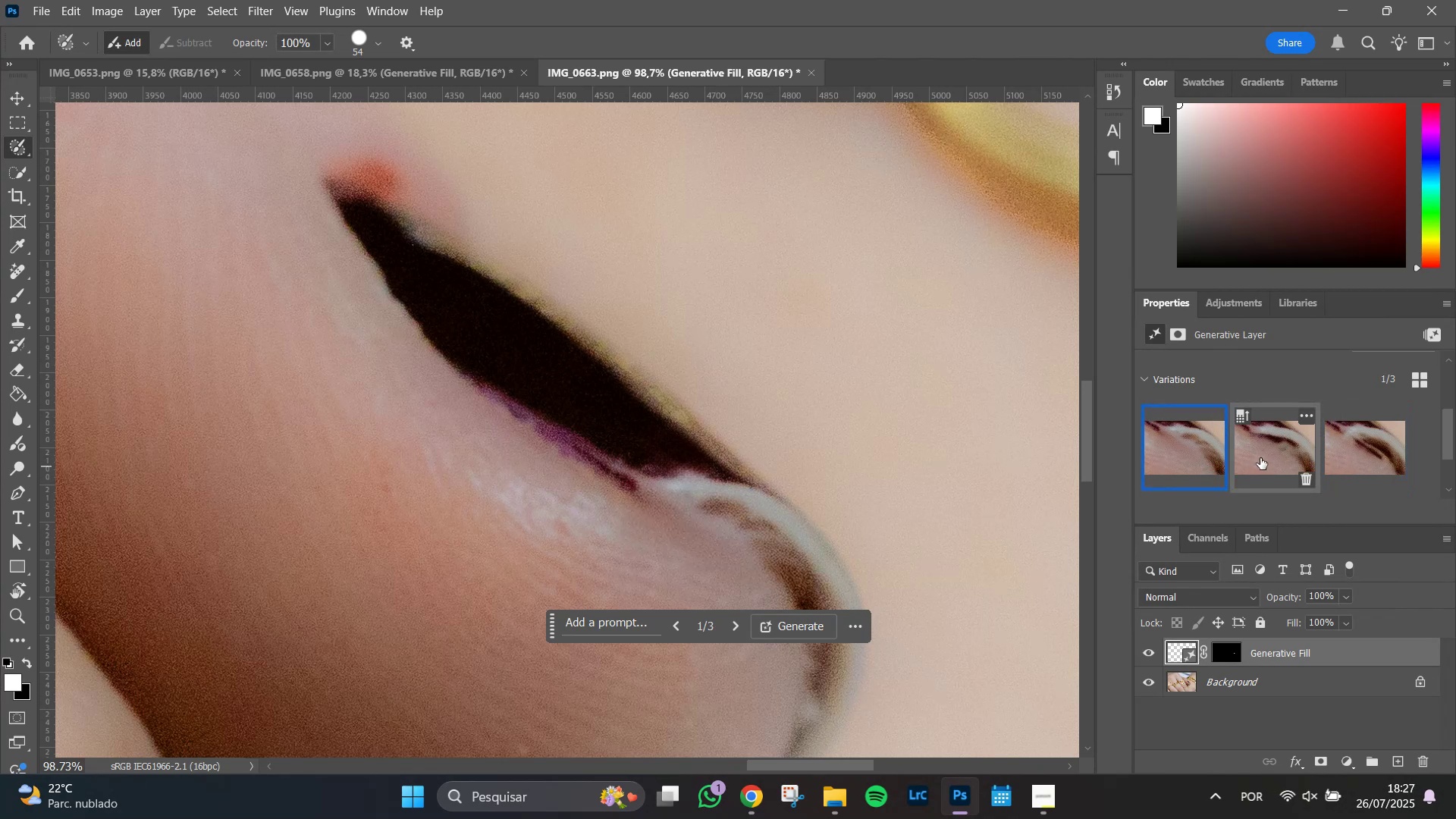 
left_click([1261, 458])
 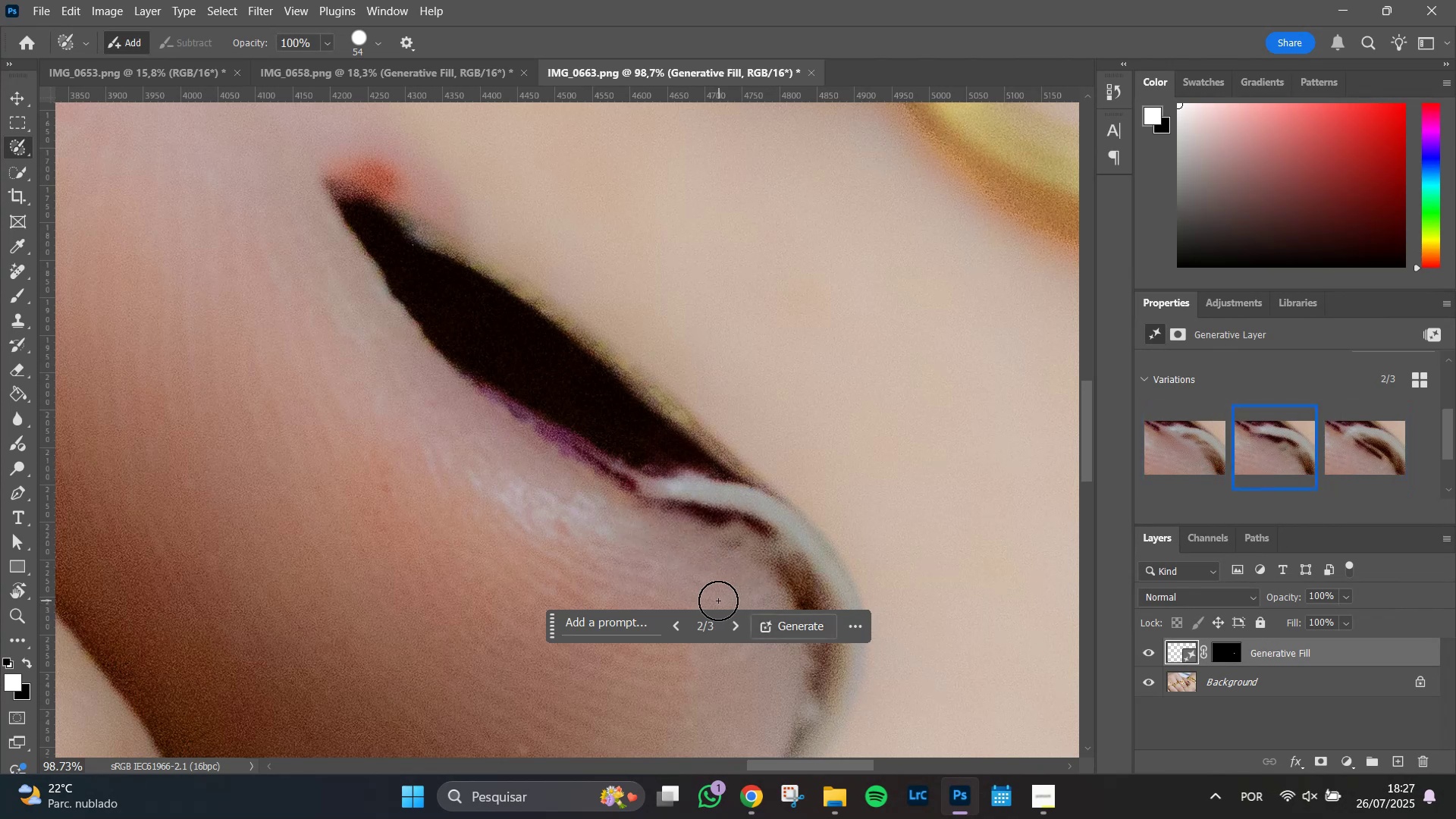 
hold_key(key=AltLeft, duration=1.51)
scroll: coordinate [711, 595], scroll_direction: down, amount: 18.0
 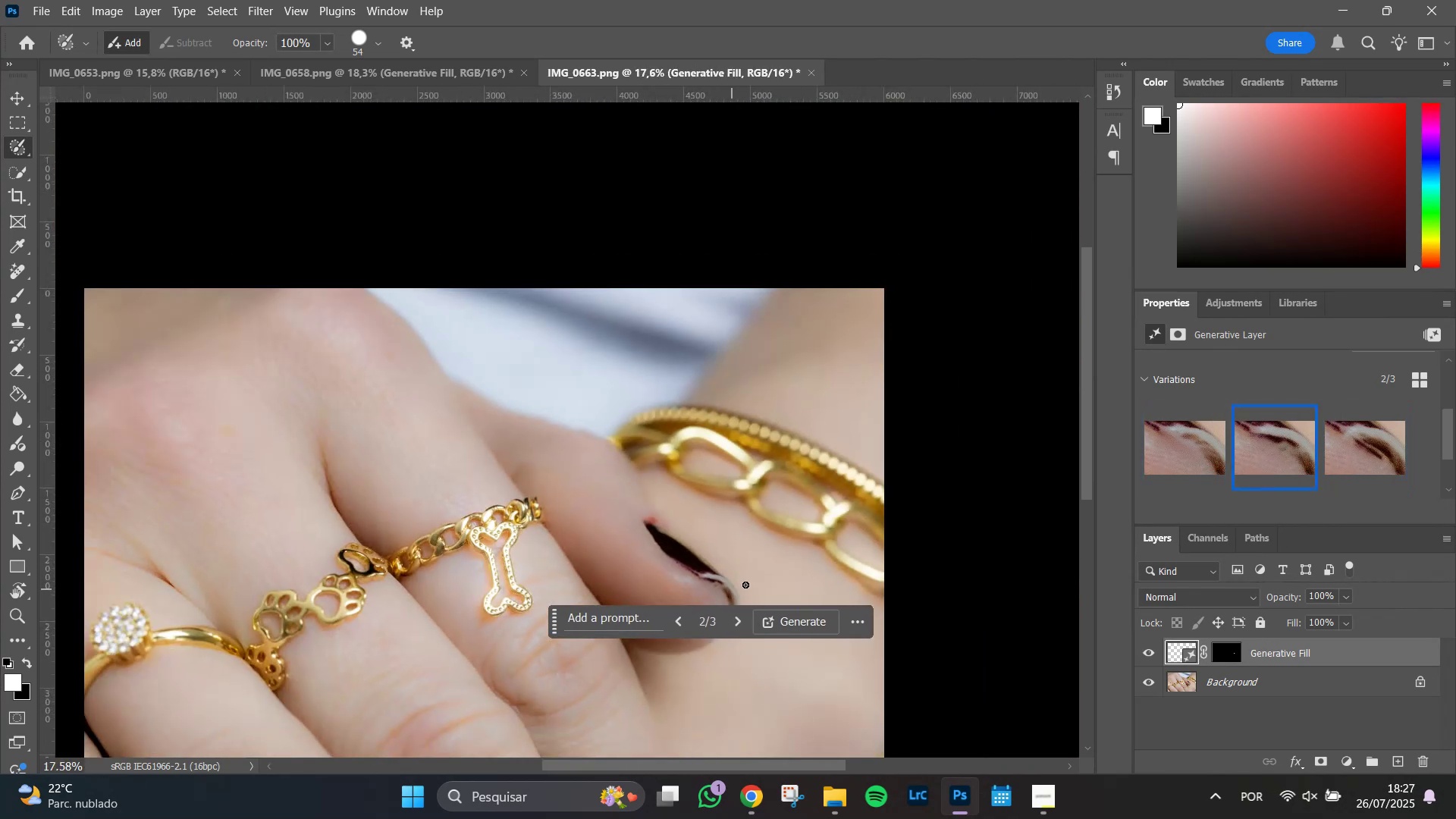 
hold_key(key=AltLeft, duration=0.89)
scroll: coordinate [765, 574], scroll_direction: up, amount: 13.0
 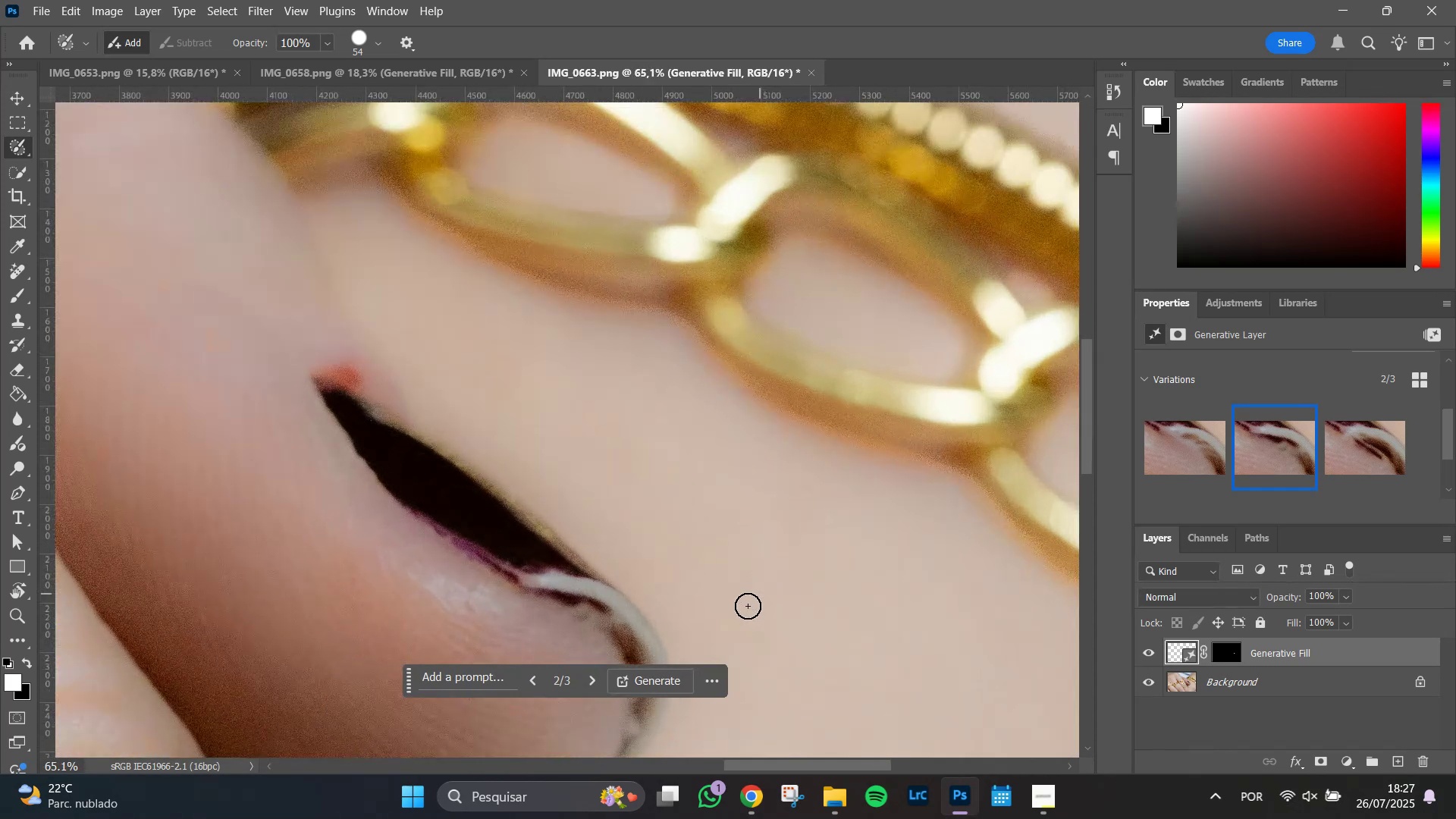 
hold_key(key=Space, duration=0.94)
 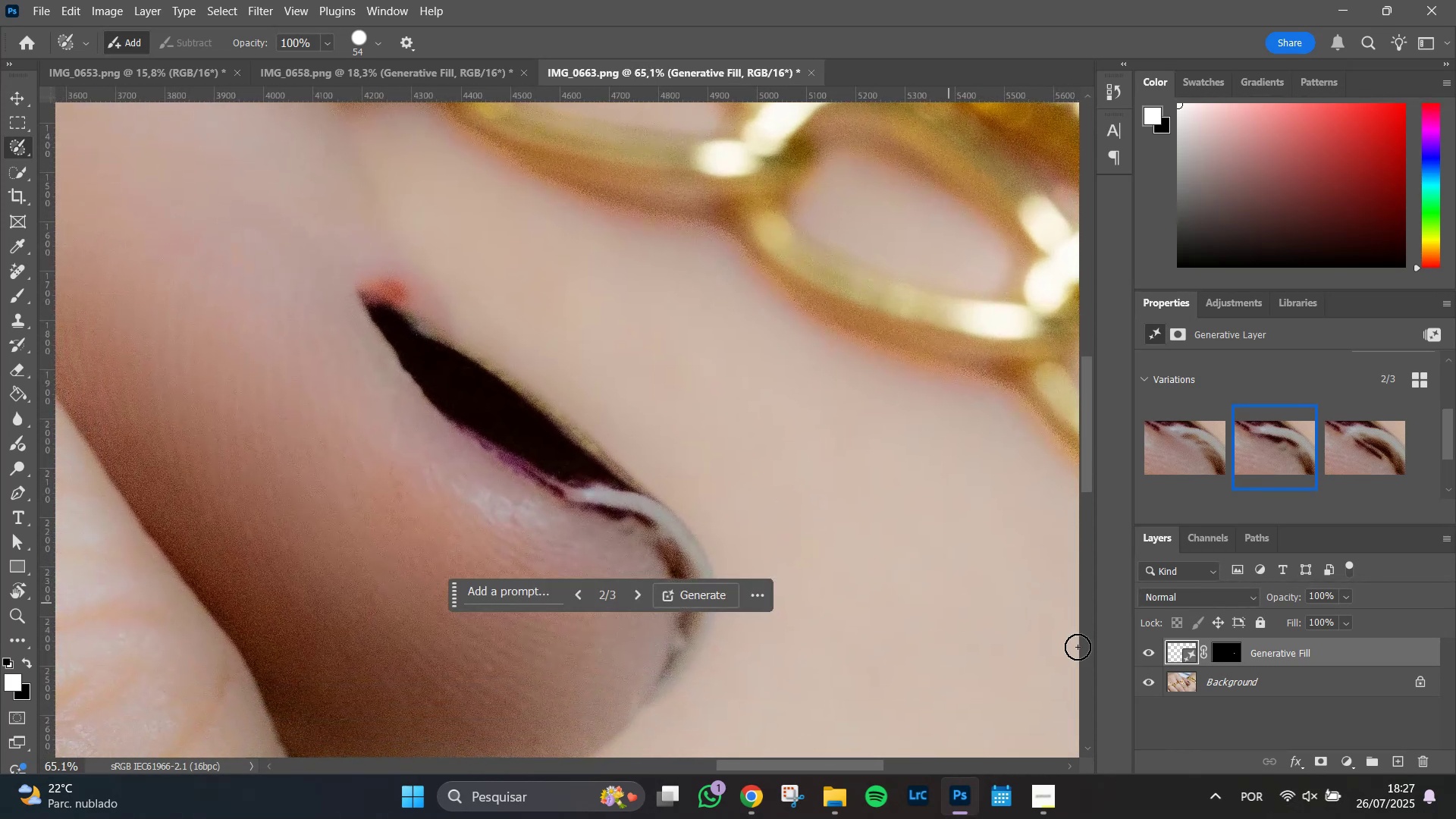 
left_click_drag(start_coordinate=[741, 607], to_coordinate=[786, 521])
 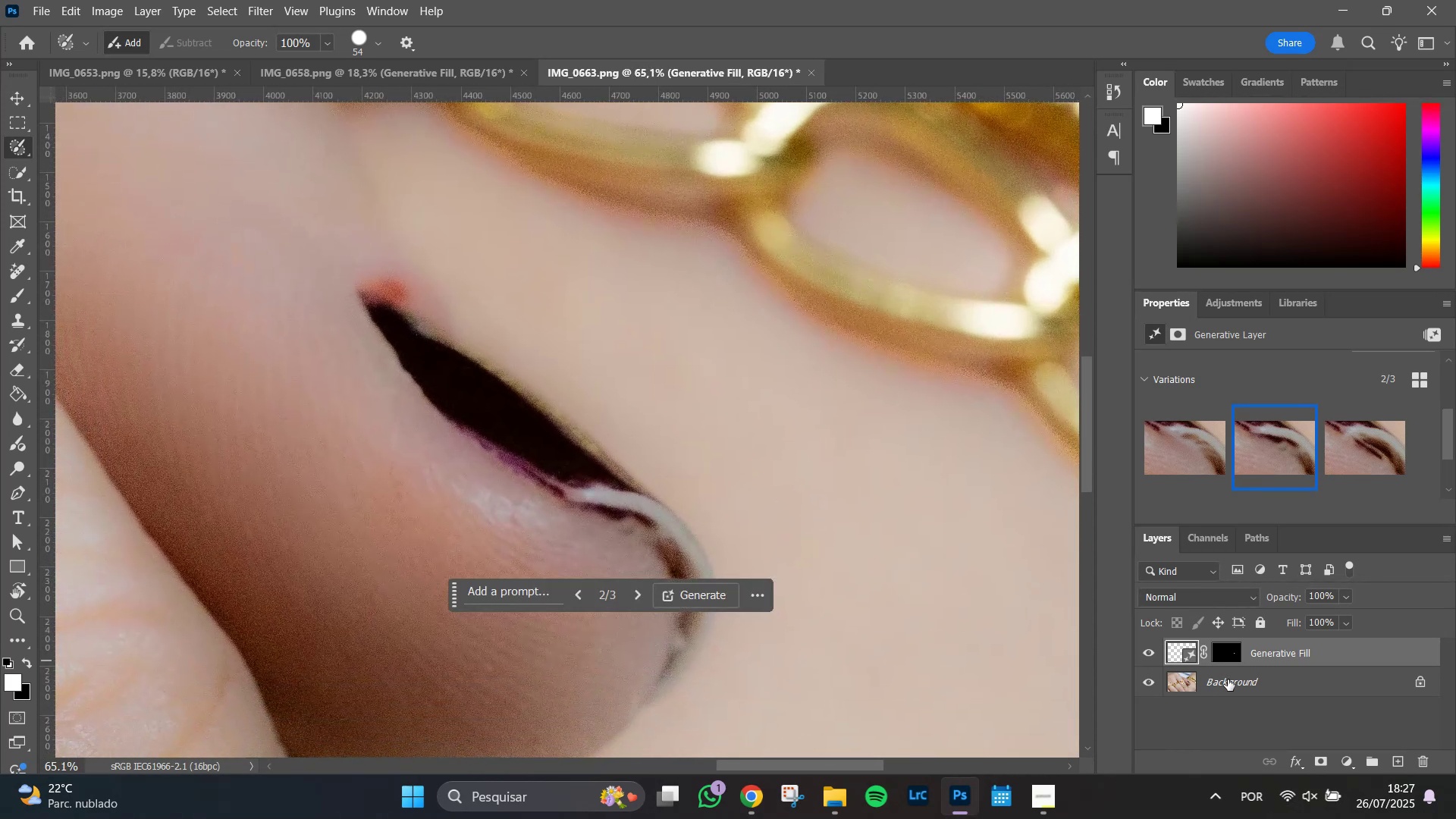 
left_click([1238, 679])
 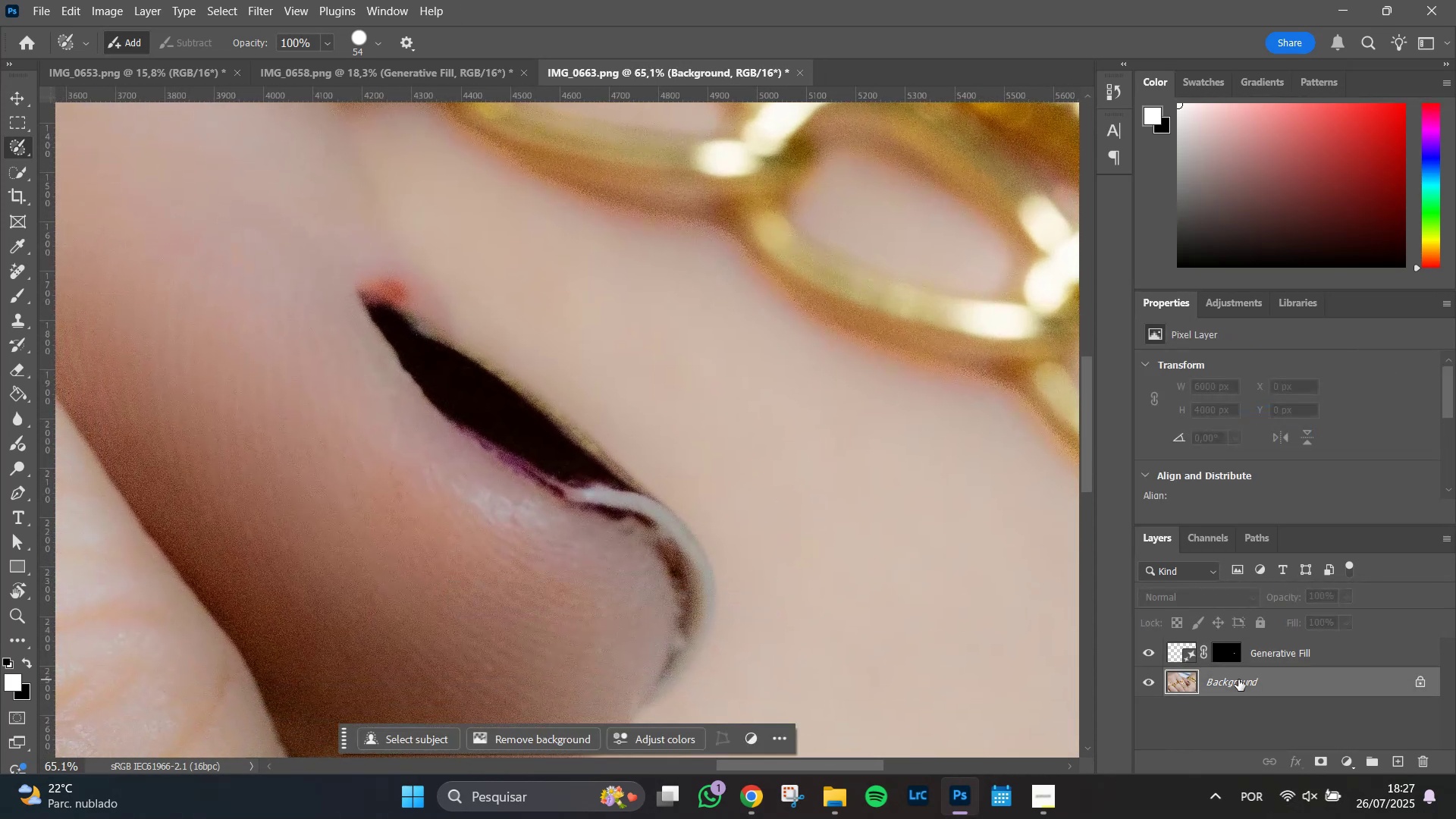 
key(Control+J)
 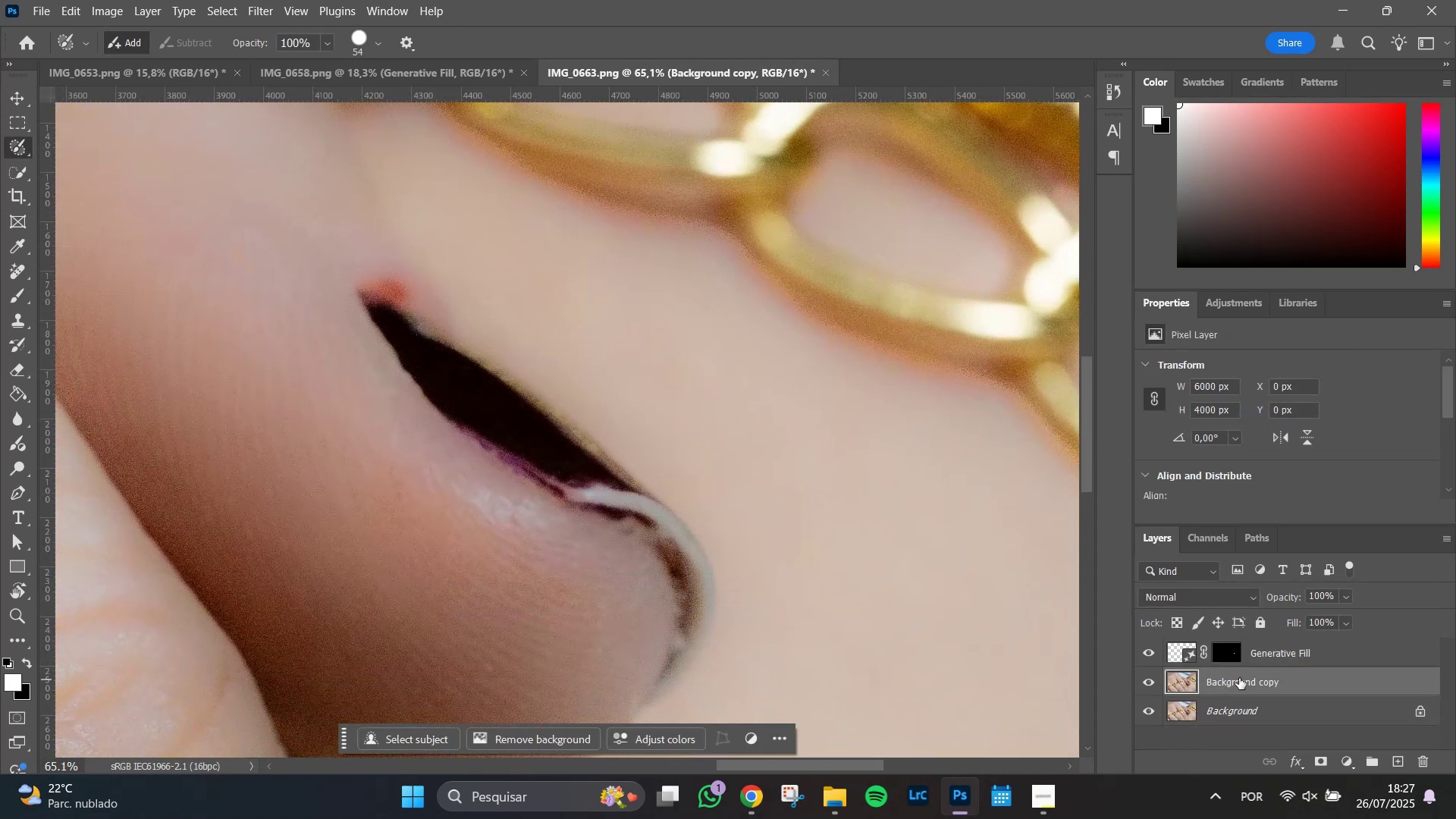 
hold_key(key=ShiftLeft, duration=0.59)
left_click([1266, 653])
 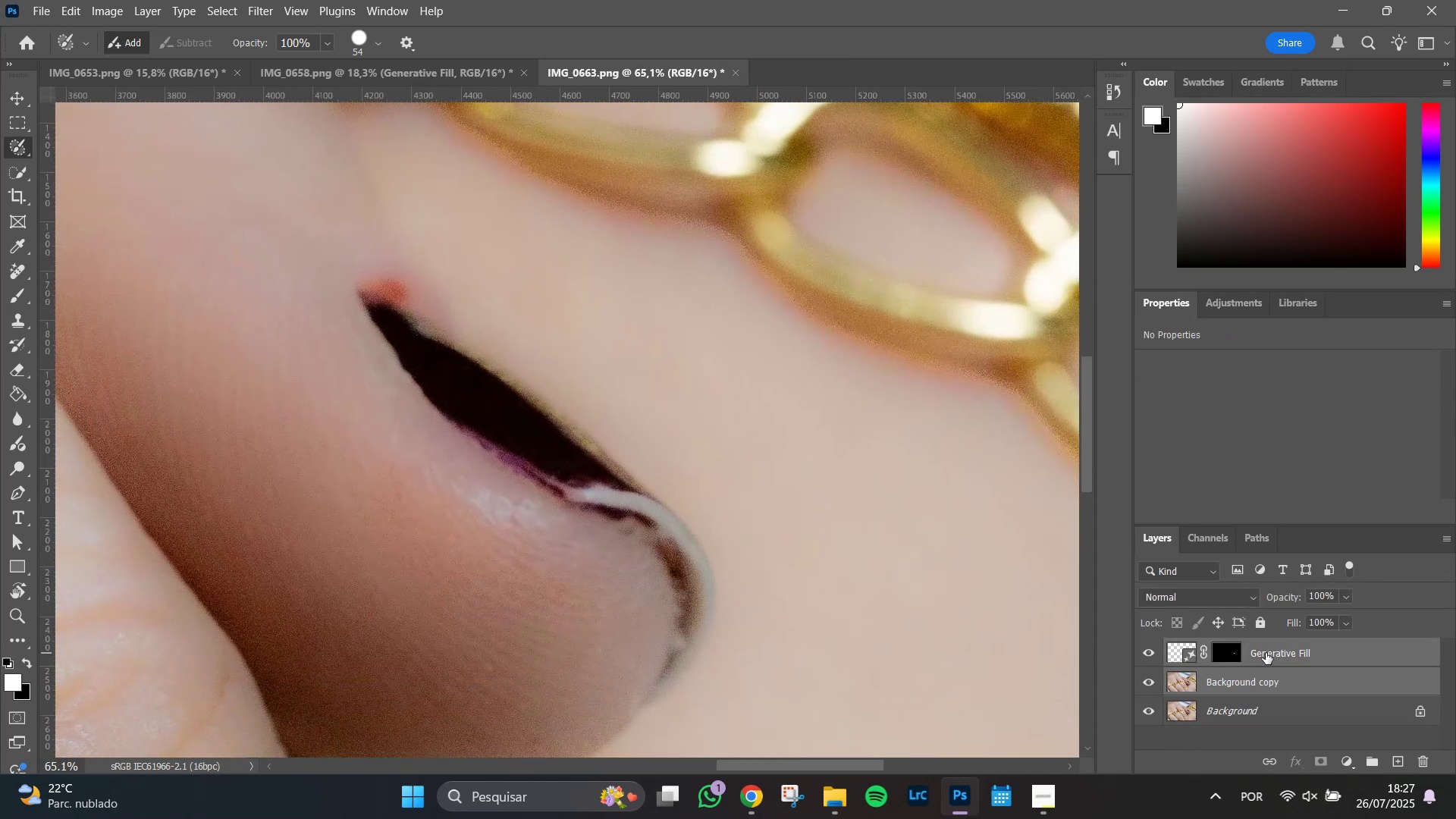 
key(Control+E)
 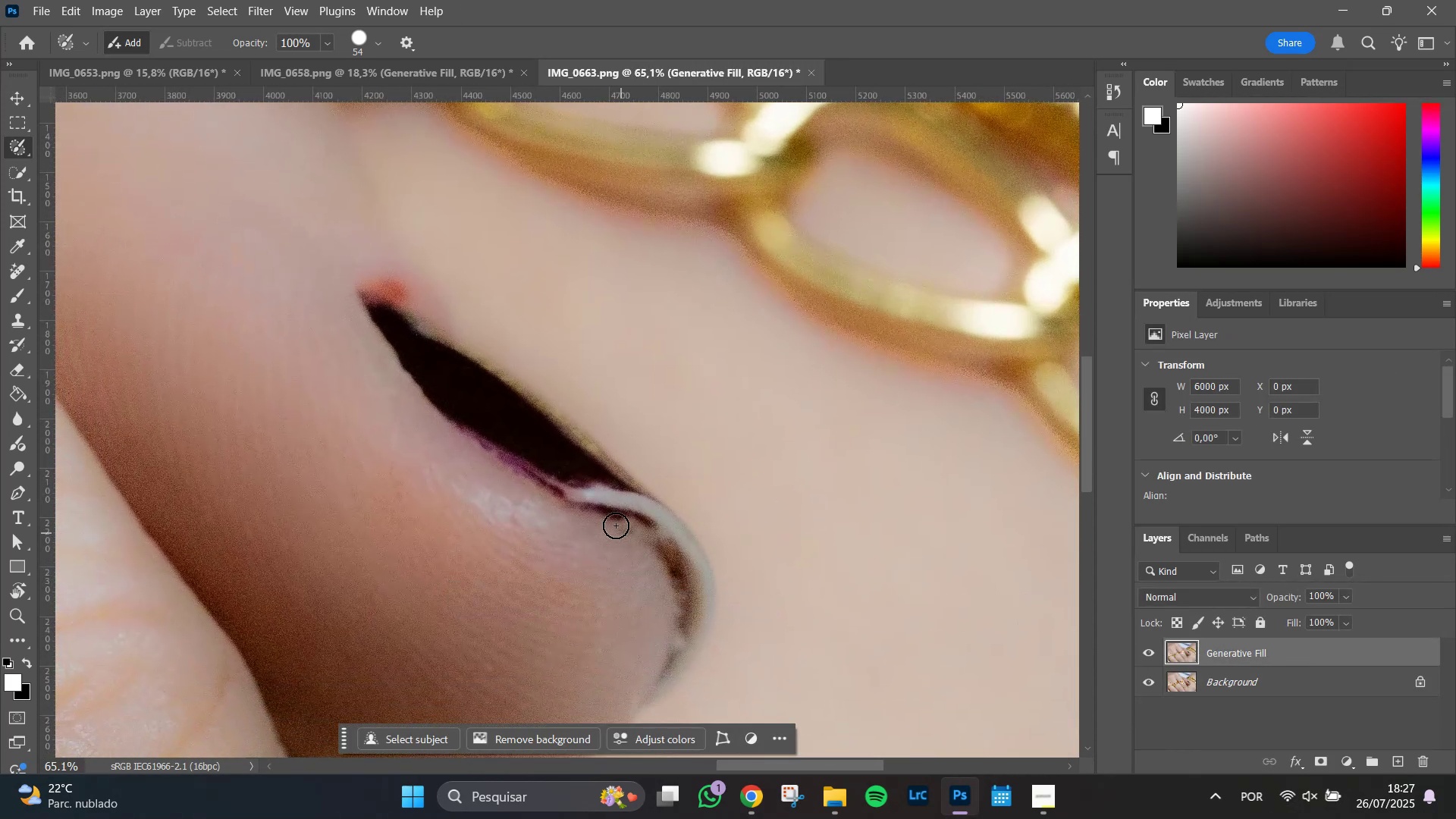 
hold_key(key=AltLeft, duration=1.51)
scroll: coordinate [592, 501], scroll_direction: up, amount: 7.0
 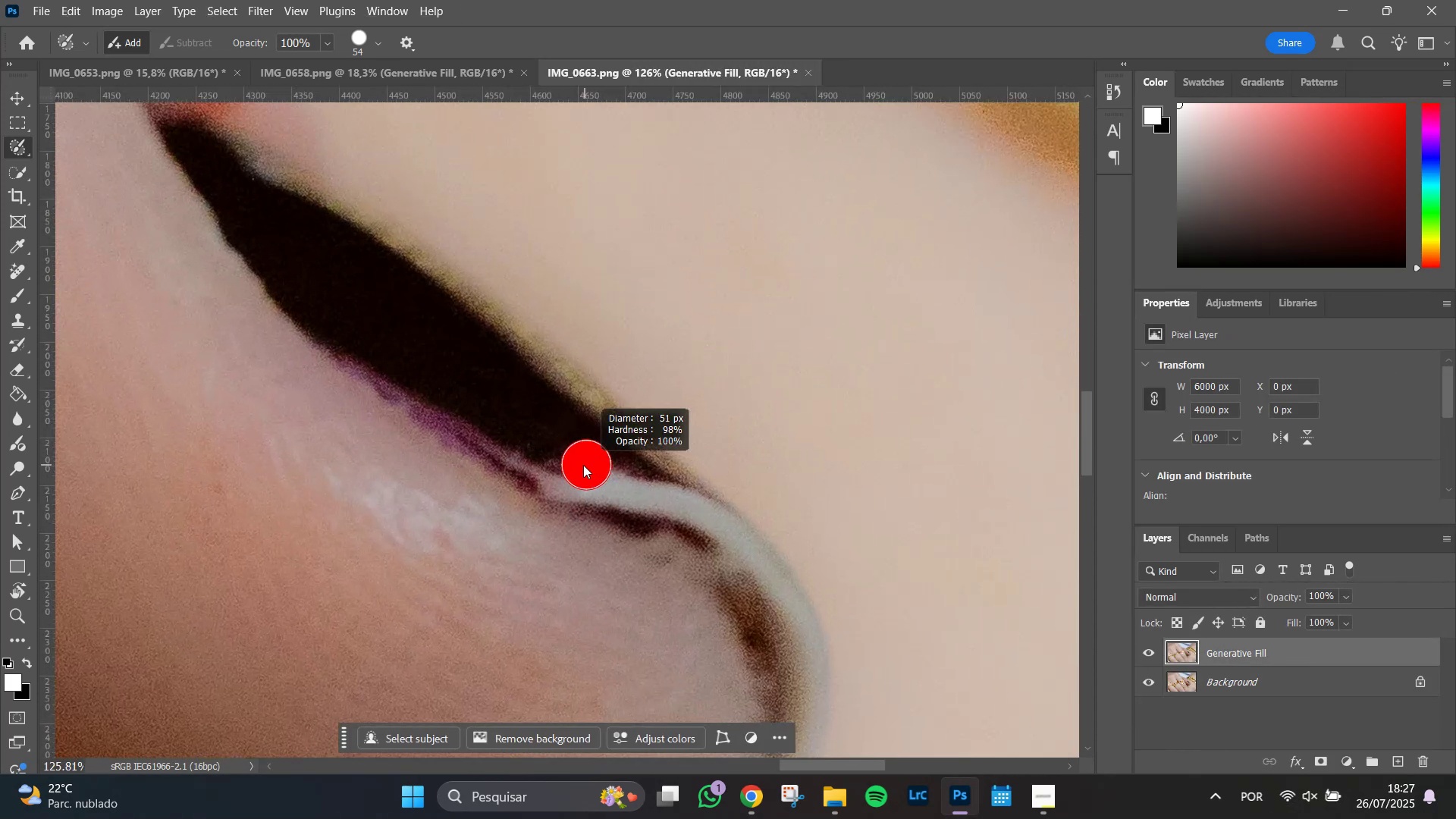 
key(Alt+AltLeft)
 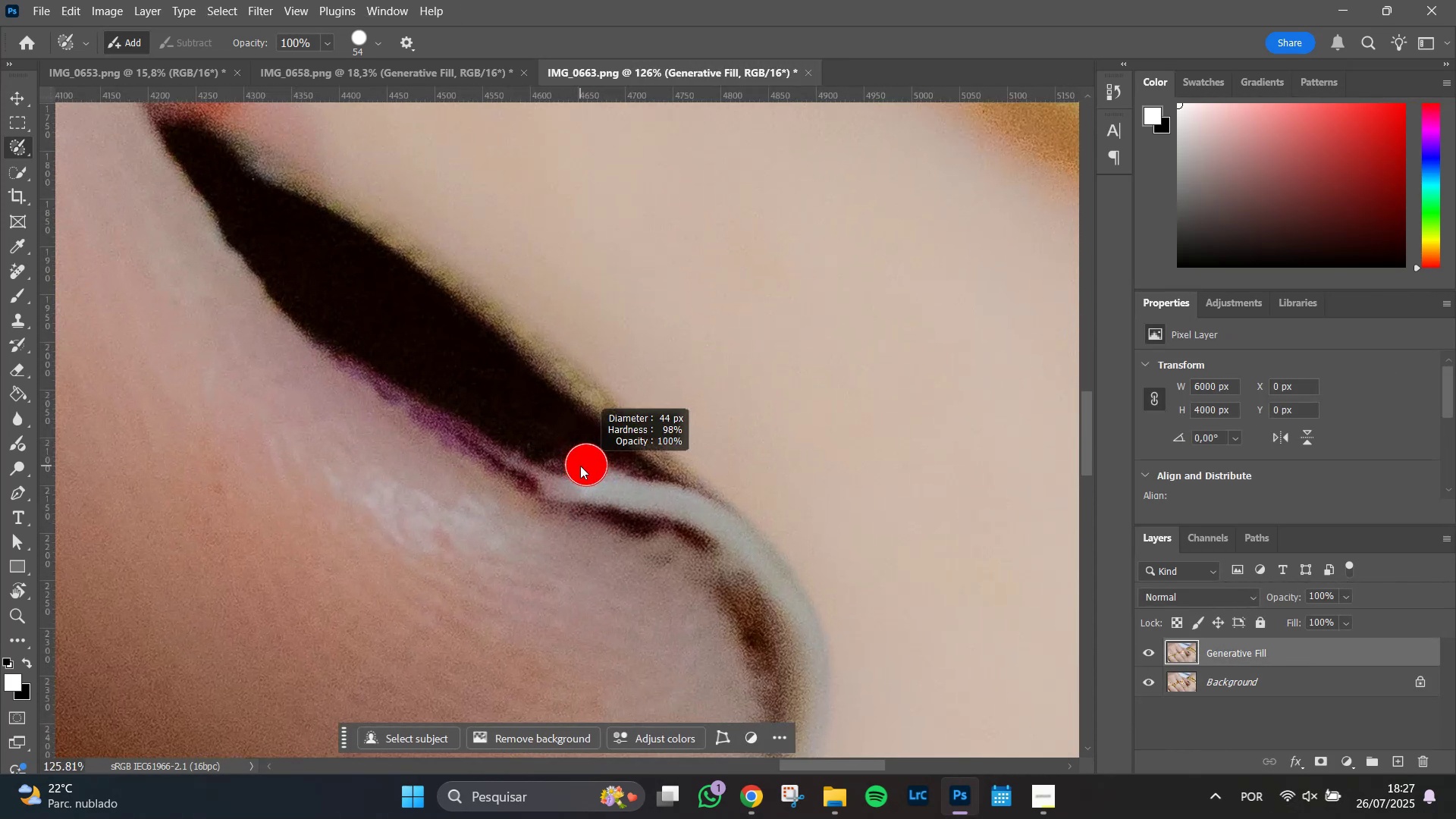 
key(Alt+AltLeft)
 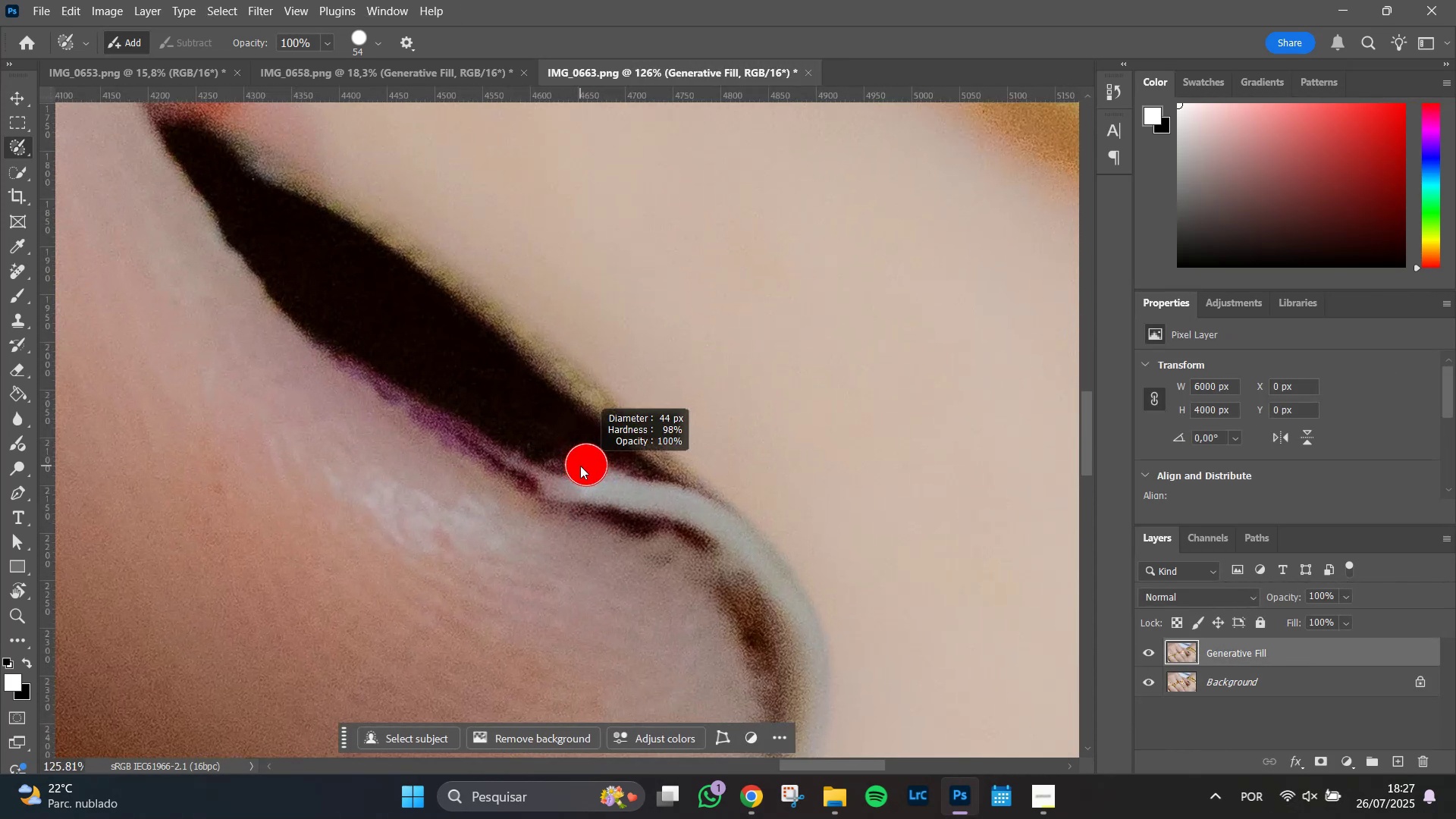 
key(Alt+AltLeft)
 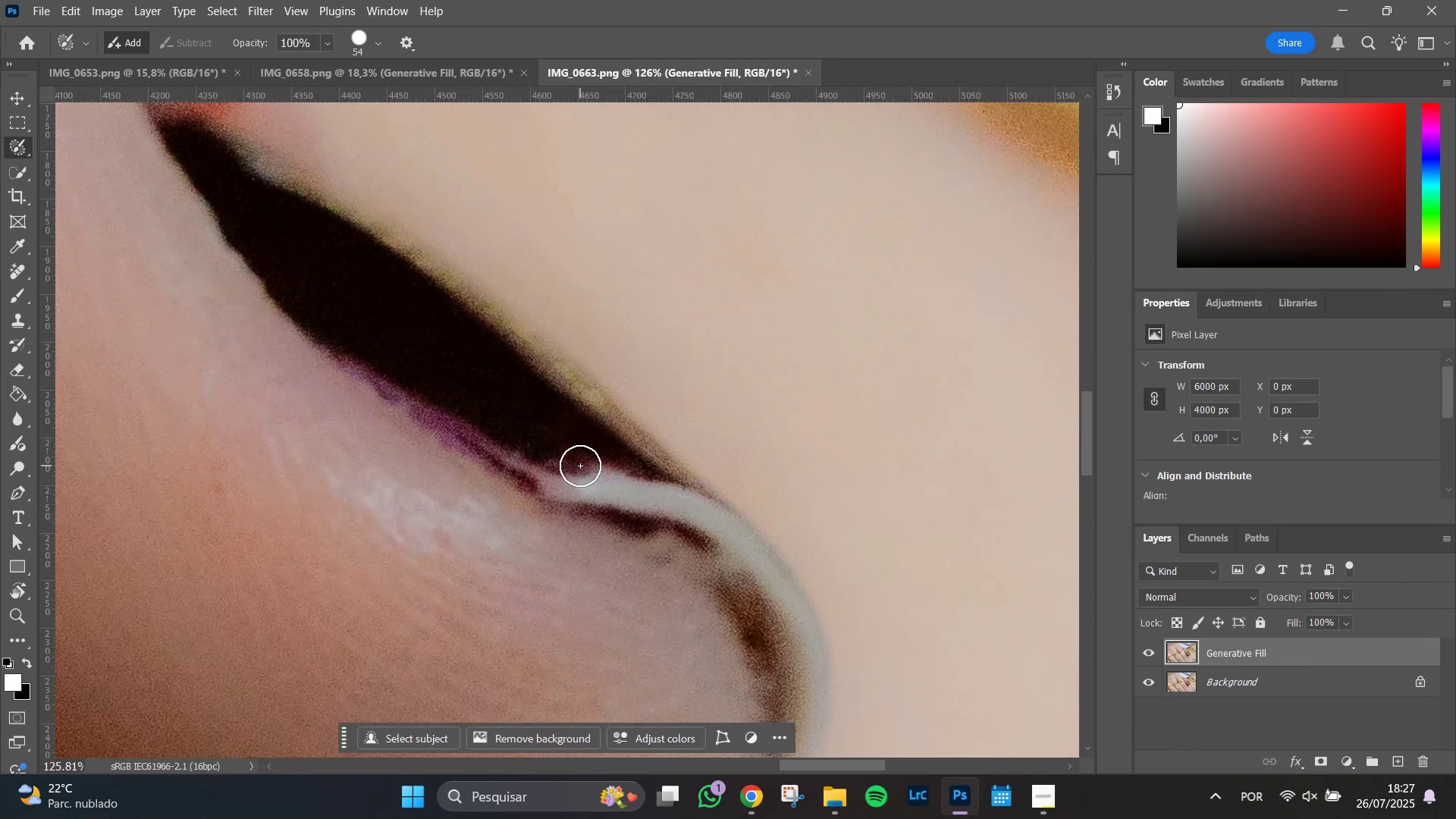 
key(Alt+AltLeft)
 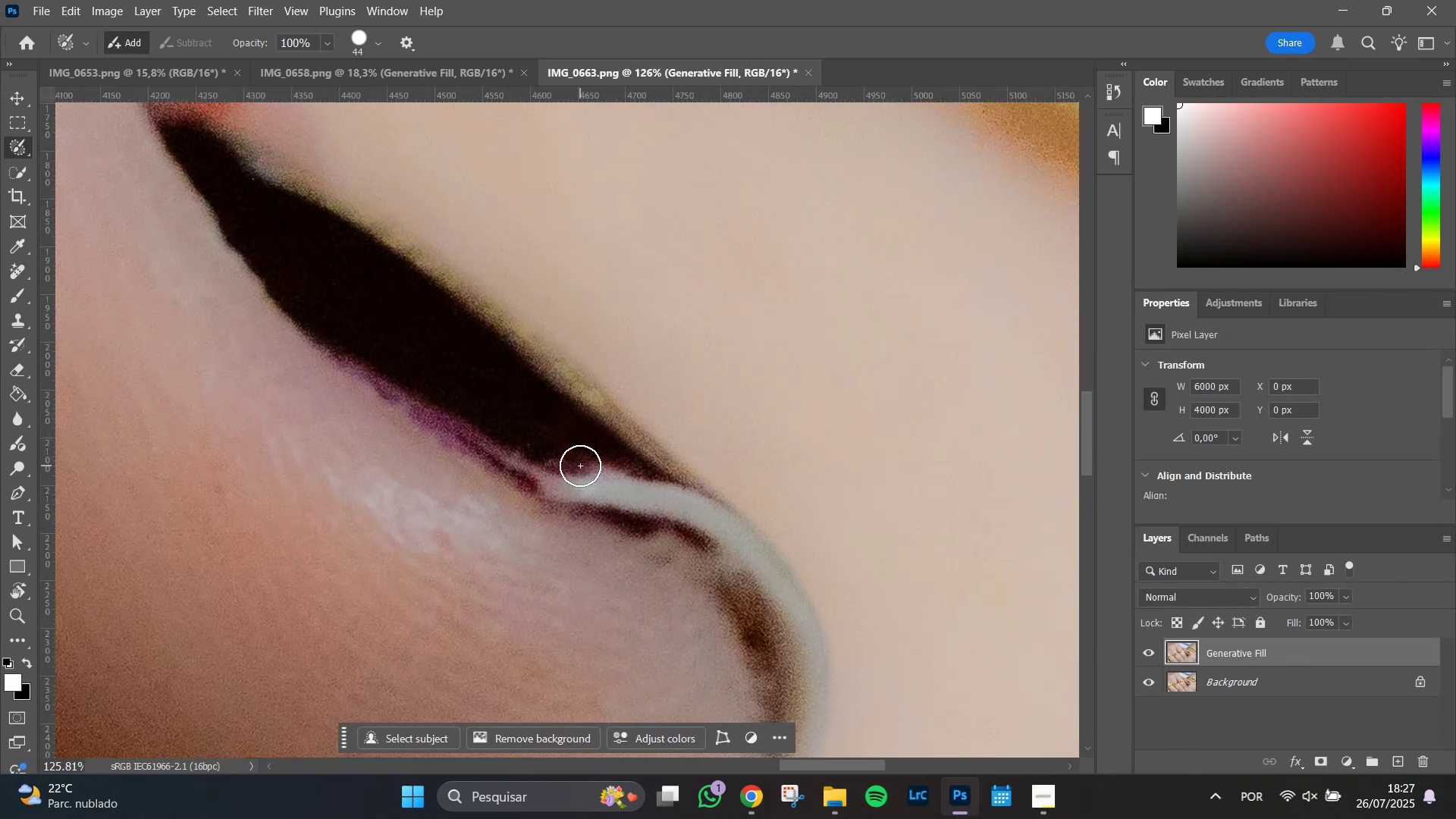 
key(Alt+AltLeft)
 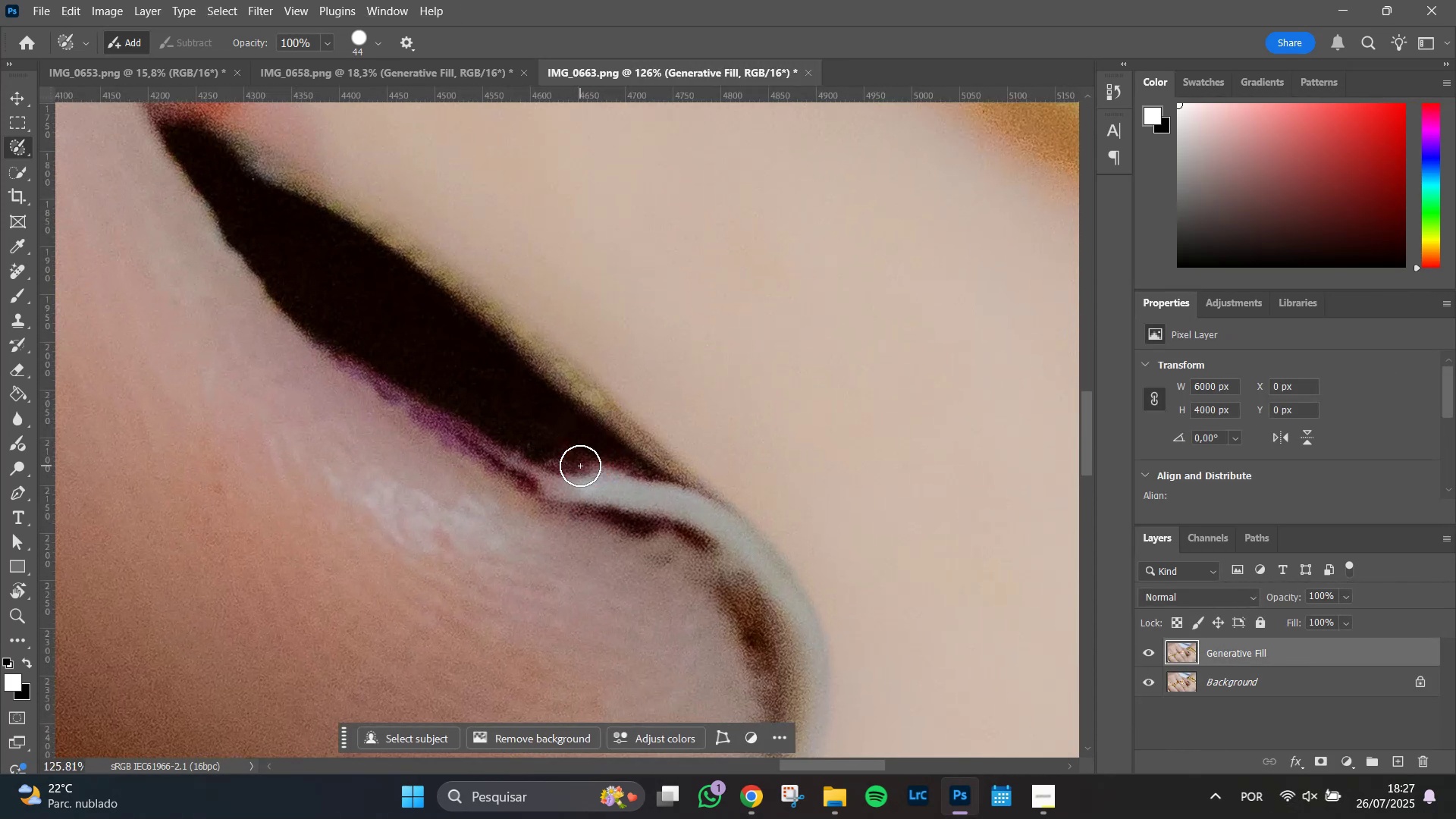 
key(Alt+AltLeft)
 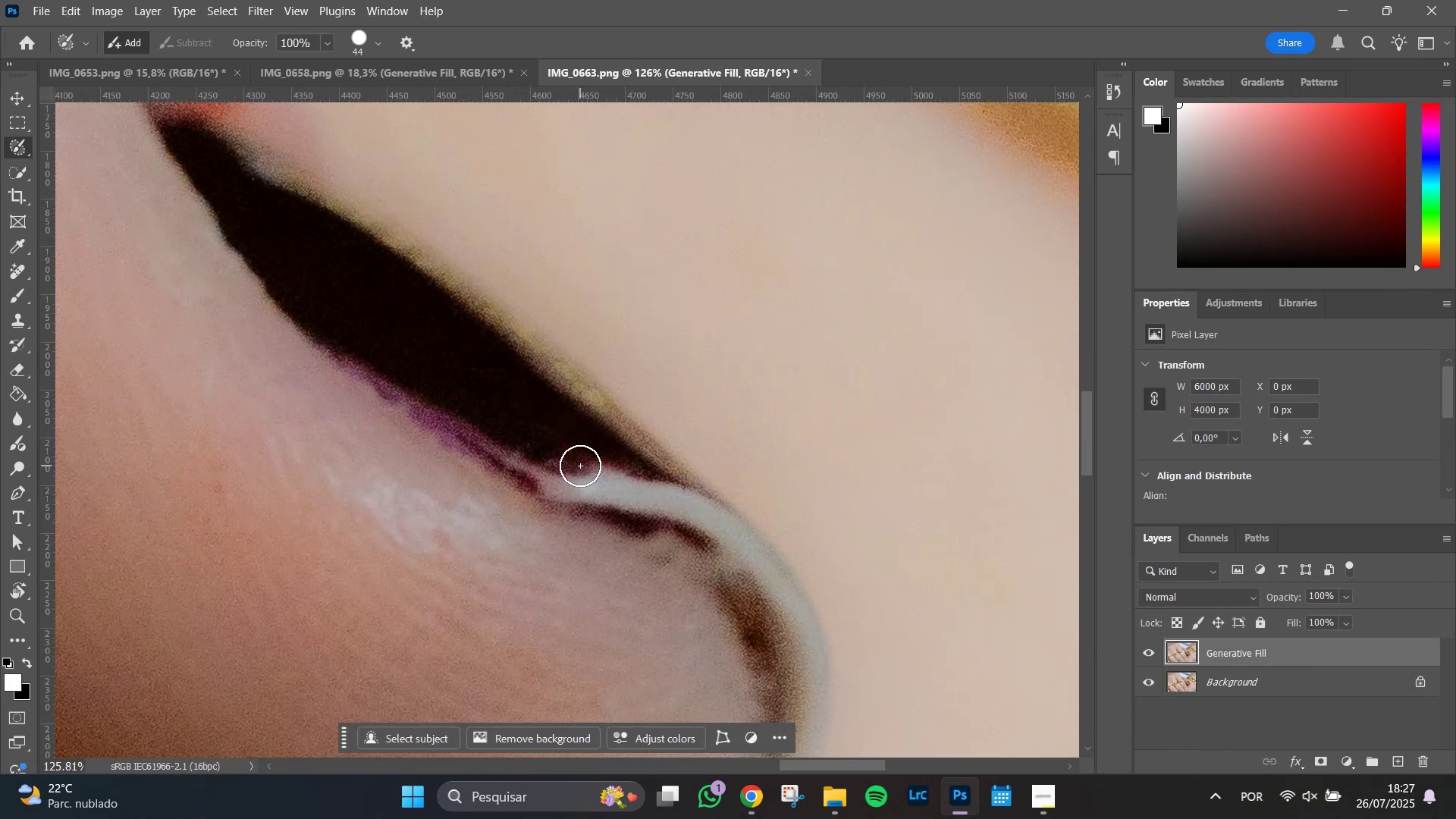 
key(J)
 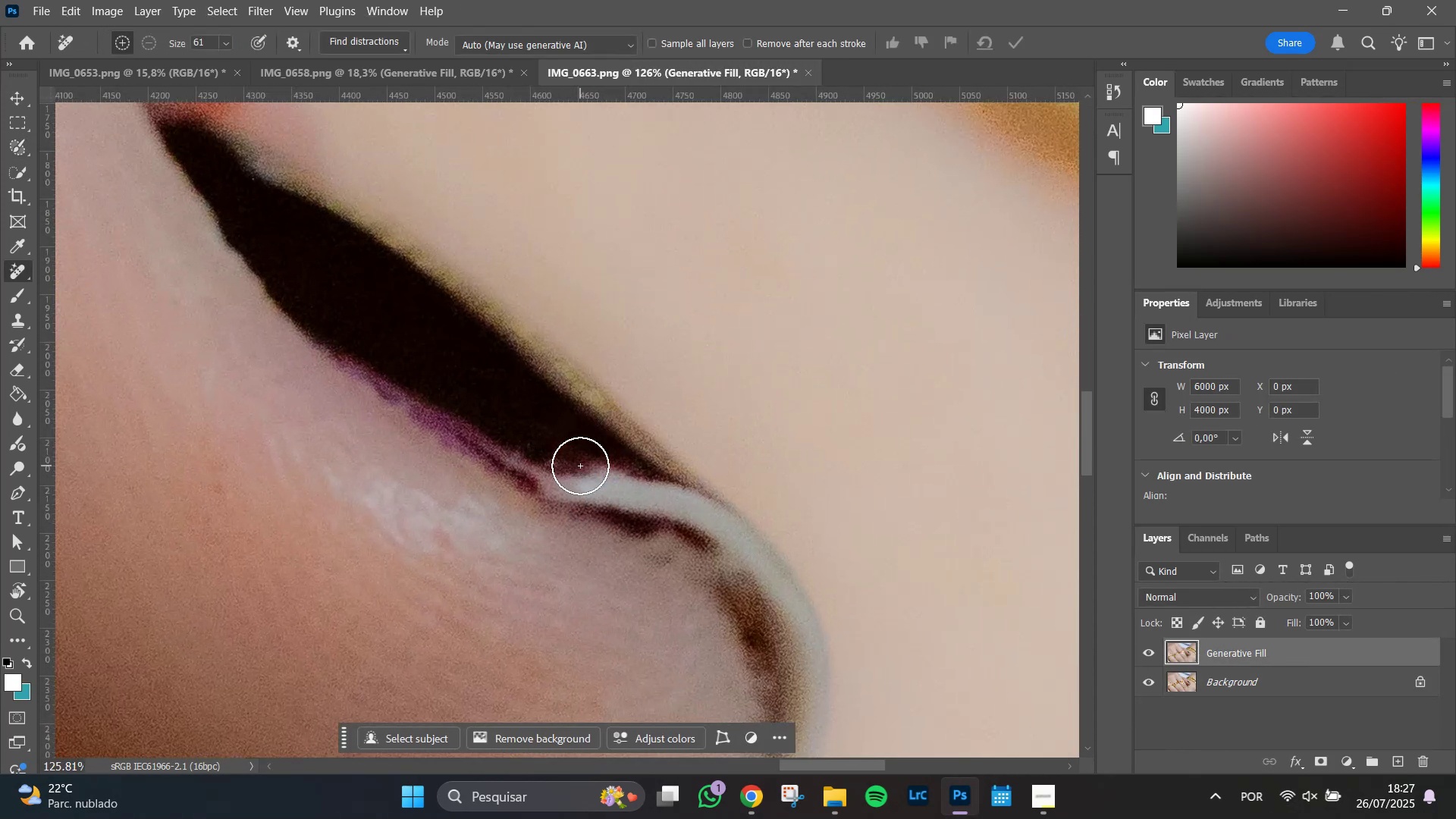 
hold_key(key=AltLeft, duration=1.17)
 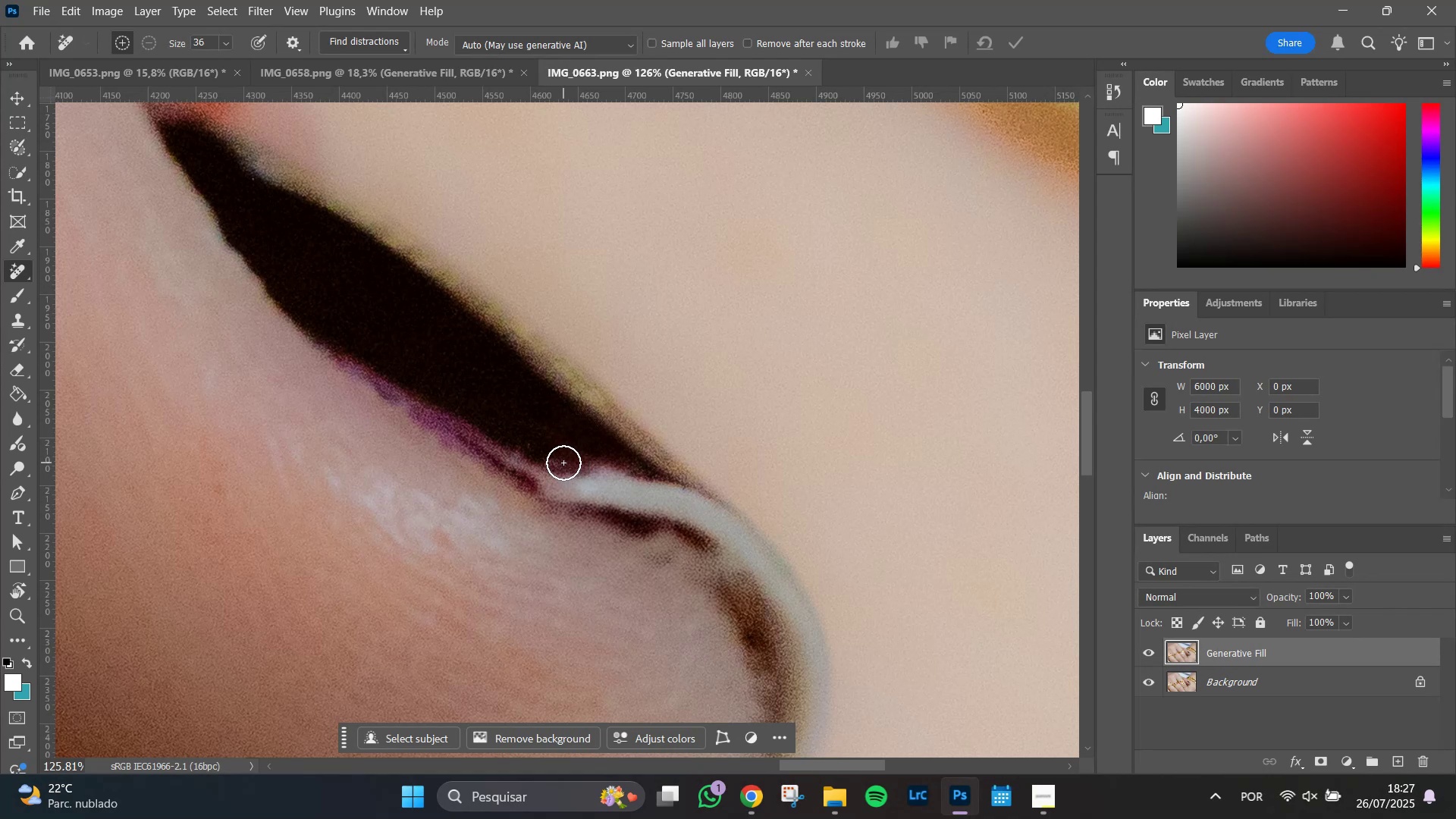 
left_click_drag(start_coordinate=[563, 463], to_coordinate=[570, 459])
 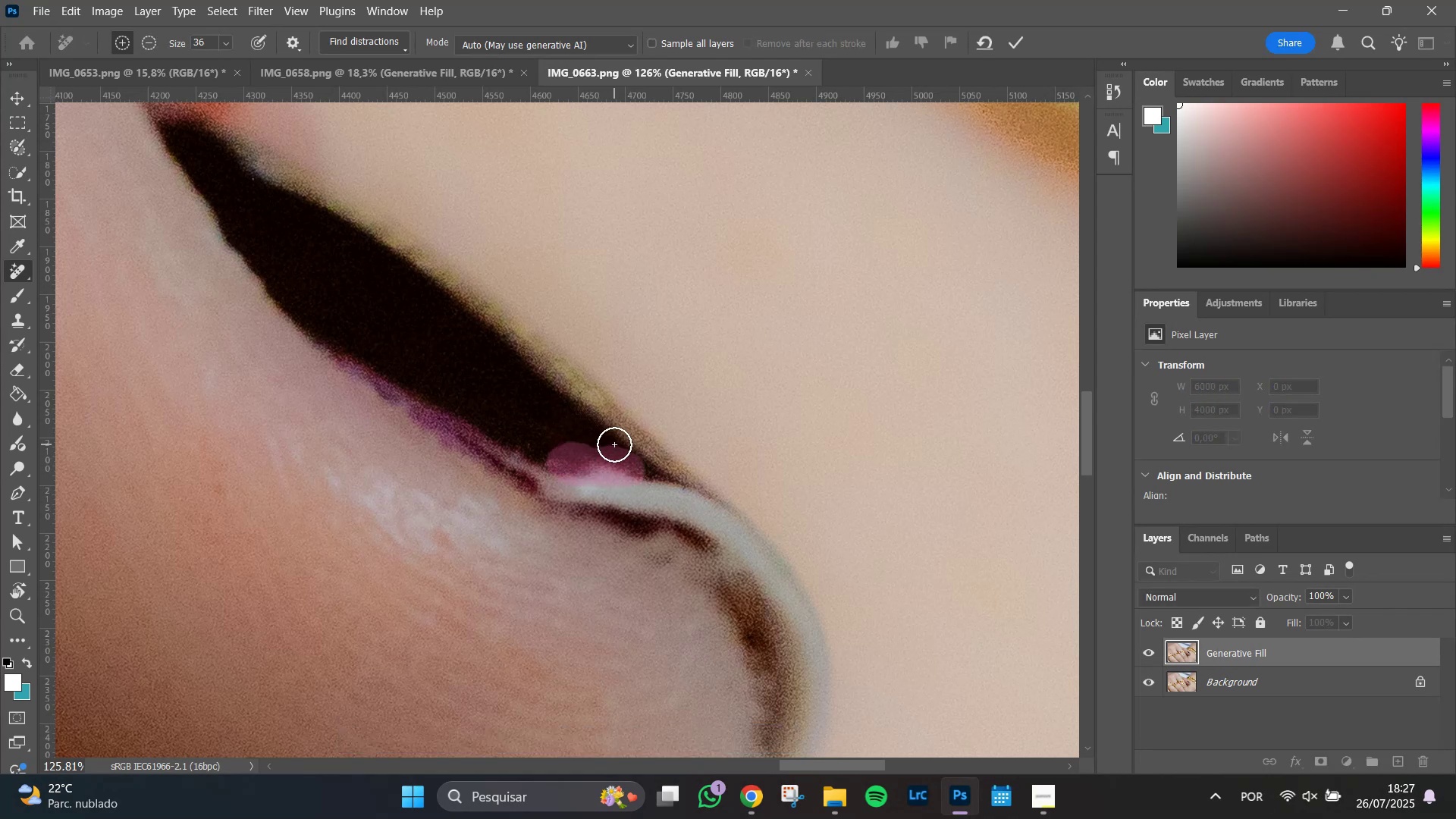 
key(Enter)
 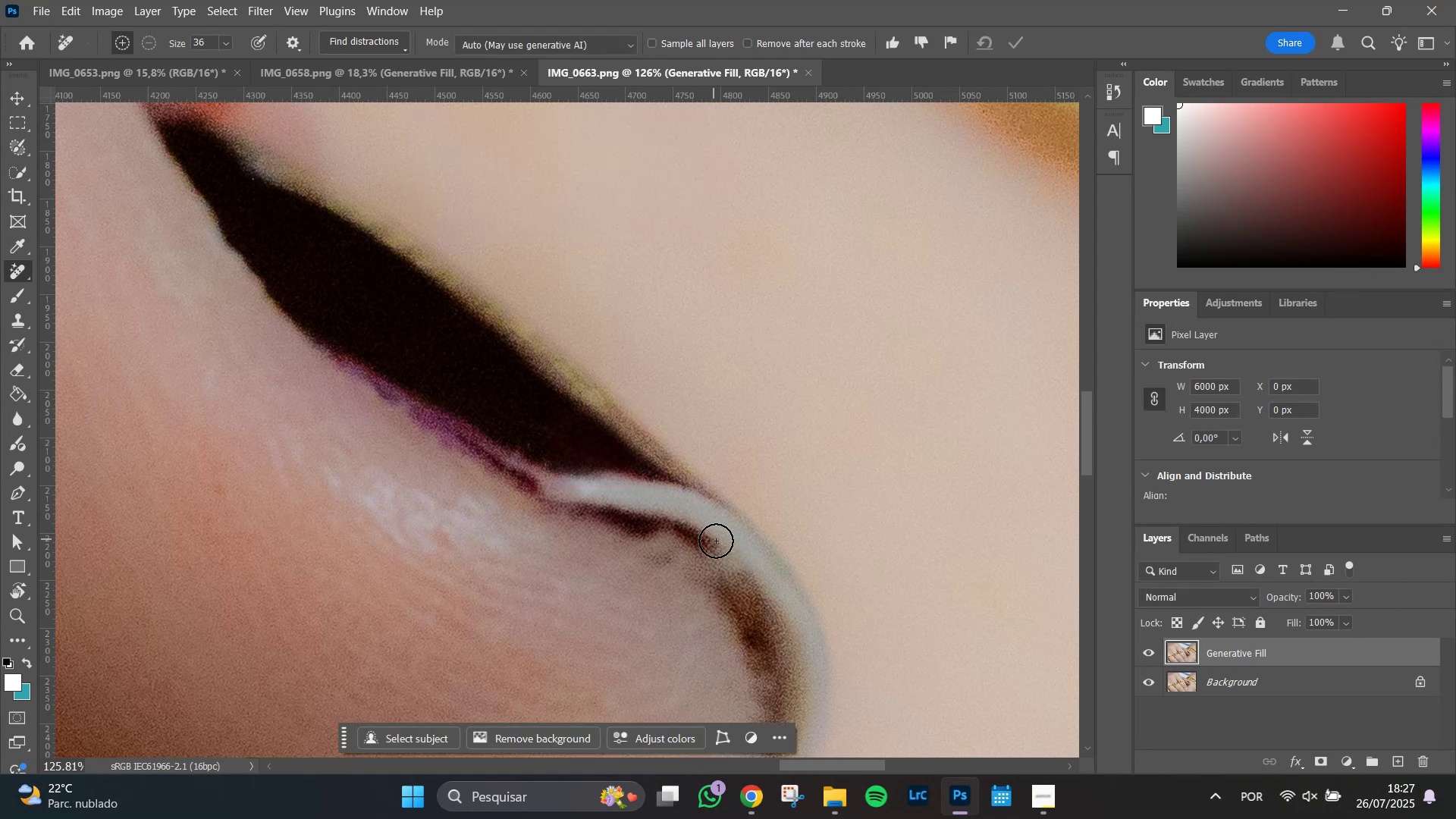 
wait(7.97)
 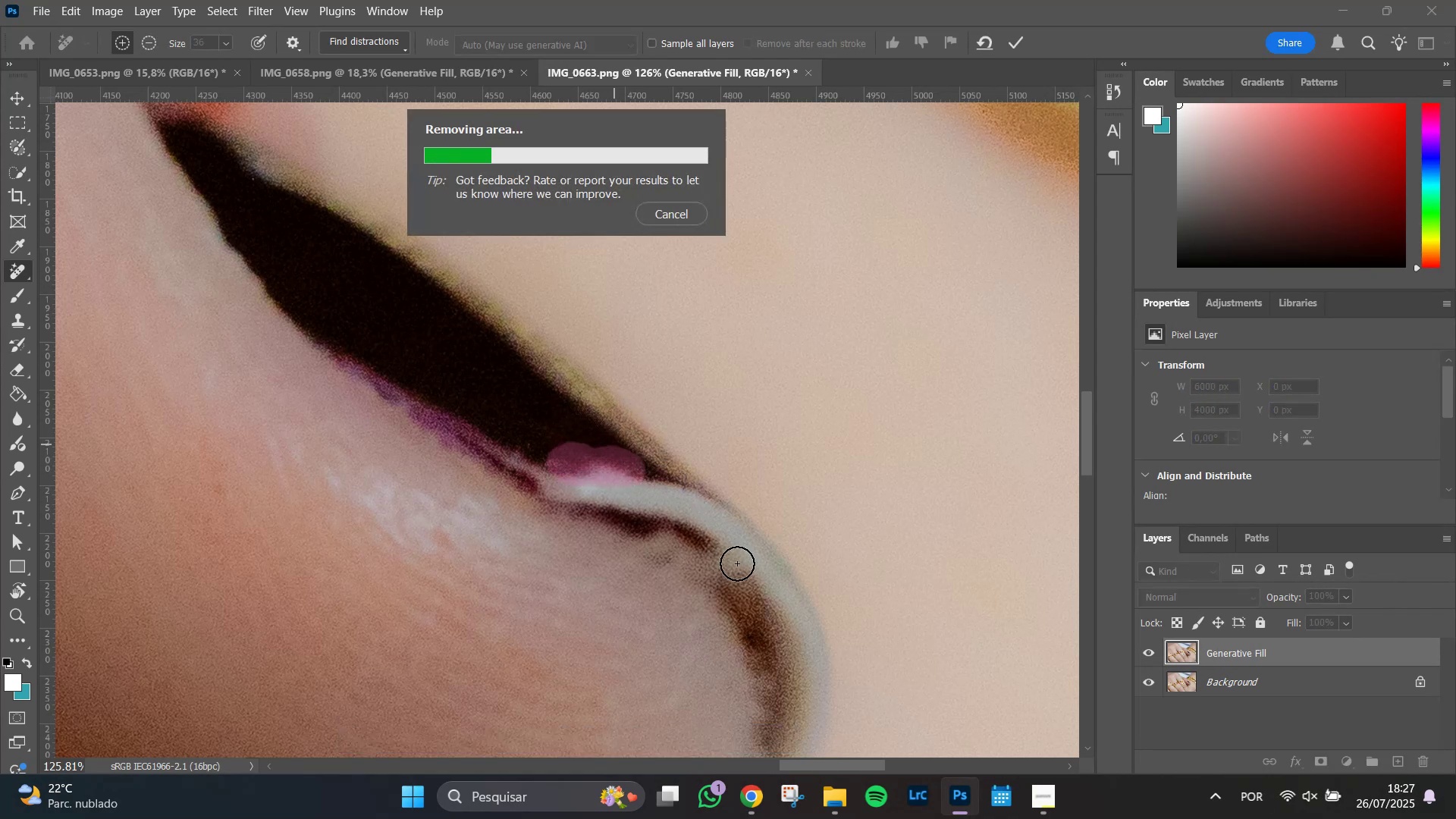 
left_click_drag(start_coordinate=[609, 540], to_coordinate=[728, 609])
 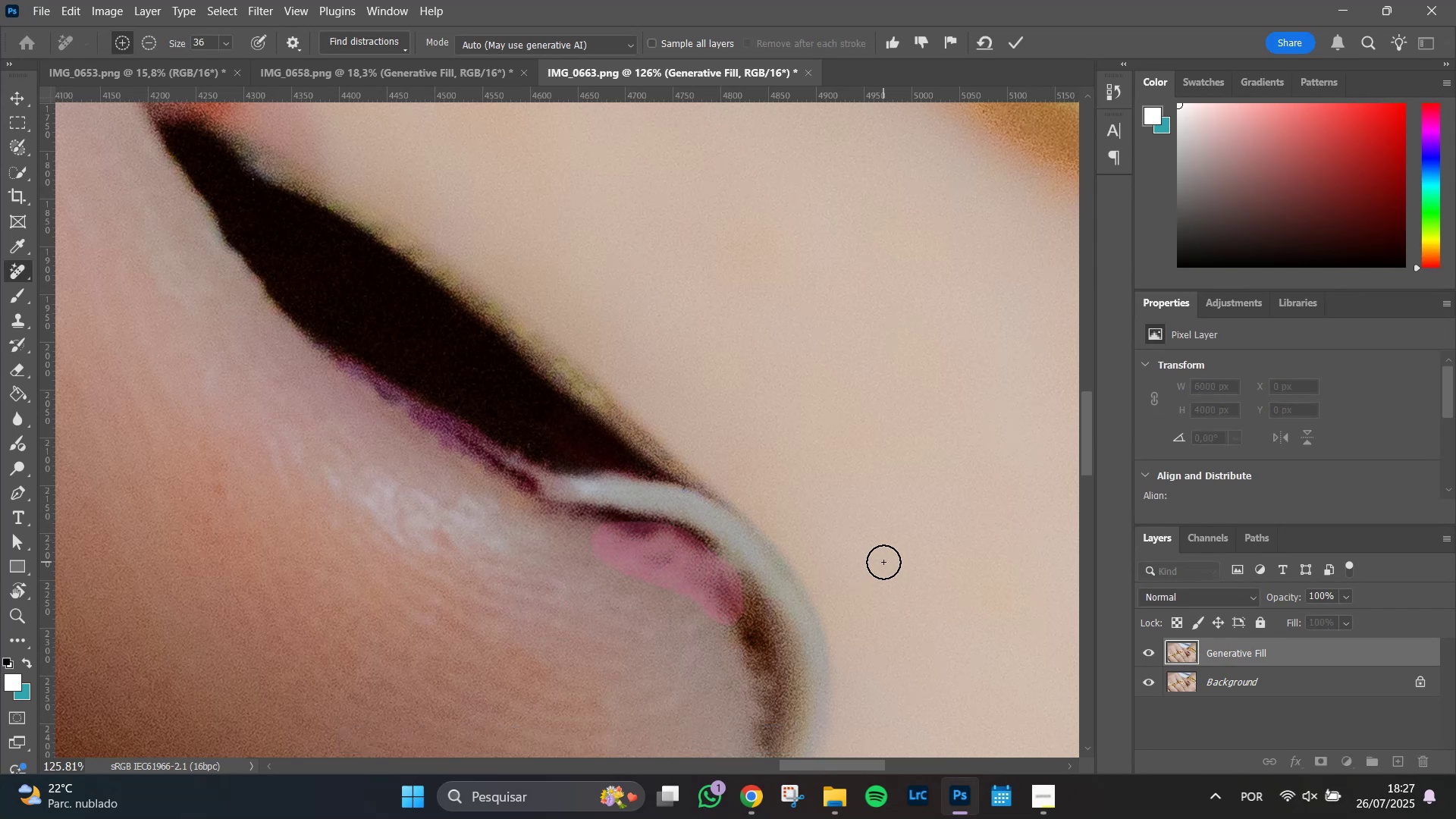 
key(Enter)
 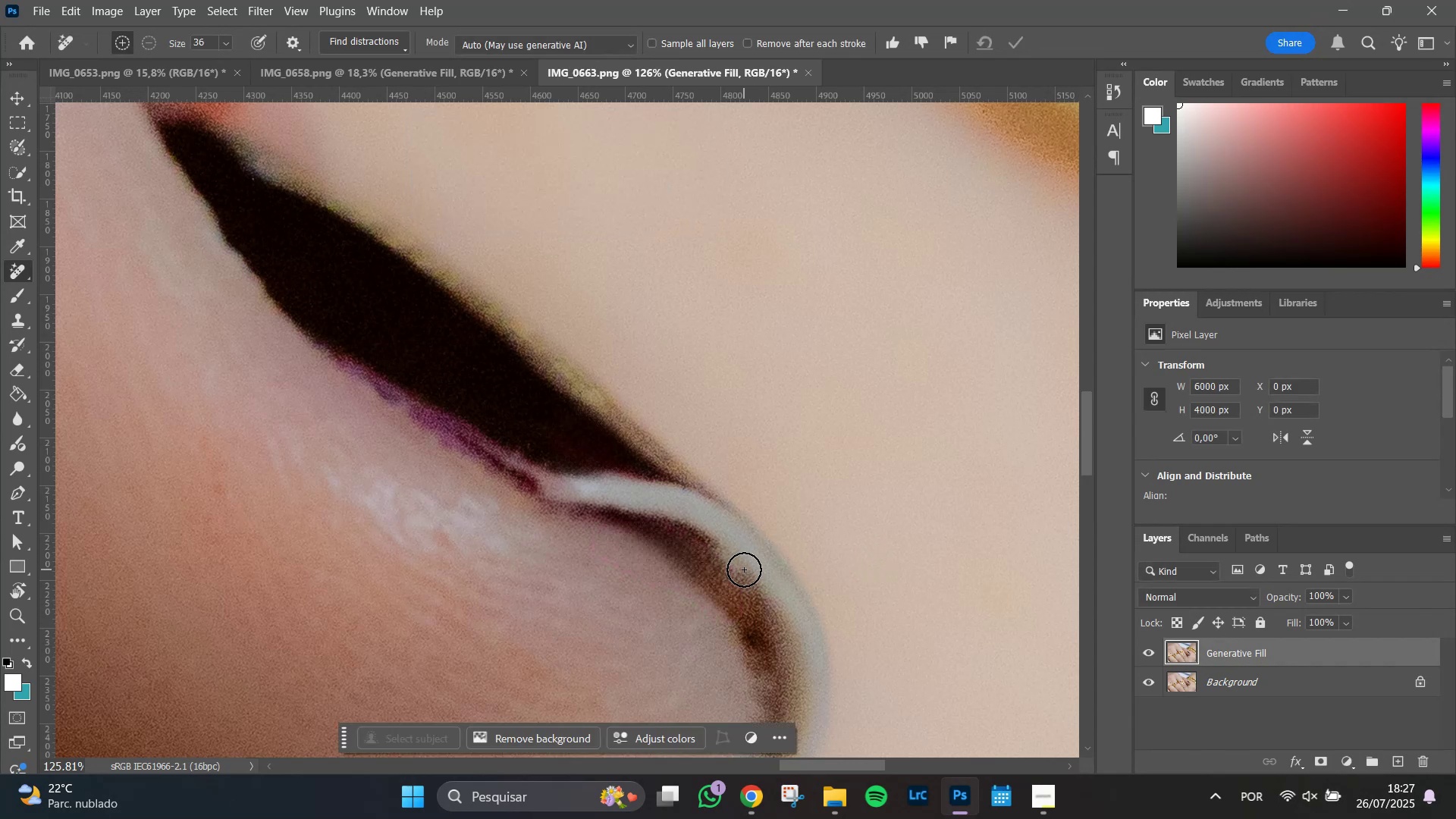 
left_click_drag(start_coordinate=[752, 579], to_coordinate=[741, 572])
 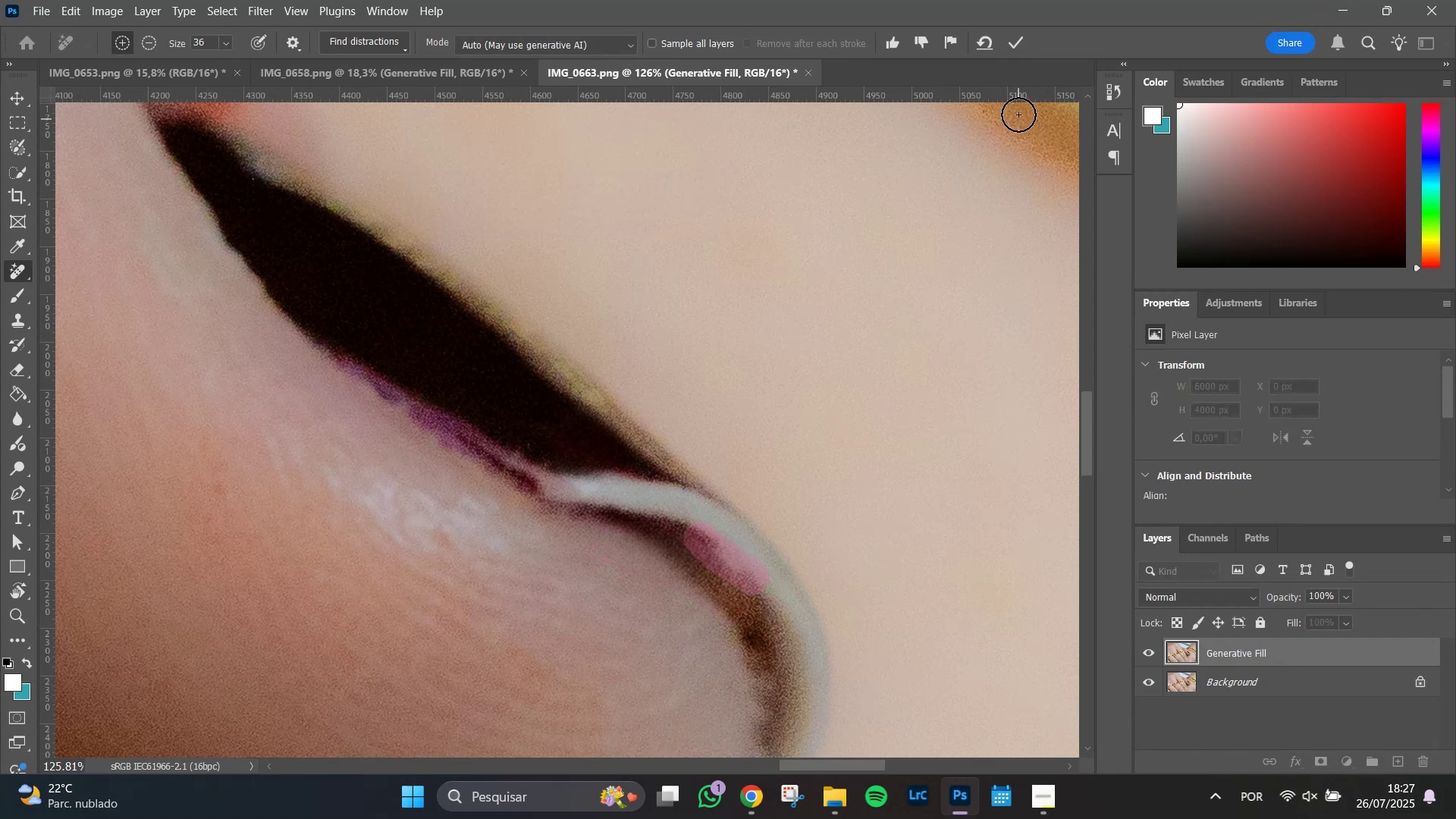 
left_click([1016, 37])
 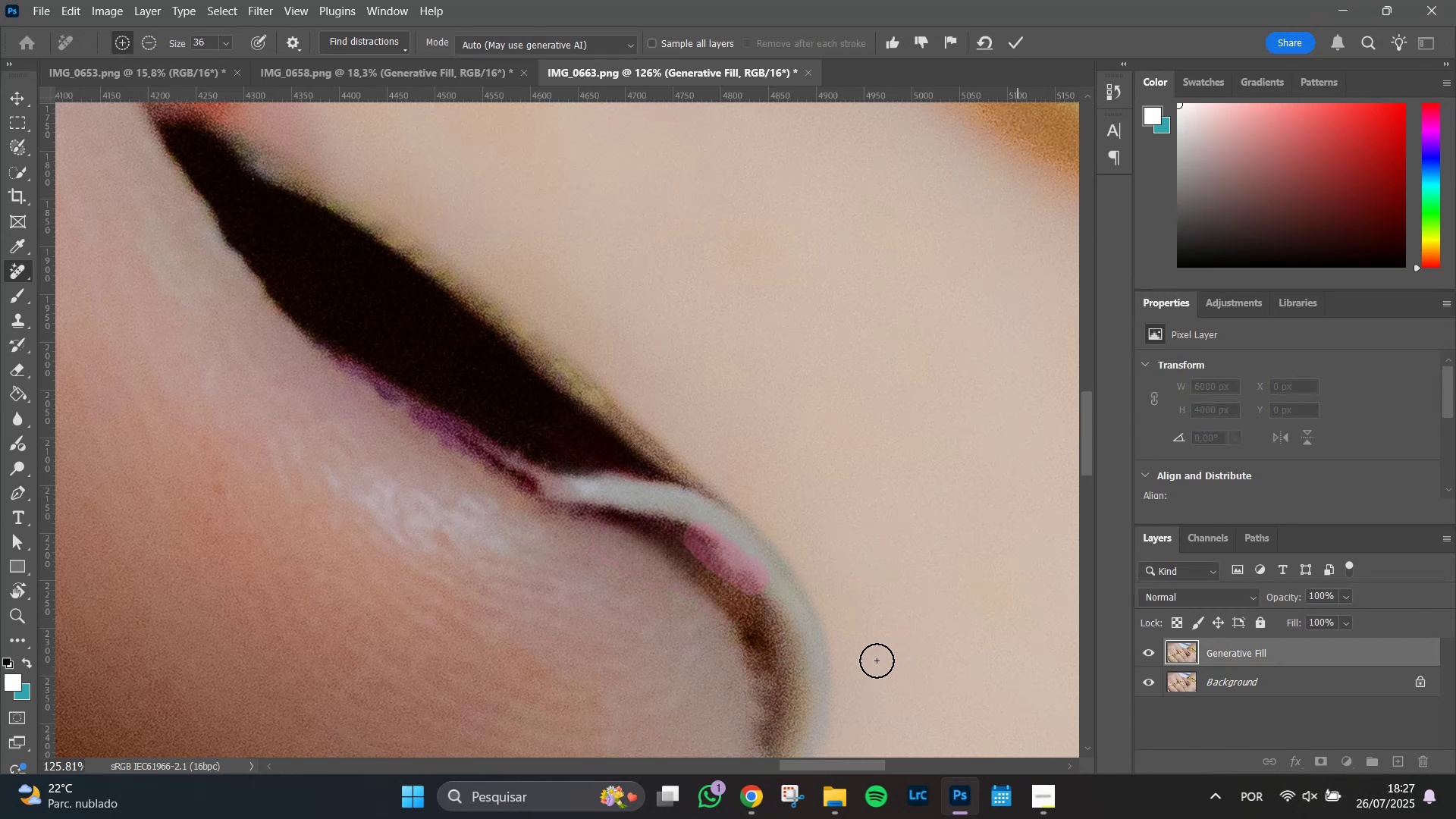 
hold_key(key=Space, duration=0.8)
 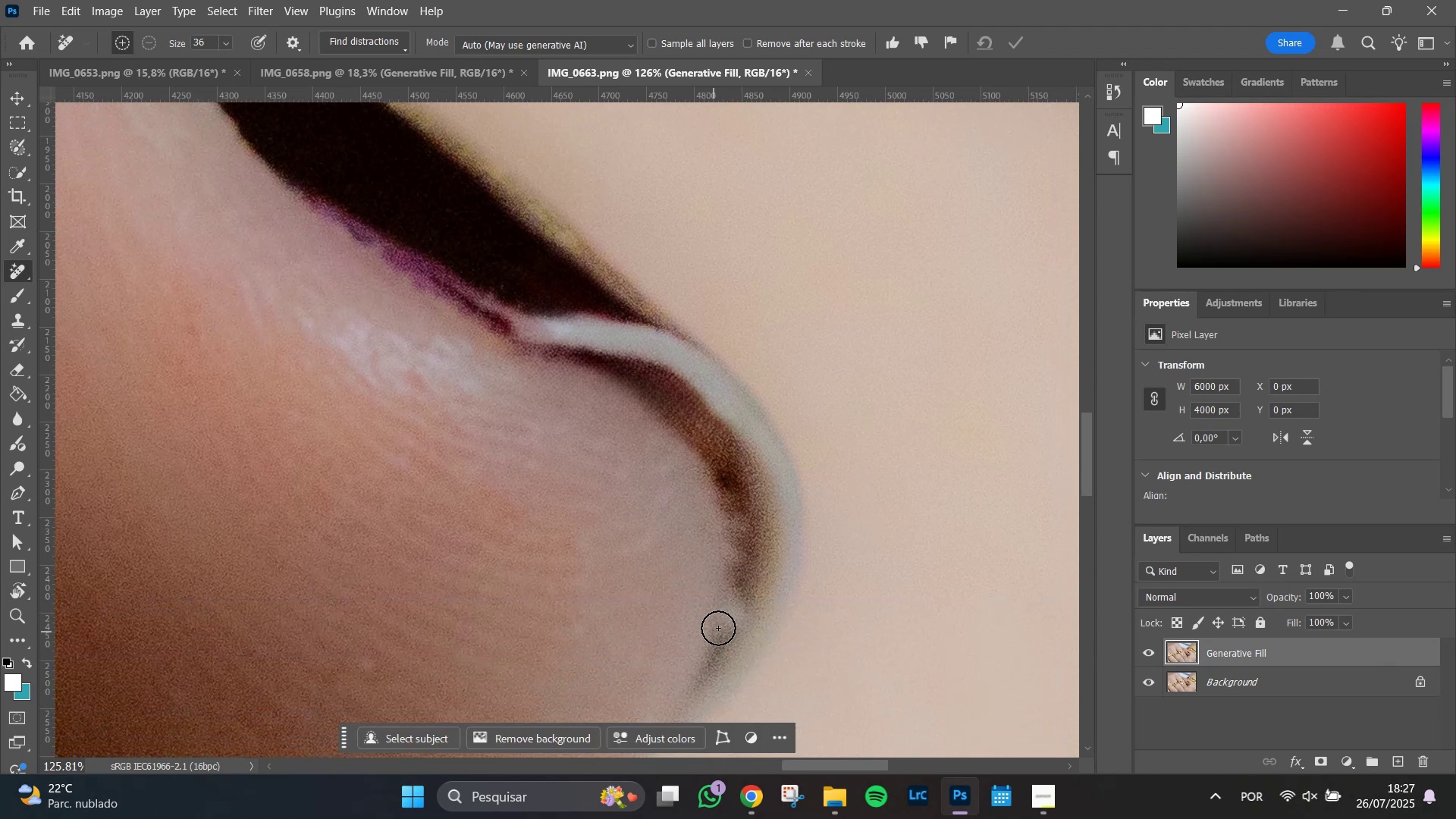 
left_click_drag(start_coordinate=[890, 676], to_coordinate=[863, 517])
 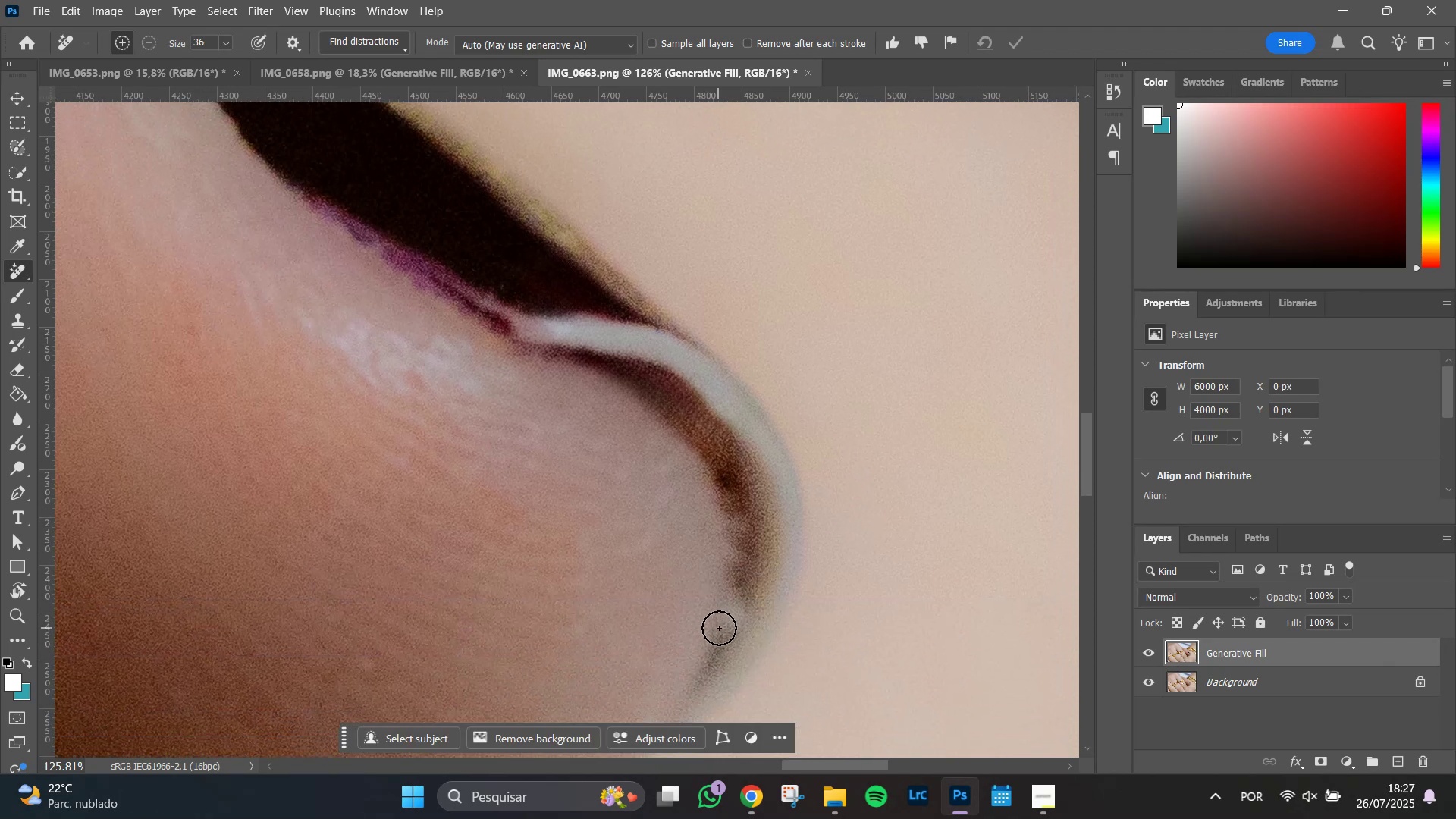 
left_click_drag(start_coordinate=[720, 626], to_coordinate=[718, 617])
 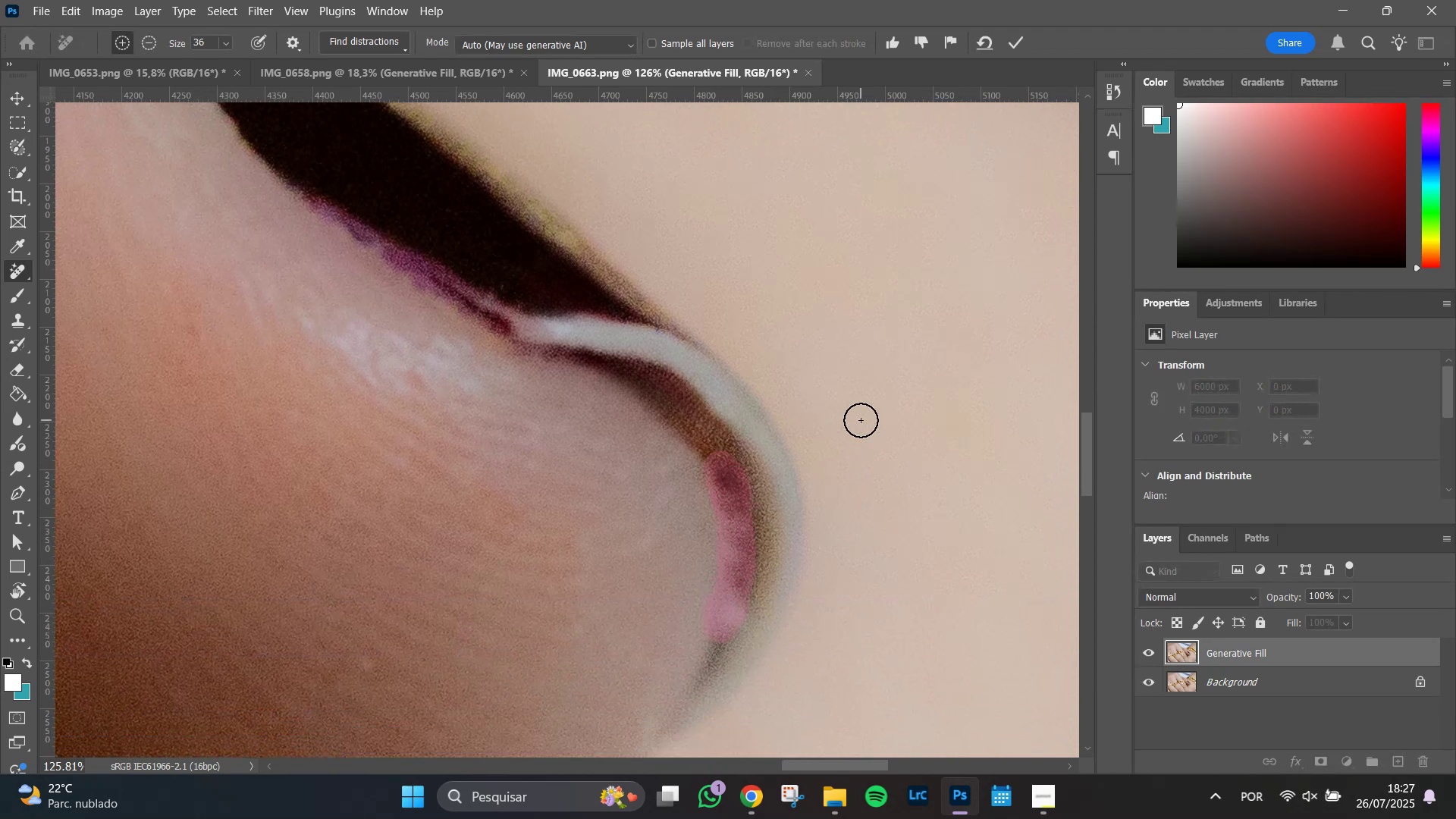 
key(Enter)
 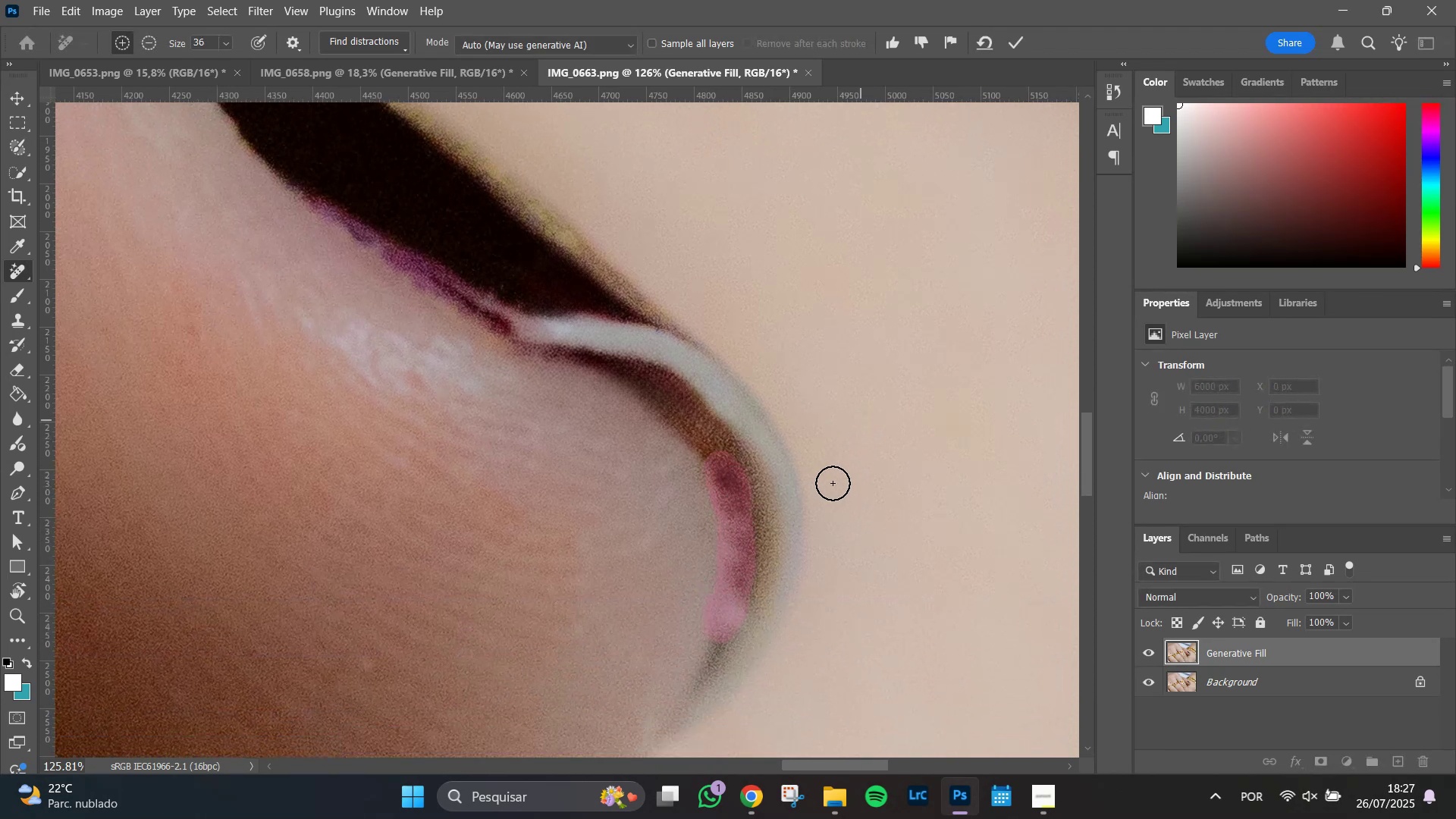 
hold_key(key=AltLeft, duration=1.46)
scroll: coordinate [742, 558], scroll_direction: down, amount: 20.0
 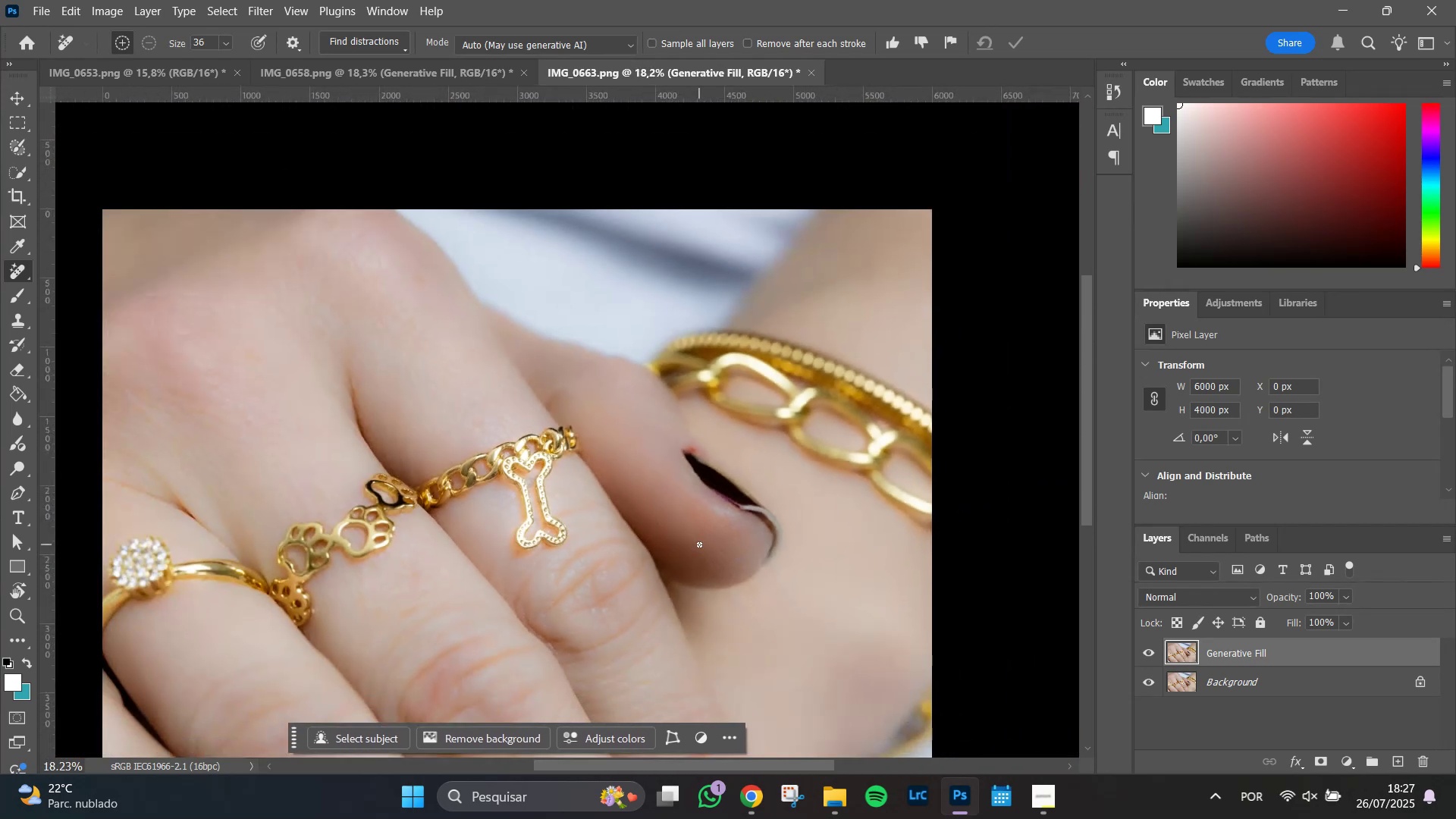 
hold_key(key=AltLeft, duration=1.25)
scroll: coordinate [782, 521], scroll_direction: up, amount: 19.0
 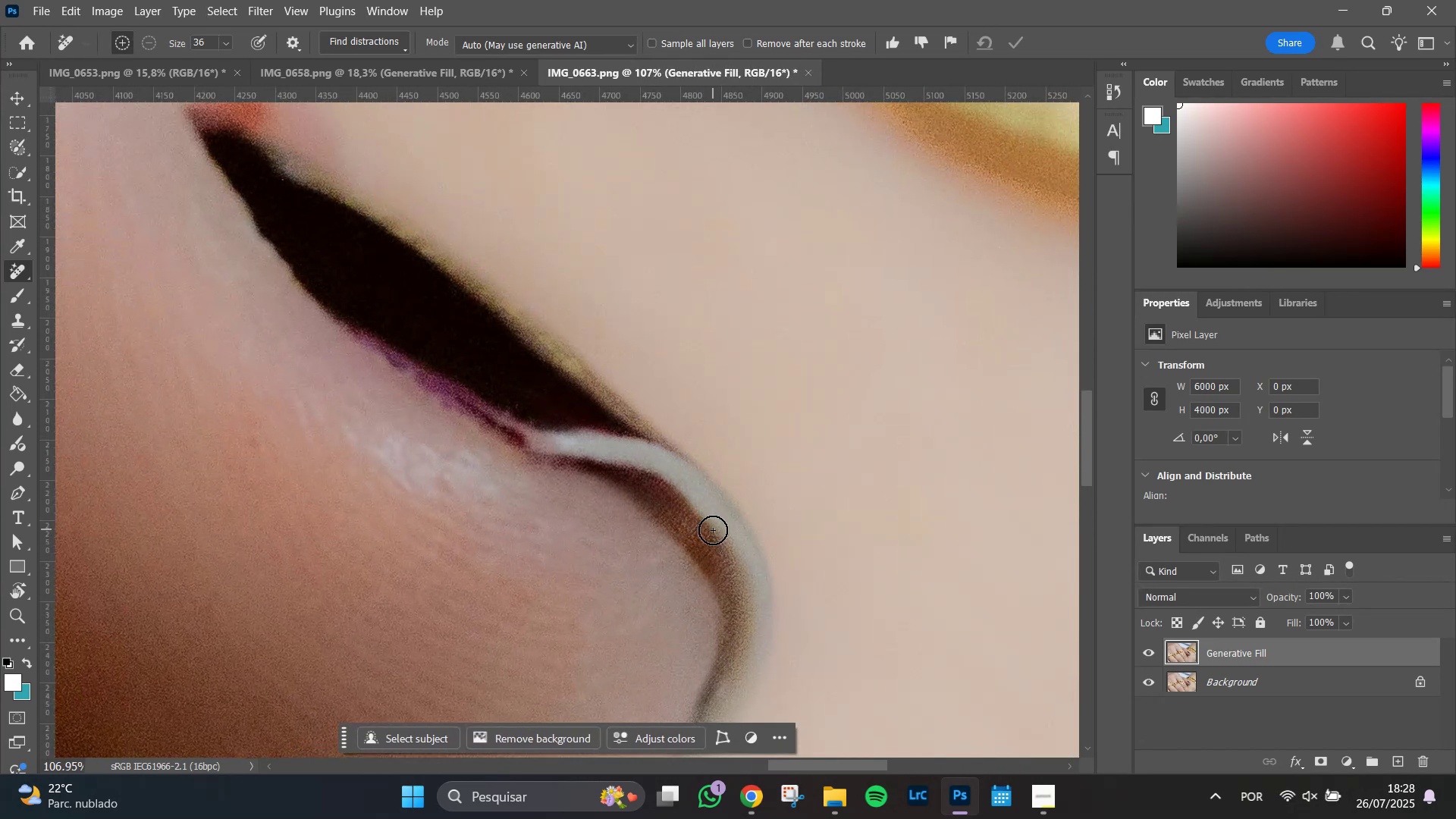 
left_click_drag(start_coordinate=[724, 541], to_coordinate=[668, 485])
 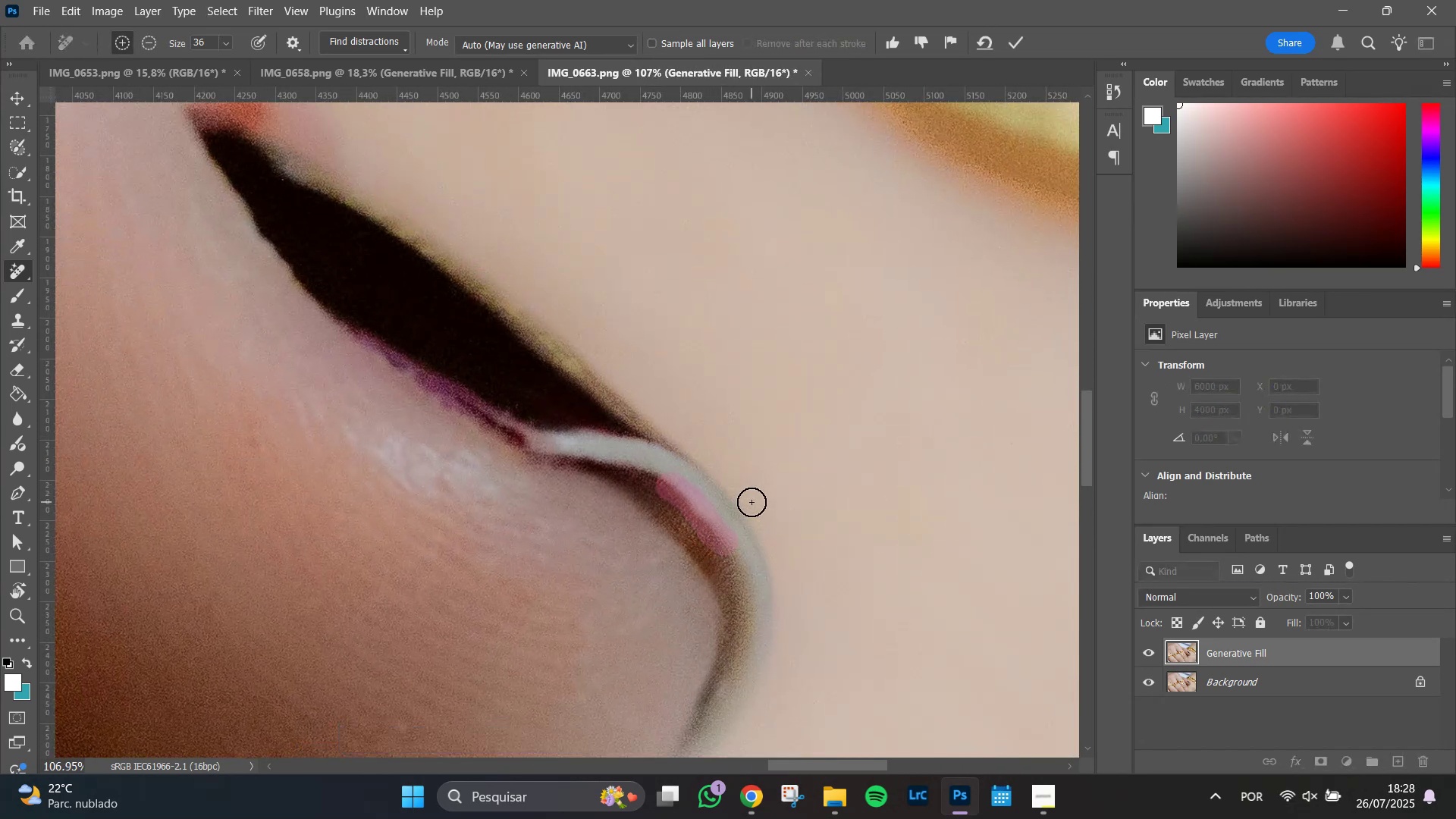 
key(Enter)
 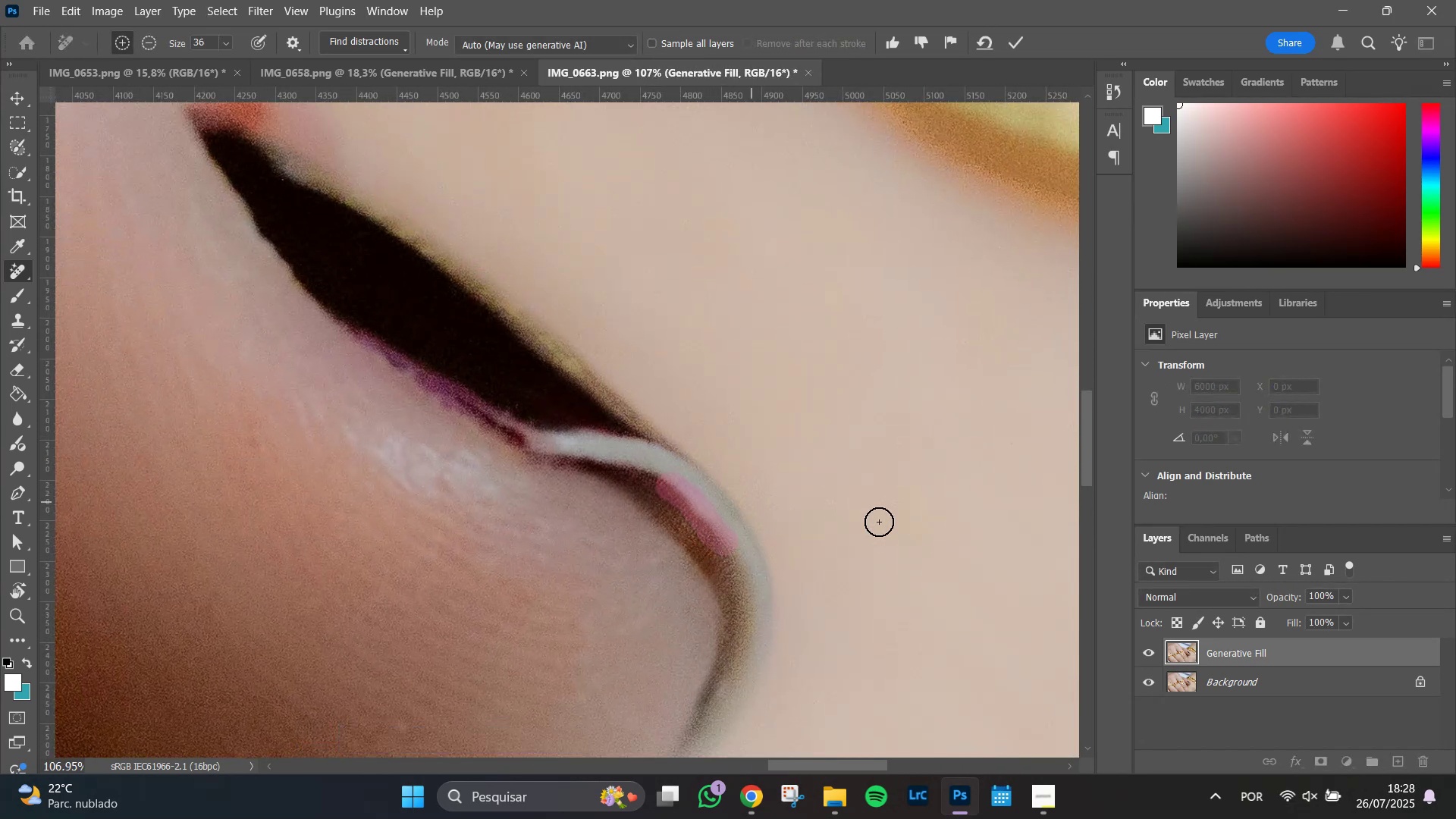 
hold_key(key=AltLeft, duration=1.1)
scroll: coordinate [617, 663], scroll_direction: down, amount: 20.0
 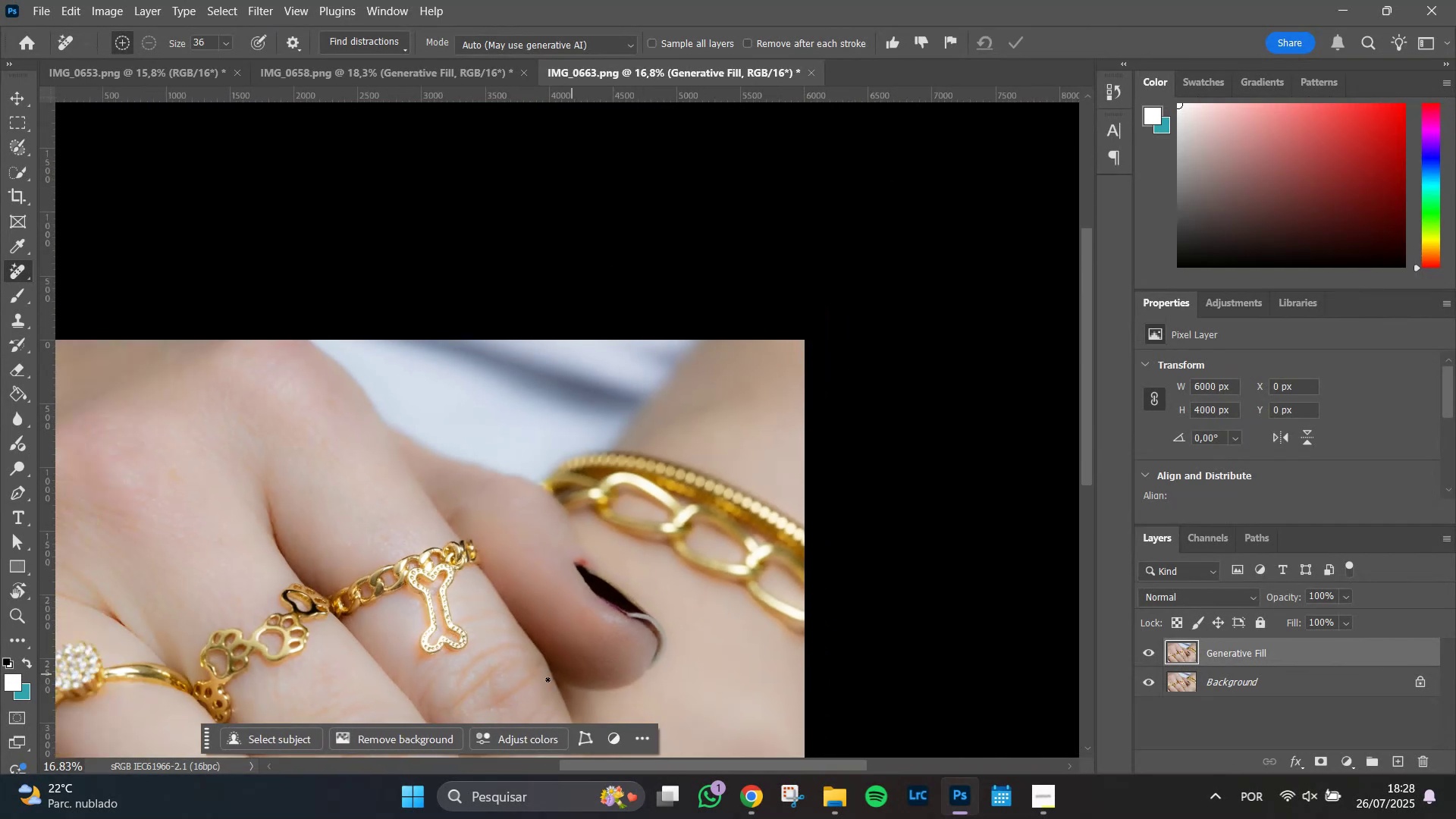 
hold_key(key=Space, duration=1.25)
 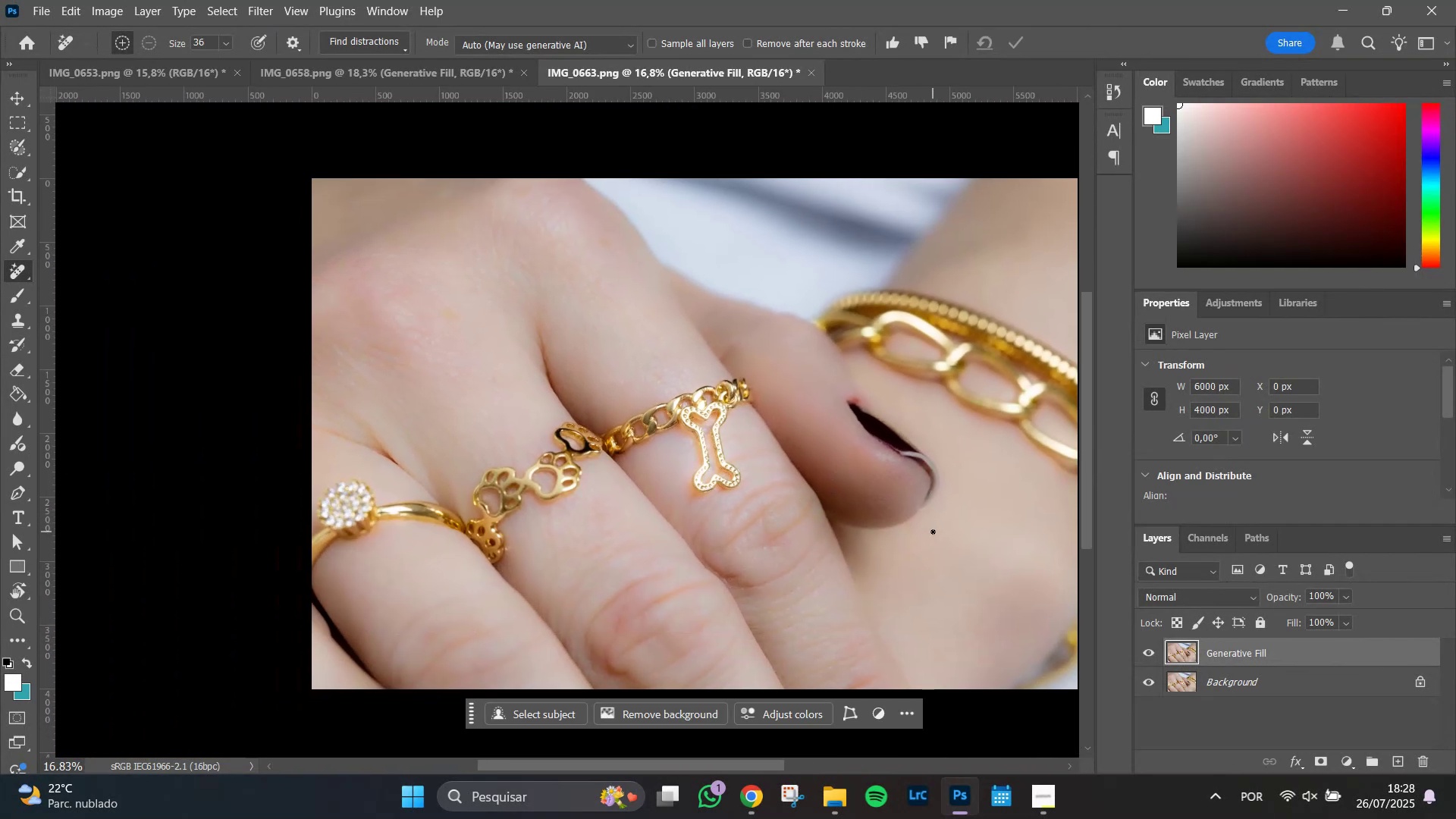 
left_click_drag(start_coordinate=[505, 681], to_coordinate=[778, 519])
 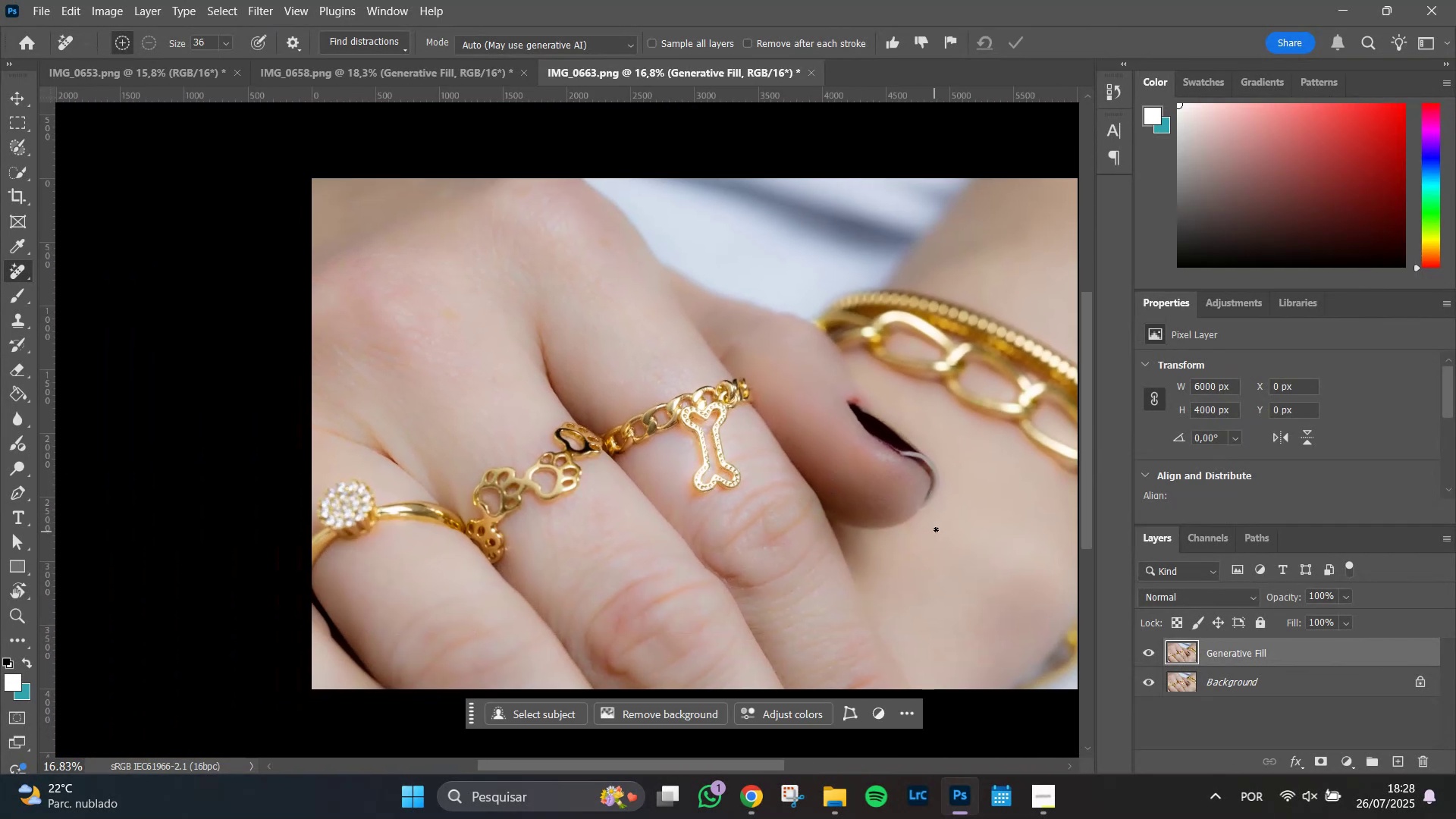 
hold_key(key=AltLeft, duration=1.17)
scroll: coordinate [953, 513], scroll_direction: up, amount: 15.0
 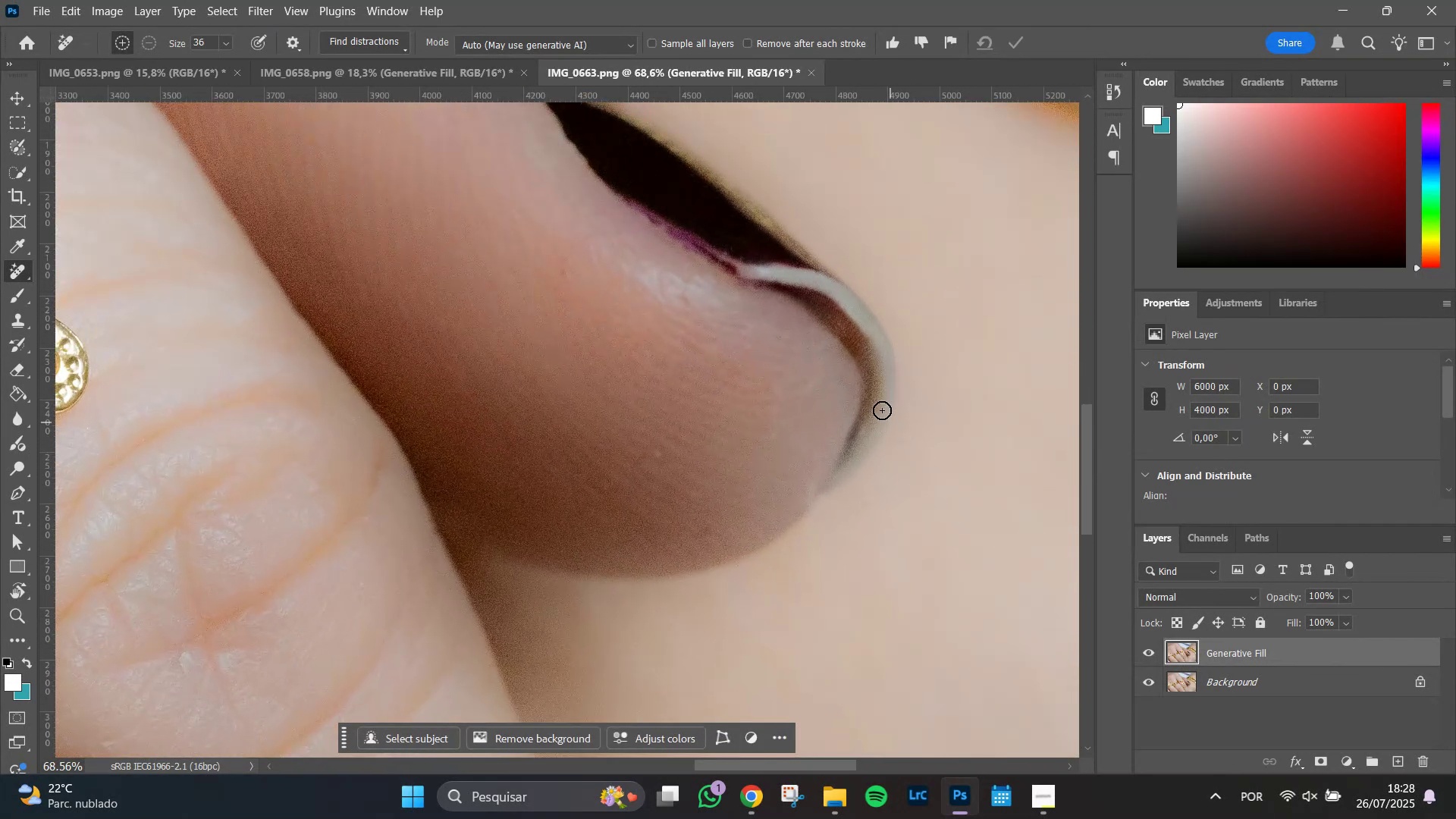 
hold_key(key=AltLeft, duration=0.78)
 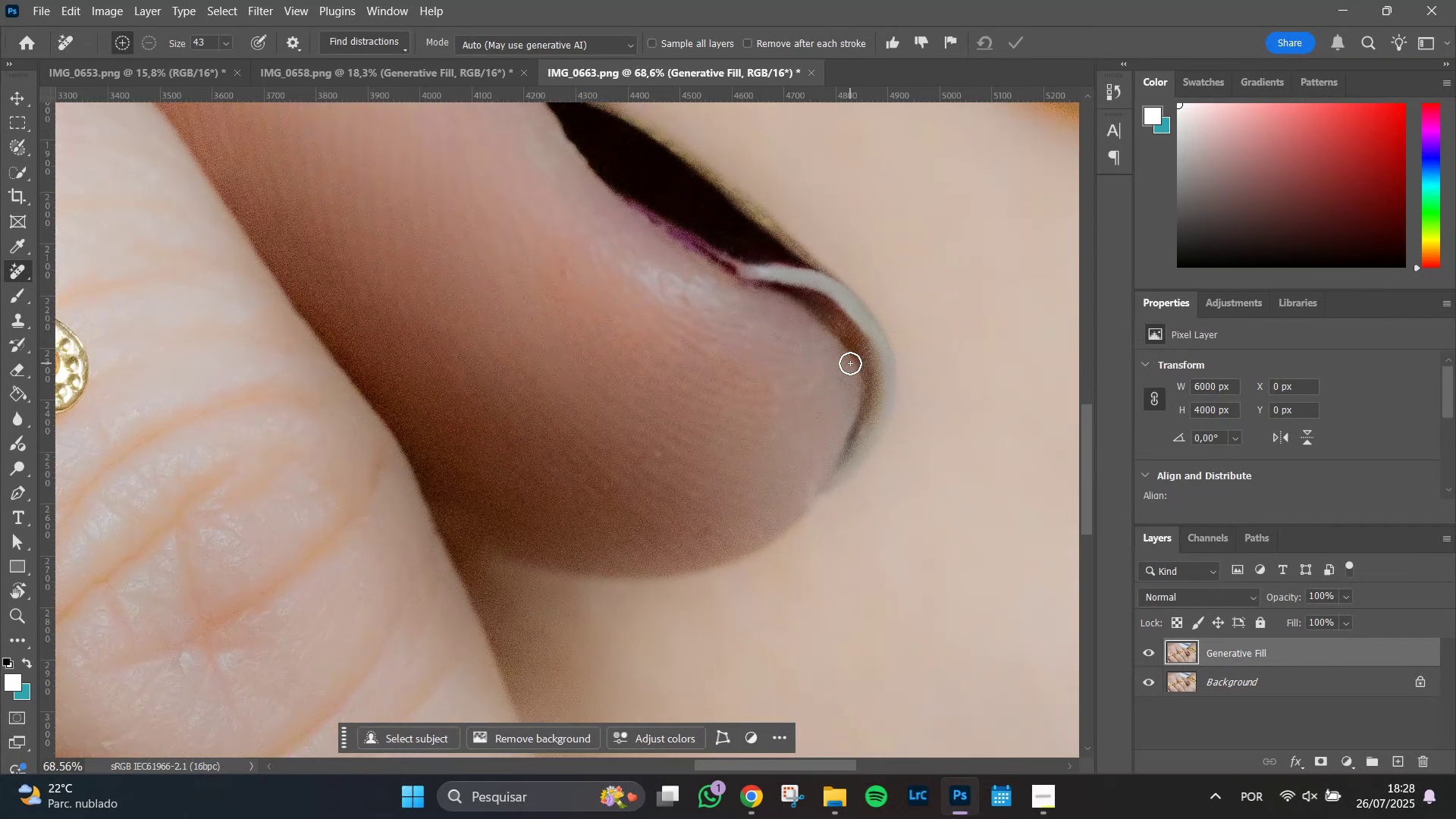 
left_click_drag(start_coordinate=[850, 361], to_coordinate=[854, 432])
 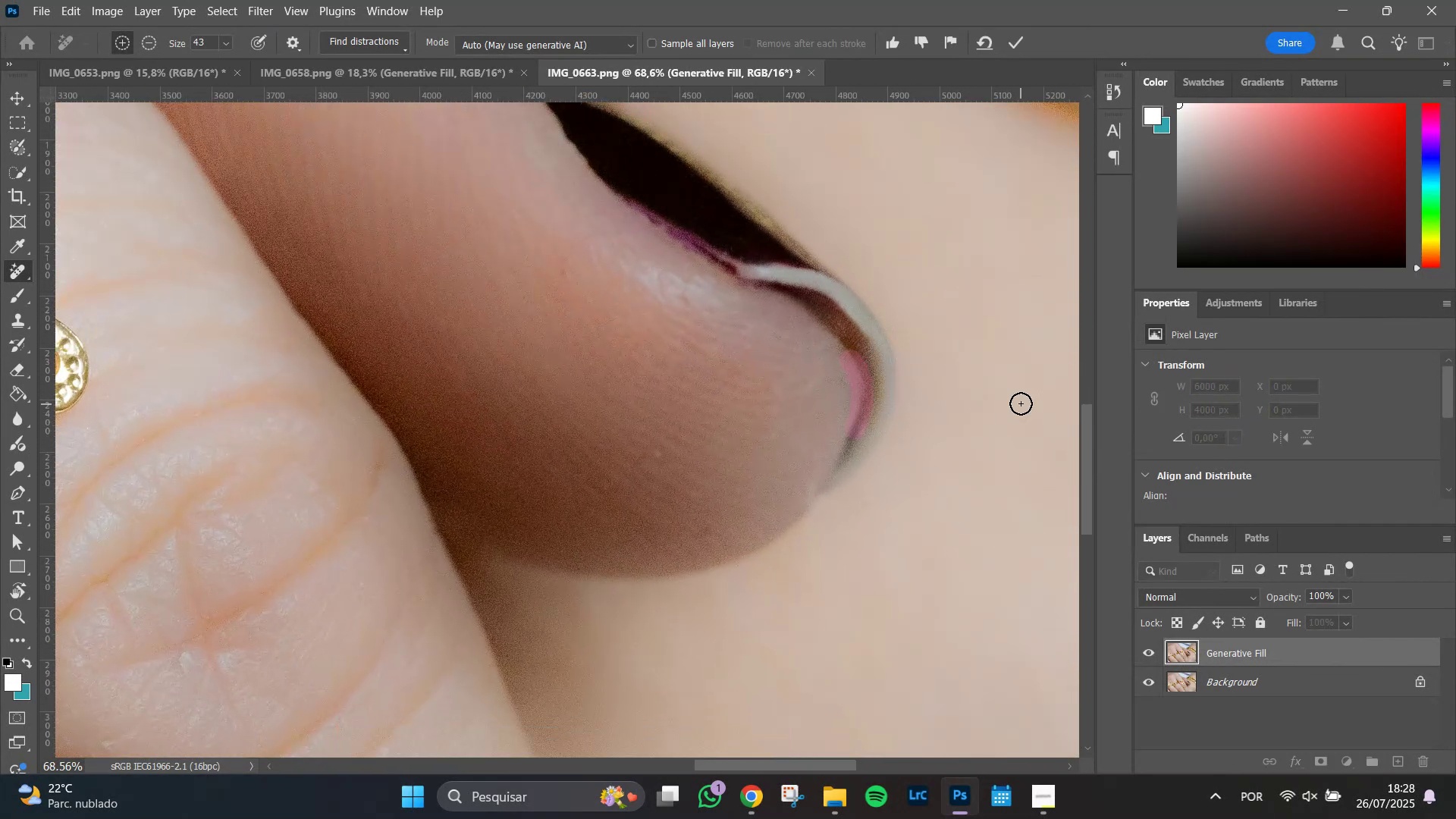 
key(Enter)
 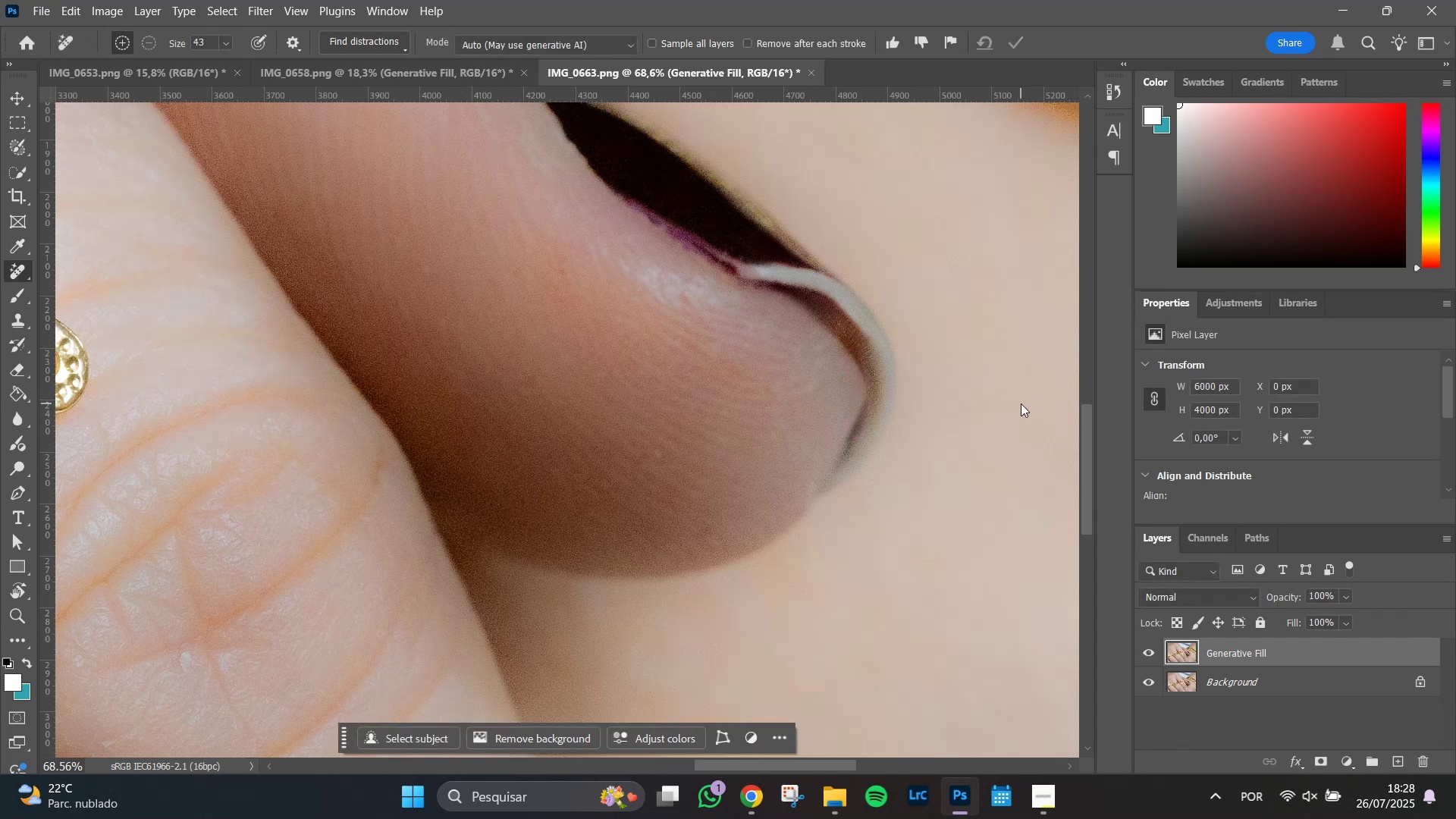 
key(Control+Z)
 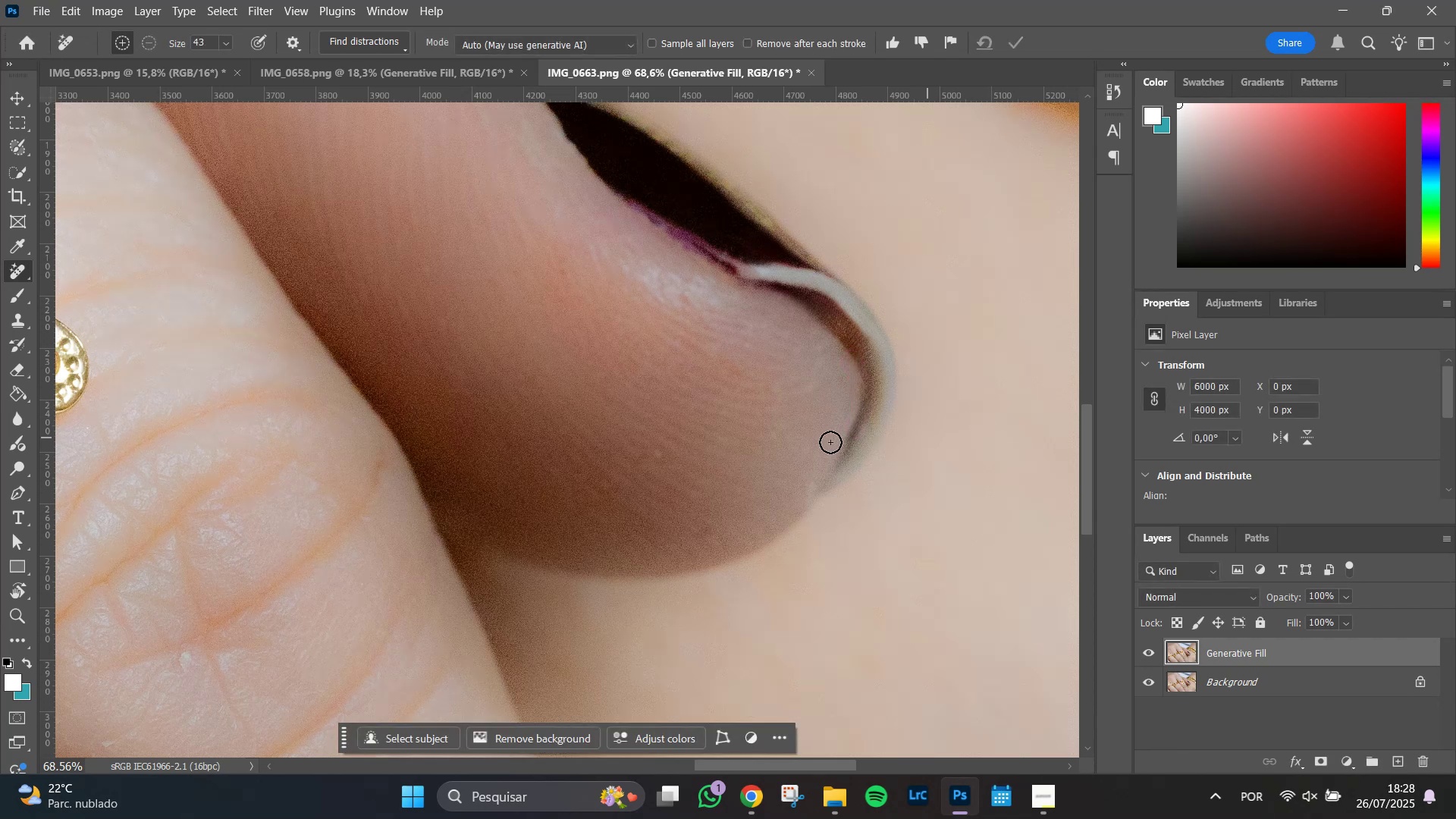 
hold_key(key=AltLeft, duration=1.19)
scroll: coordinate [864, 397], scroll_direction: up, amount: 5.0
 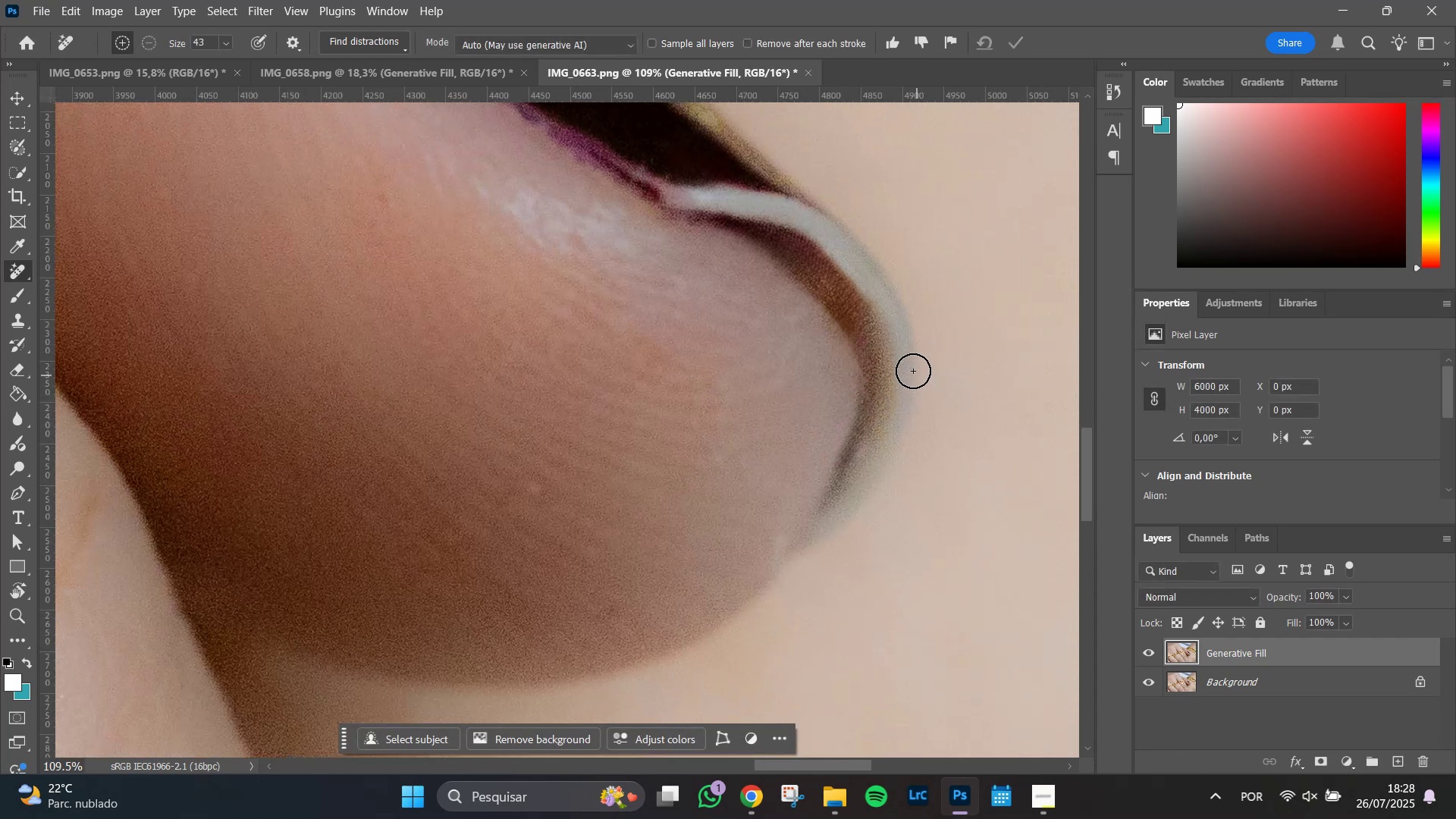 
hold_key(key=AltLeft, duration=0.4)
 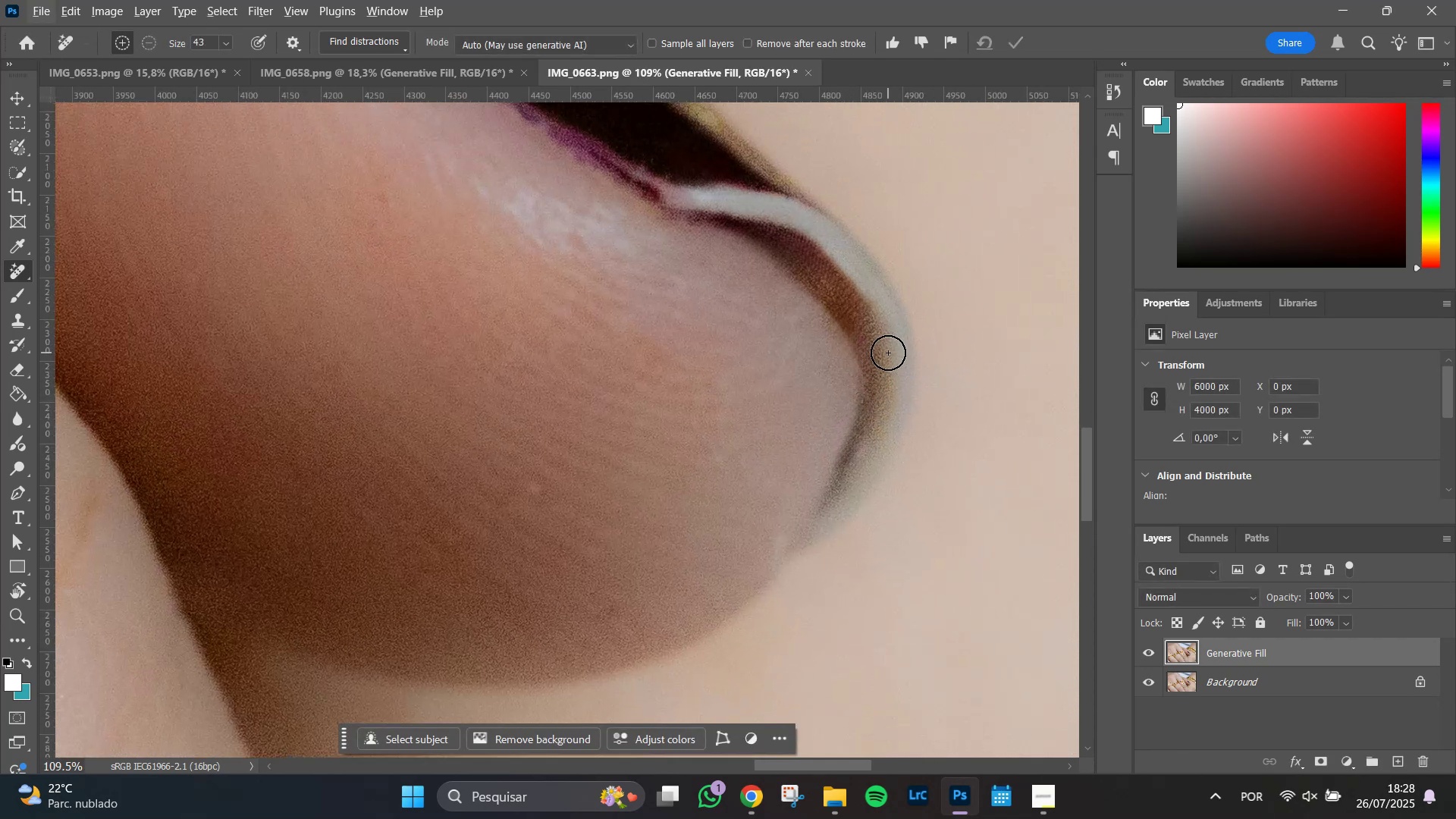 
type(js)
 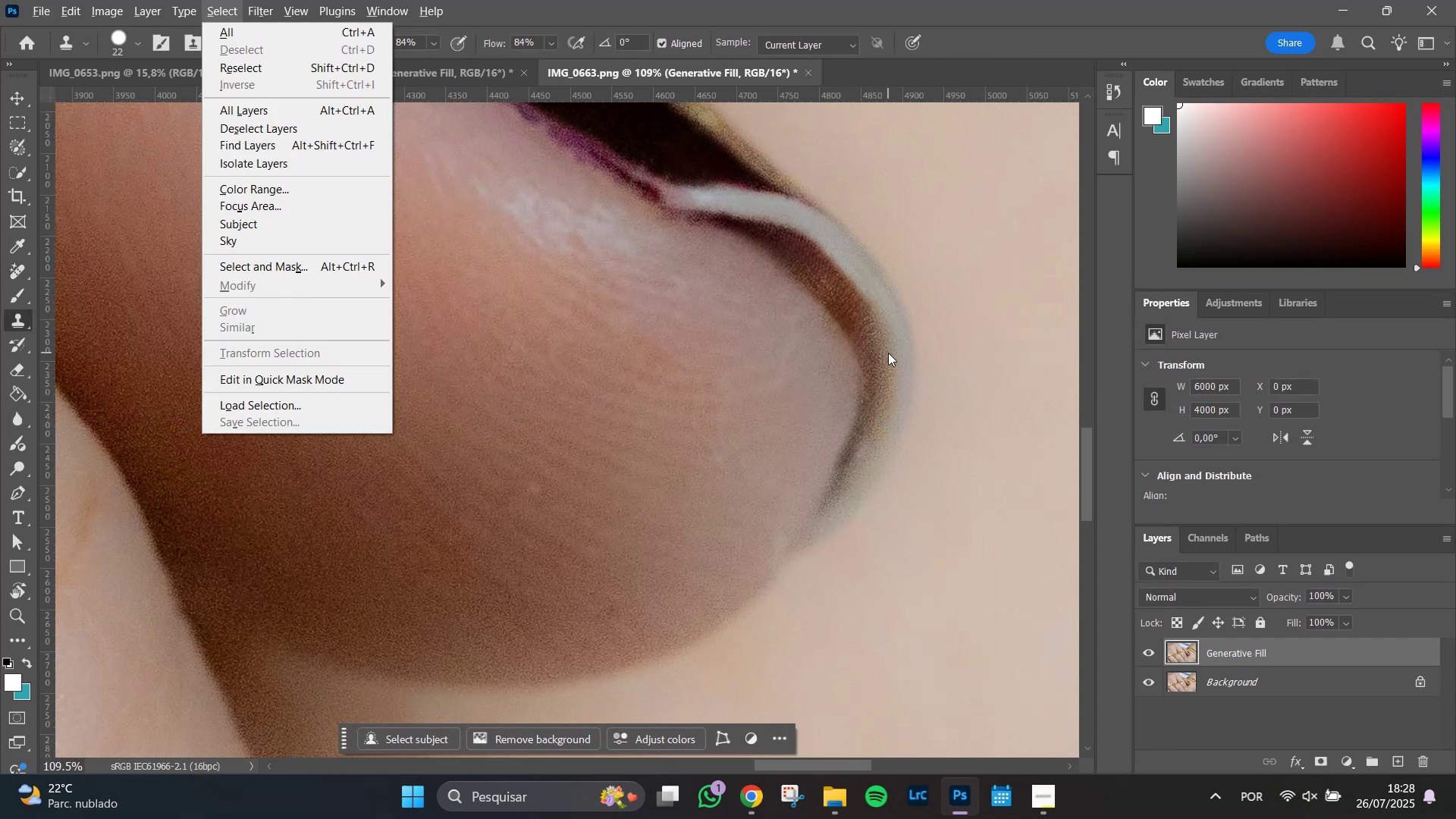 
key(Alt+AltLeft)
 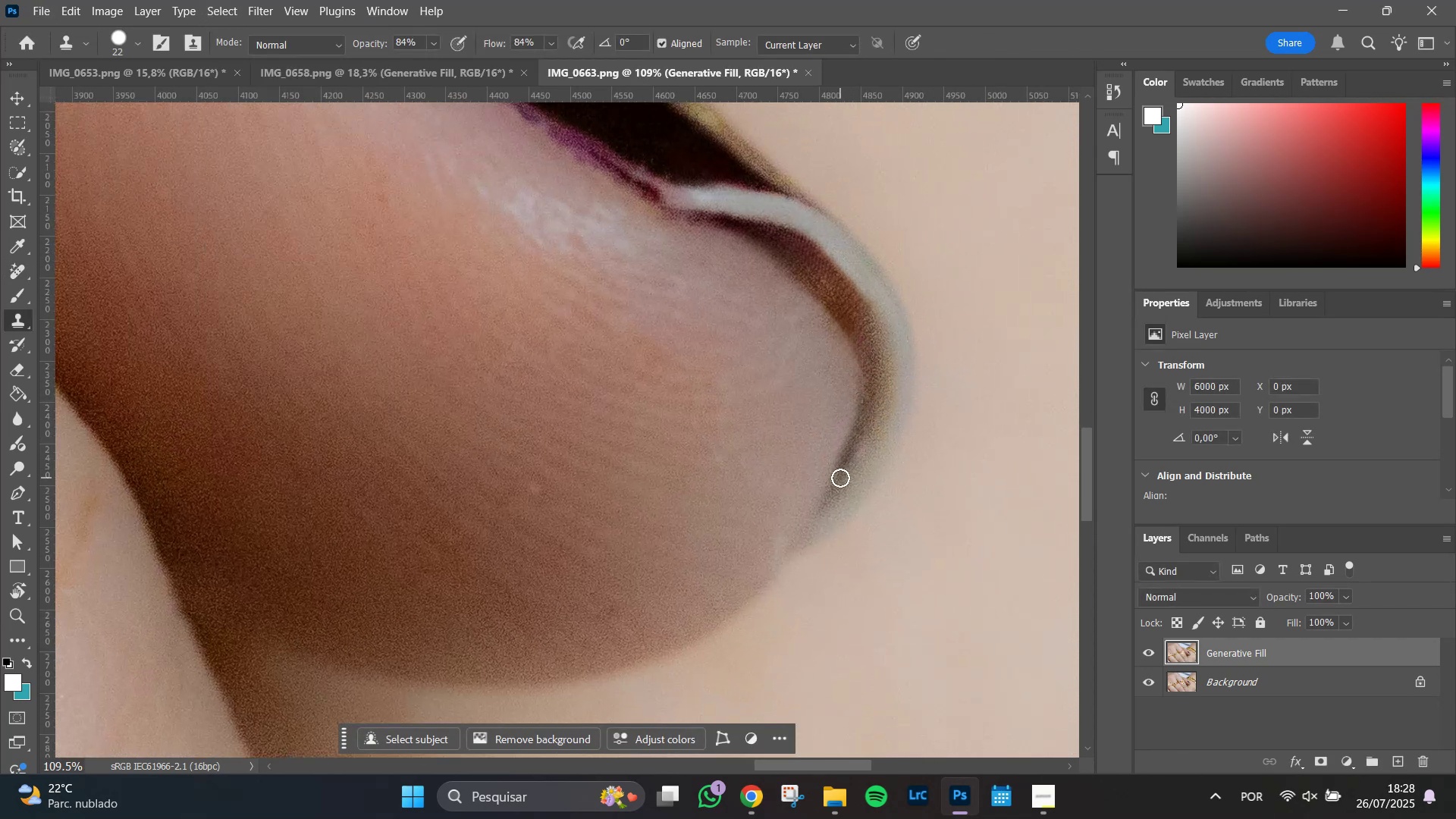 
hold_key(key=AltLeft, duration=1.51)
 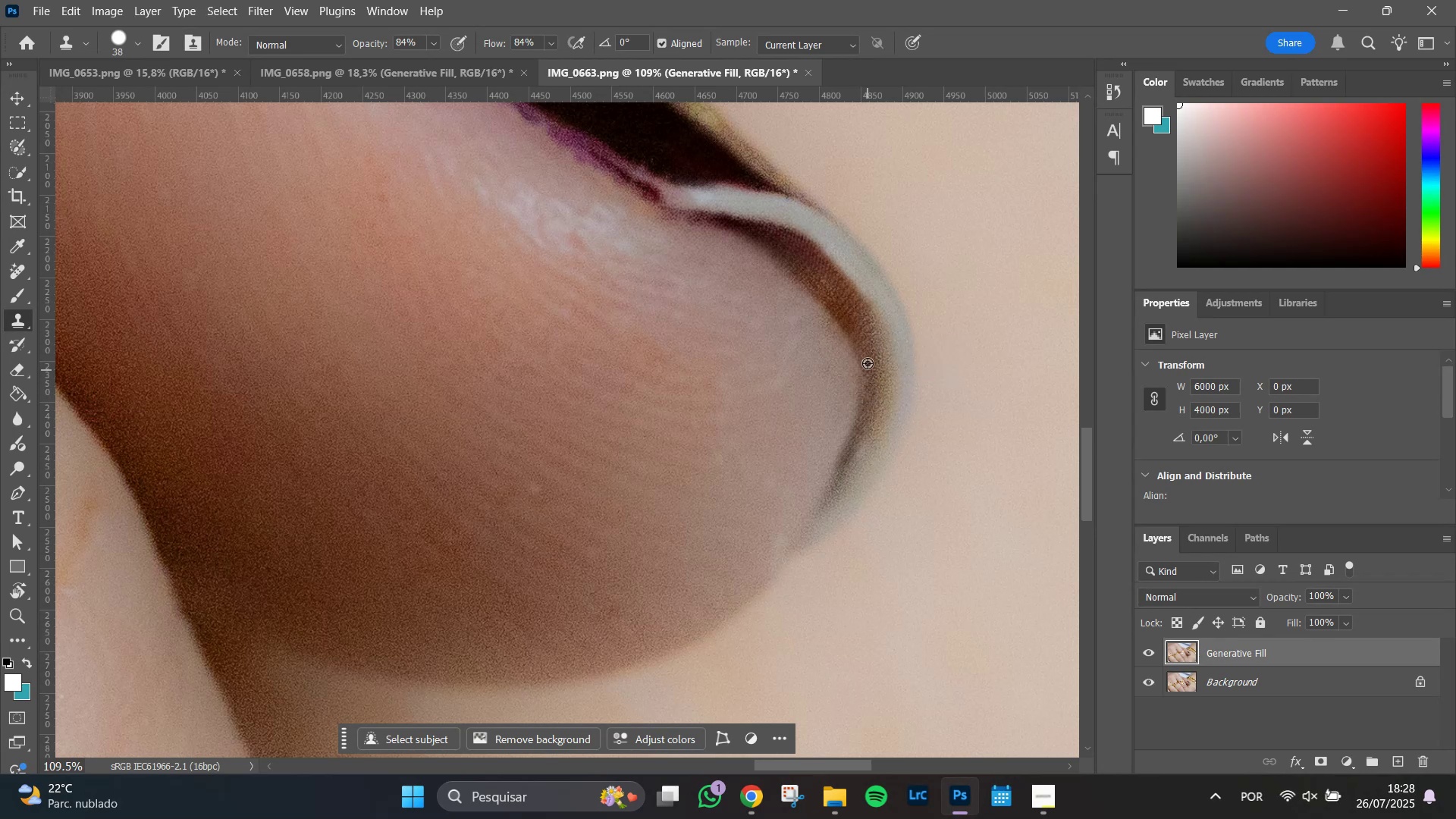 
hold_key(key=AltLeft, duration=1.34)
left_click([867, 356])
 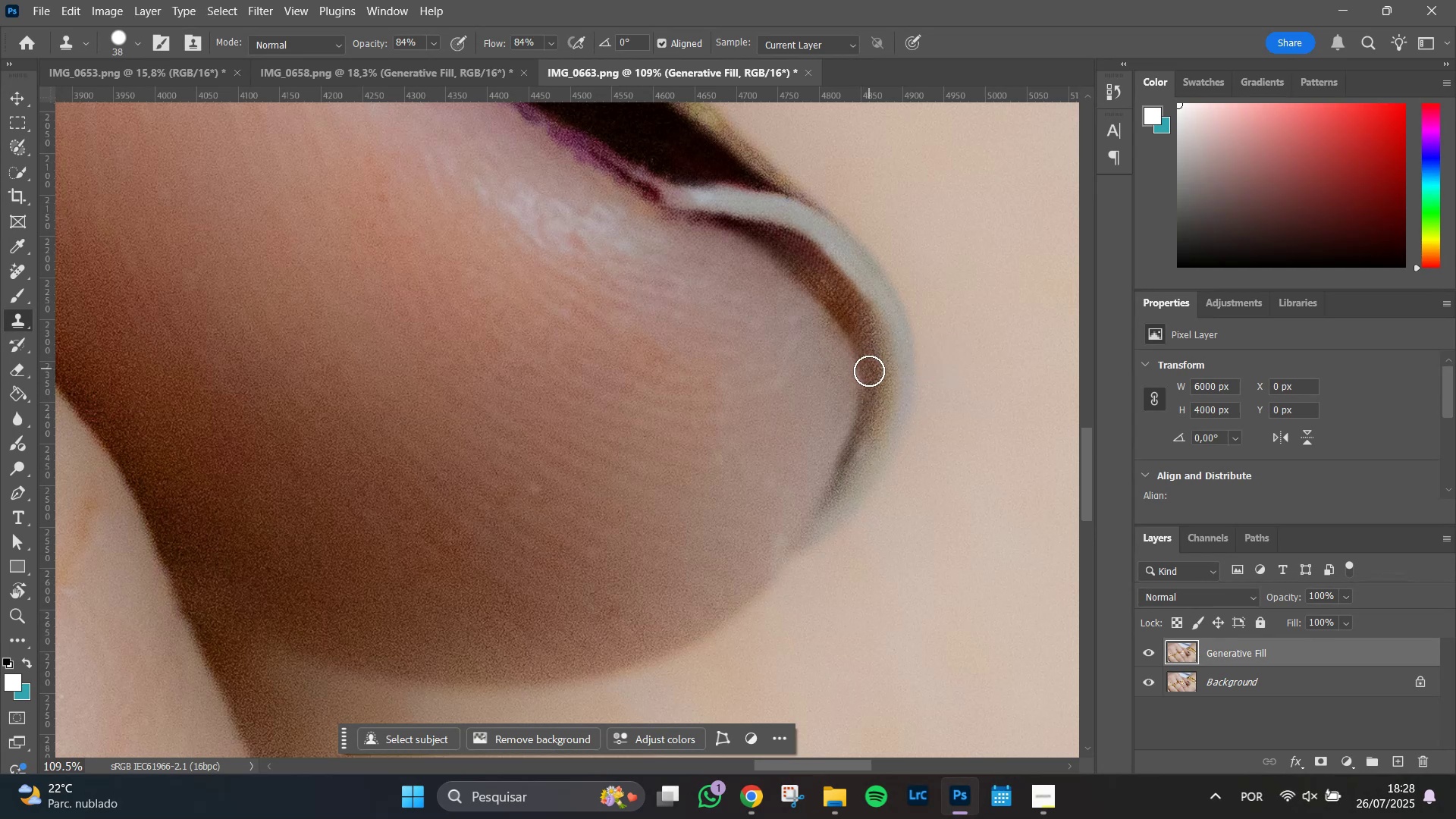 
left_click([869, 371])
 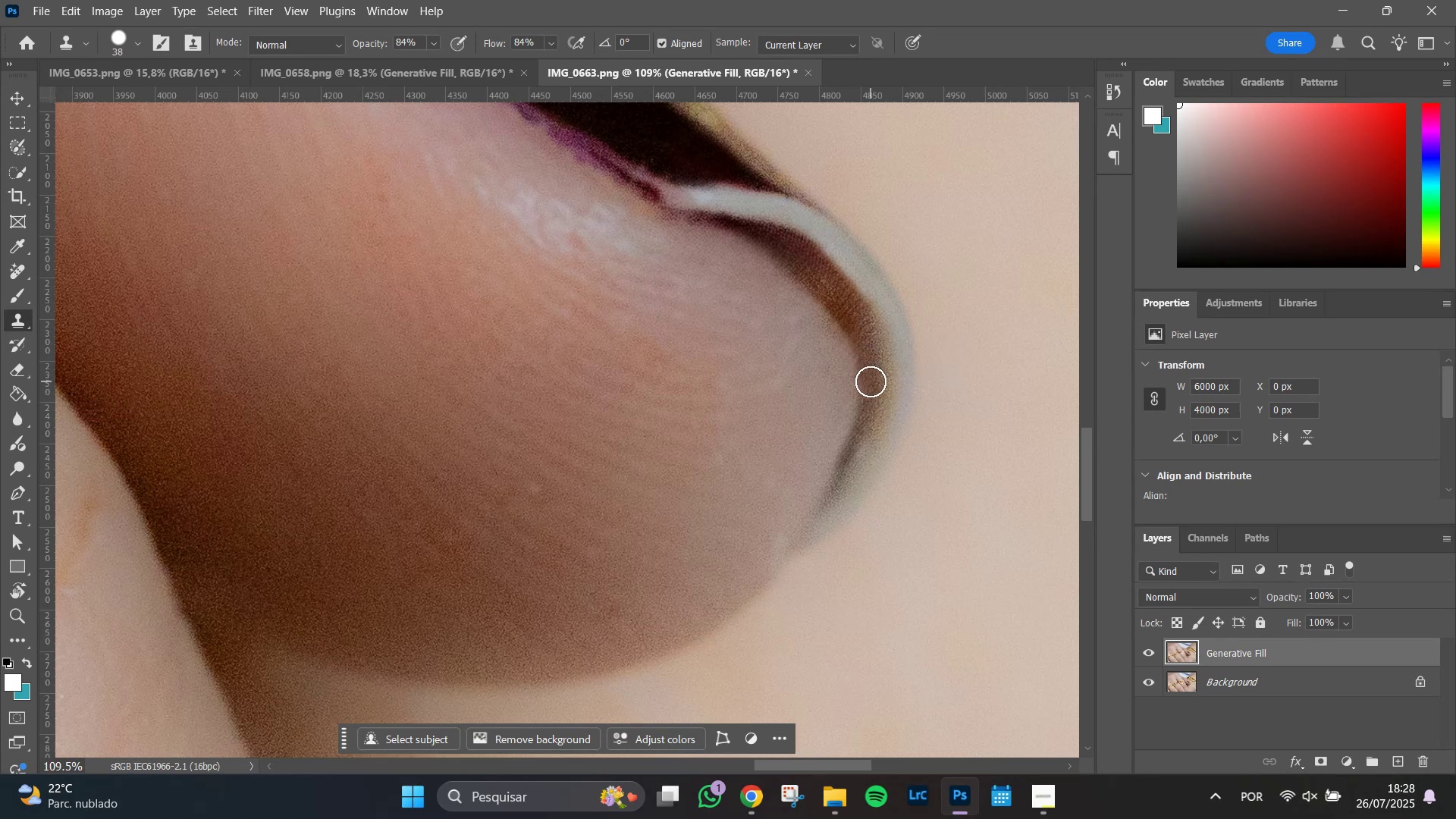 
left_click([871, 381])
 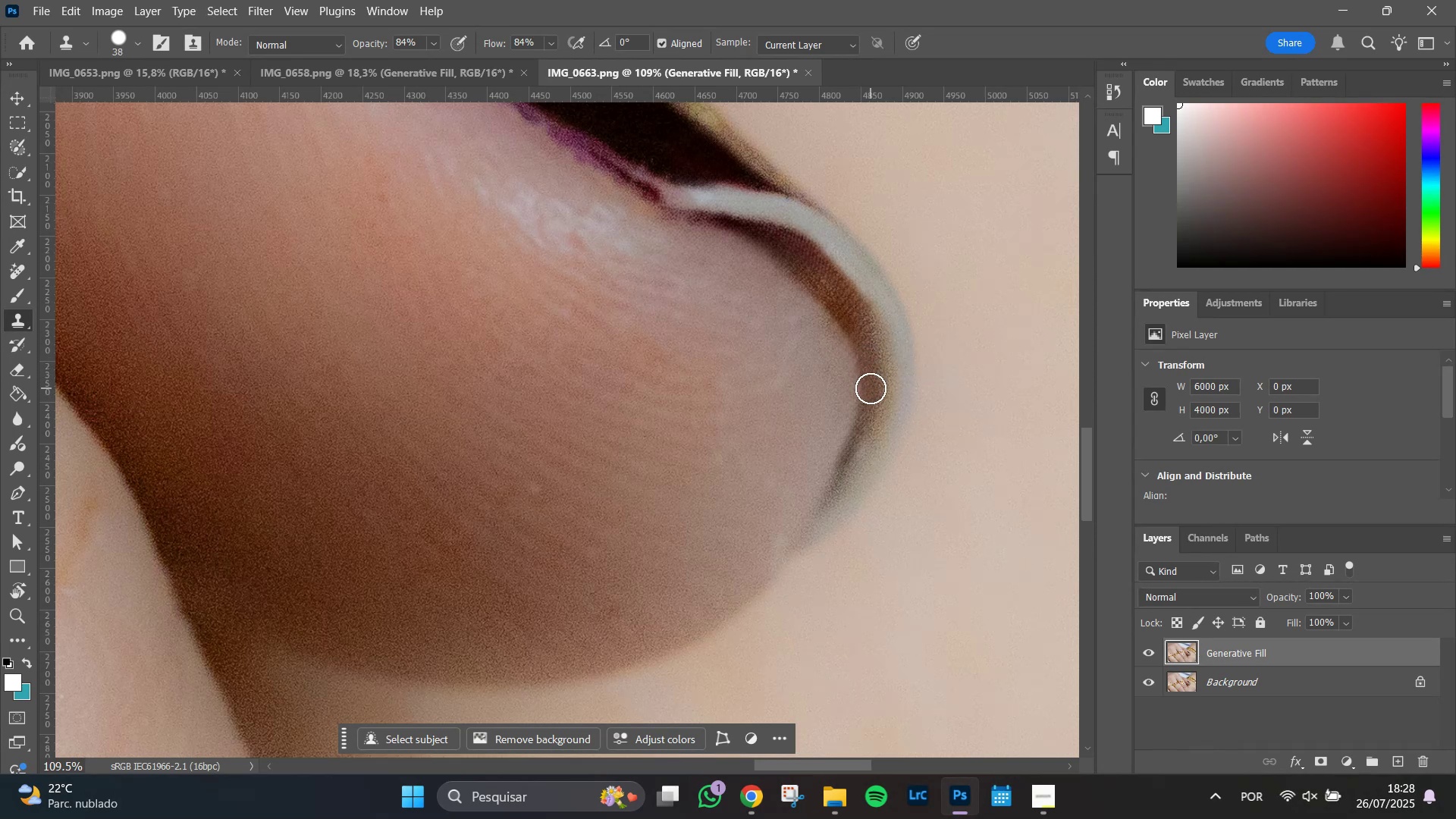 
left_click([871, 389])
 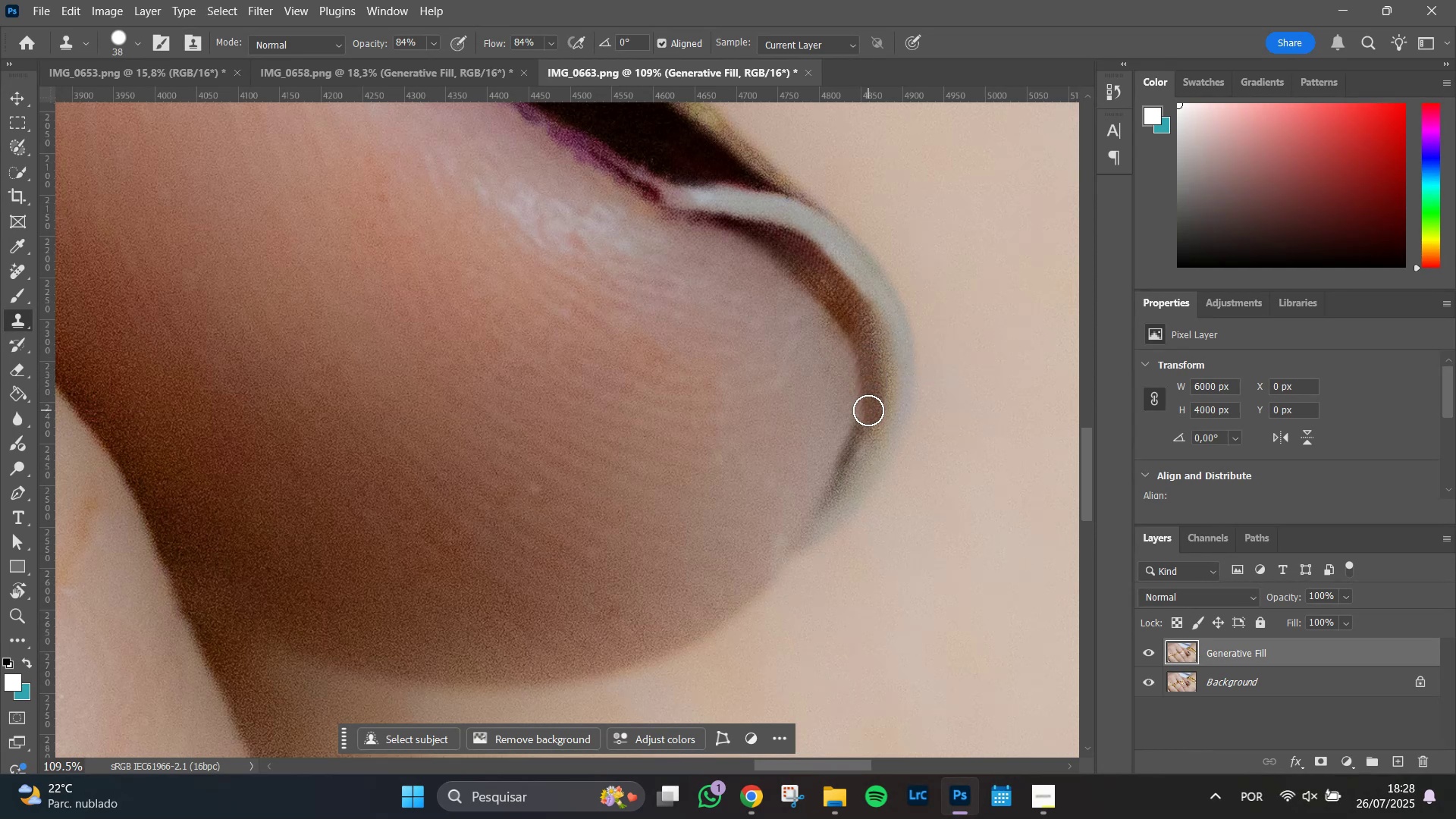 
double_click([864, 418])
 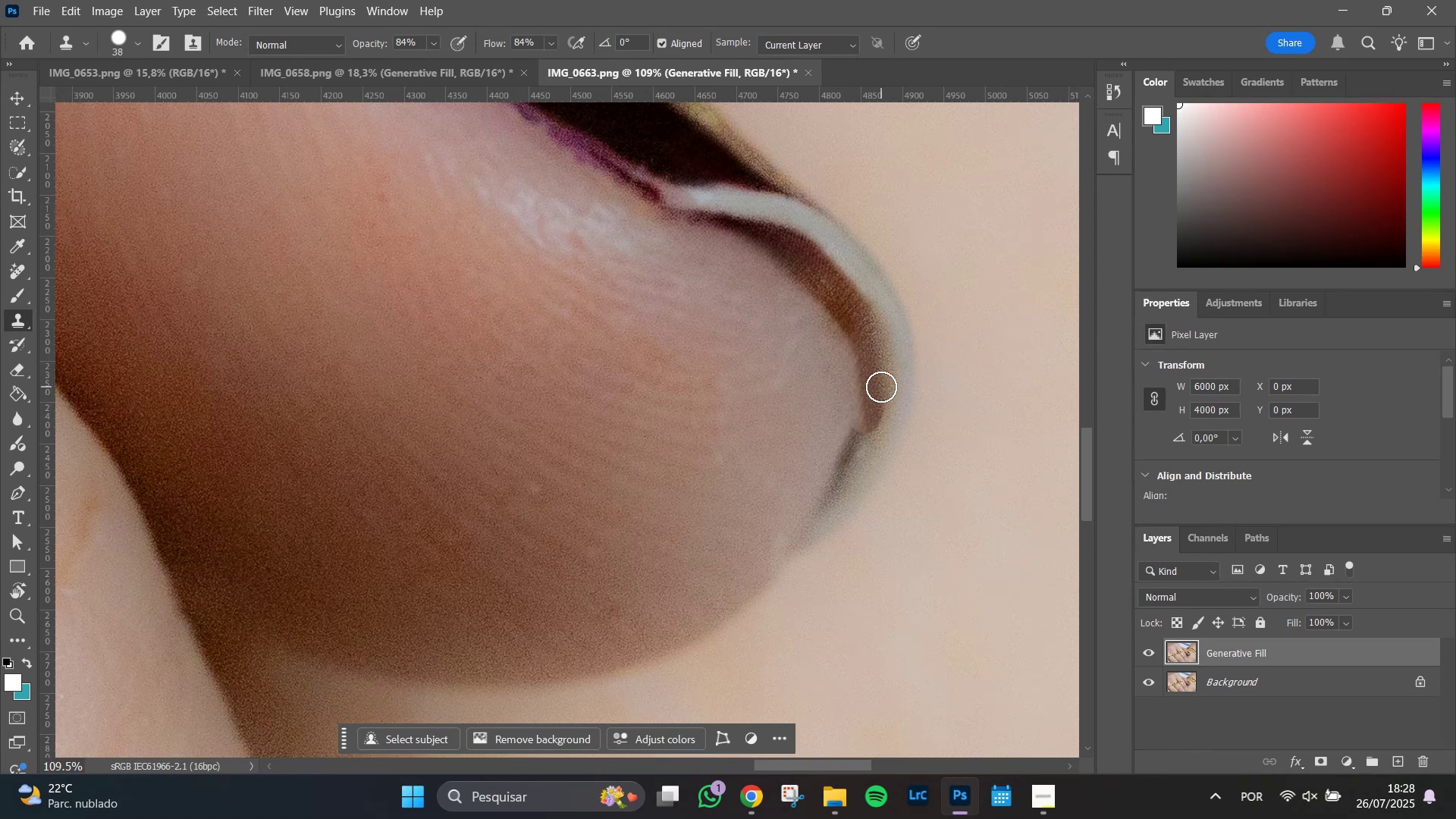 
hold_key(key=AltLeft, duration=1.51)
 